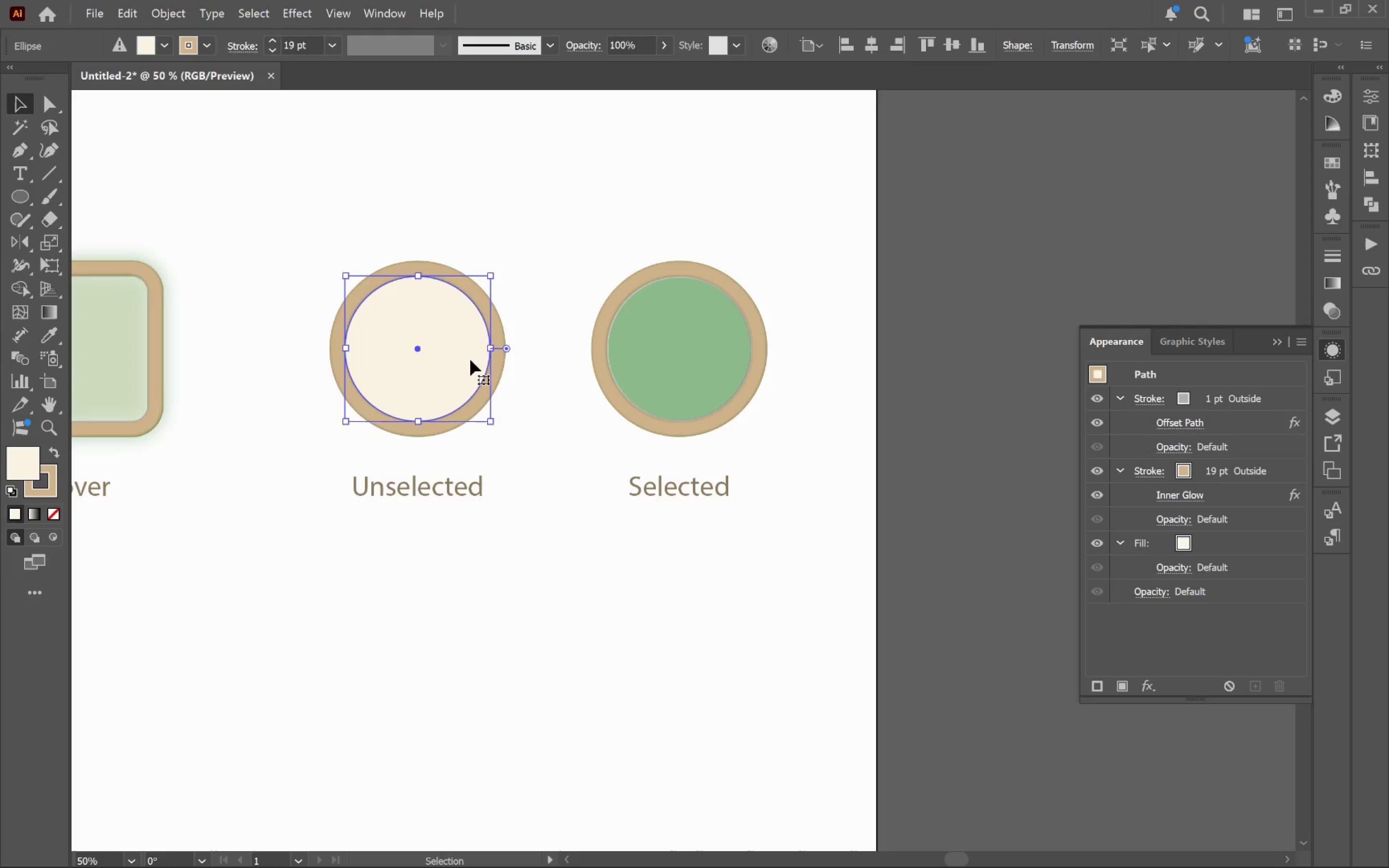 
hold_key(key=AltLeft, duration=0.38)
 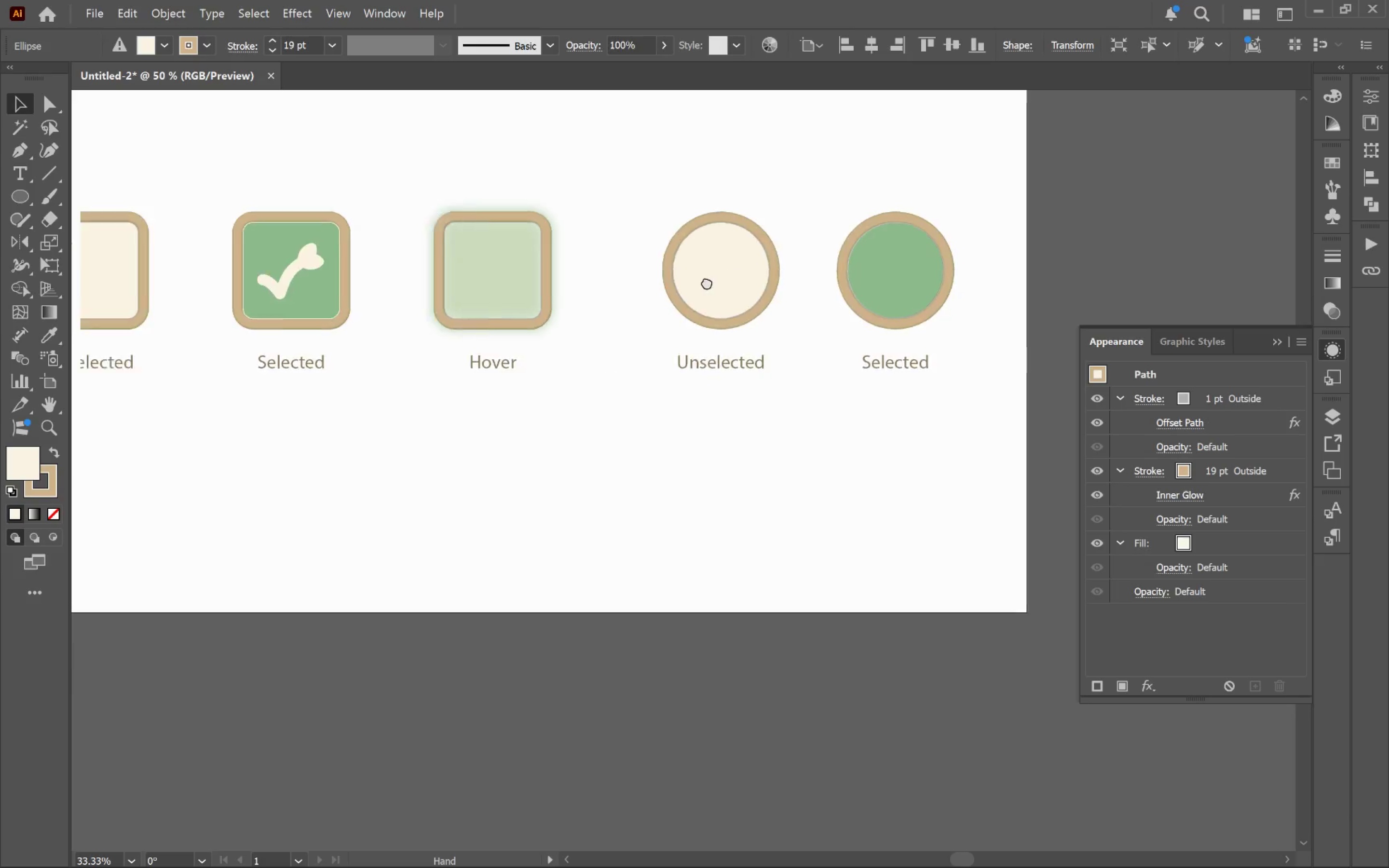 
hold_key(key=Space, duration=1.06)
 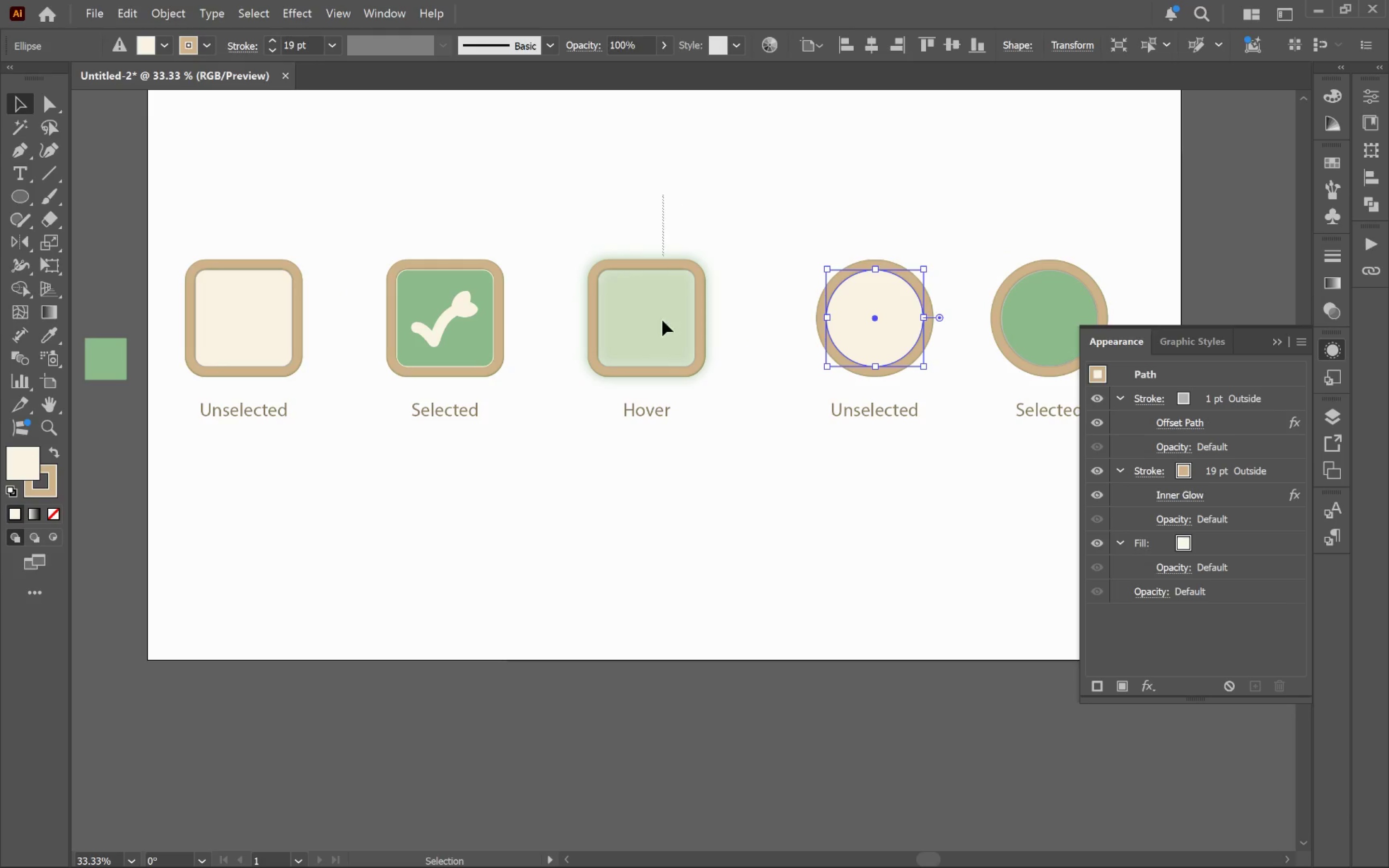 
left_click_drag(start_coordinate=[409, 367], to_coordinate=[845, 334])
 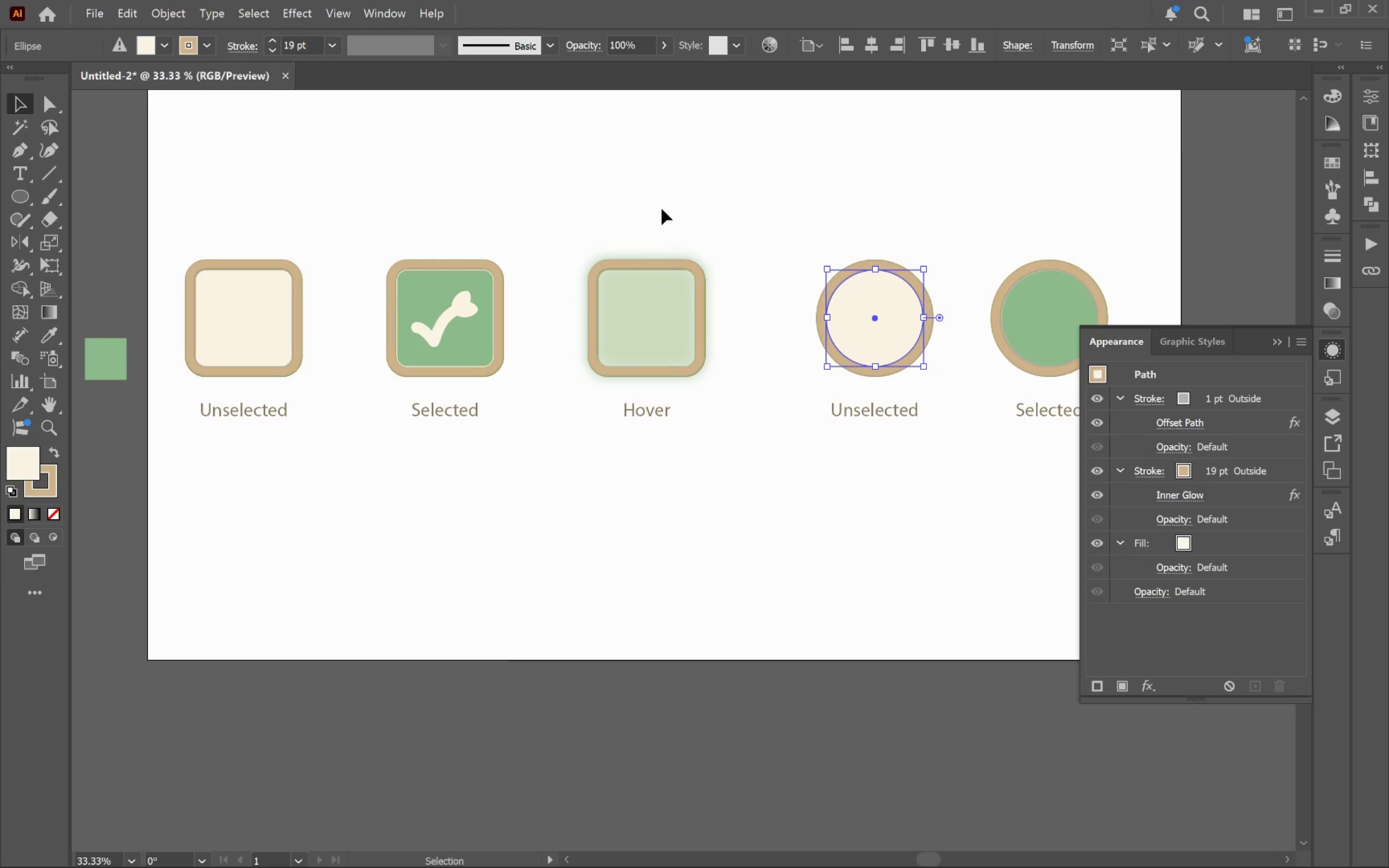 
scroll: coordinate [482, 356], scroll_direction: down, amount: 1.0
 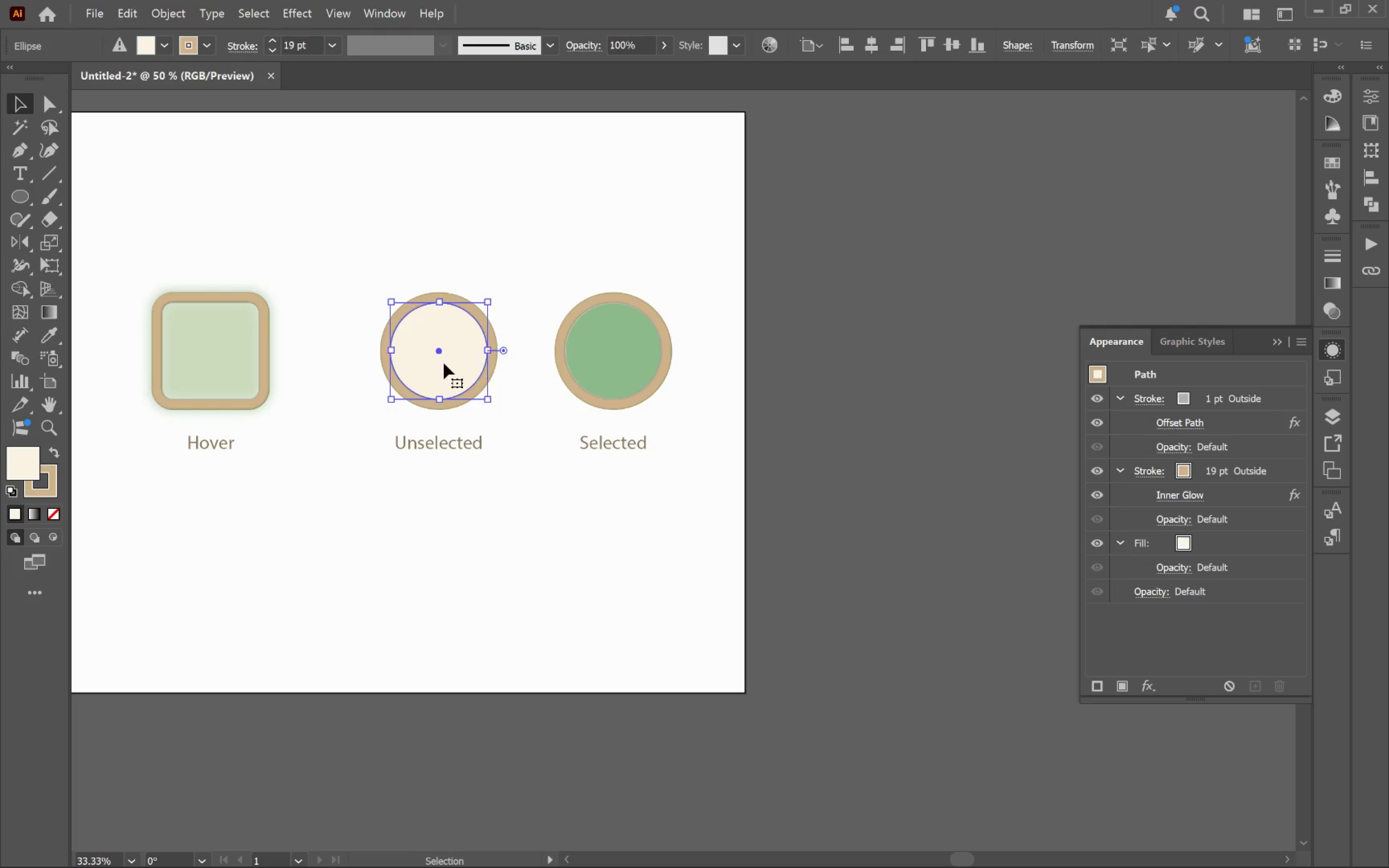 
left_click_drag(start_coordinate=[664, 196], to_coordinate=[665, 544])
 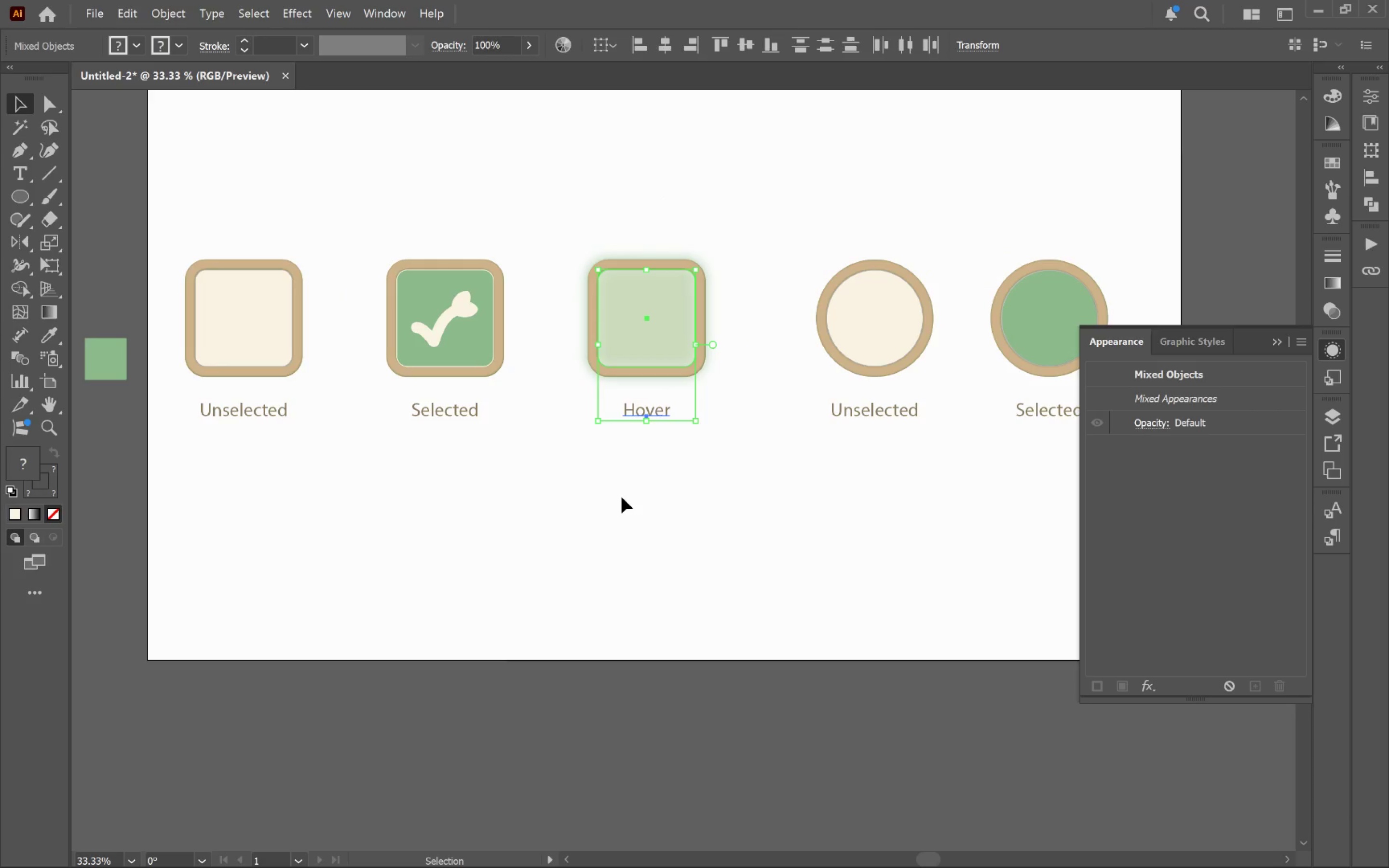 
left_click([630, 496])
 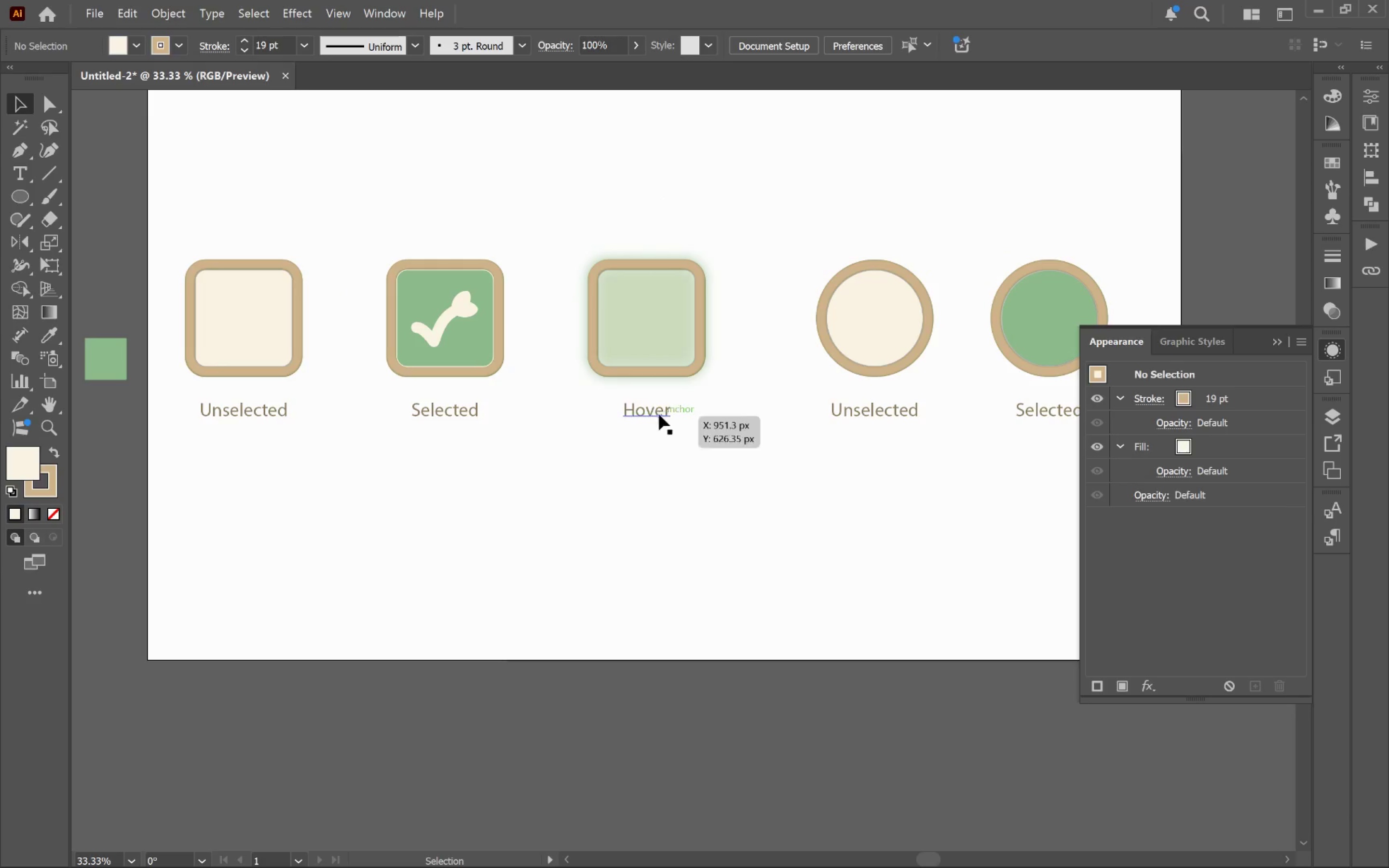 
left_click([661, 404])
 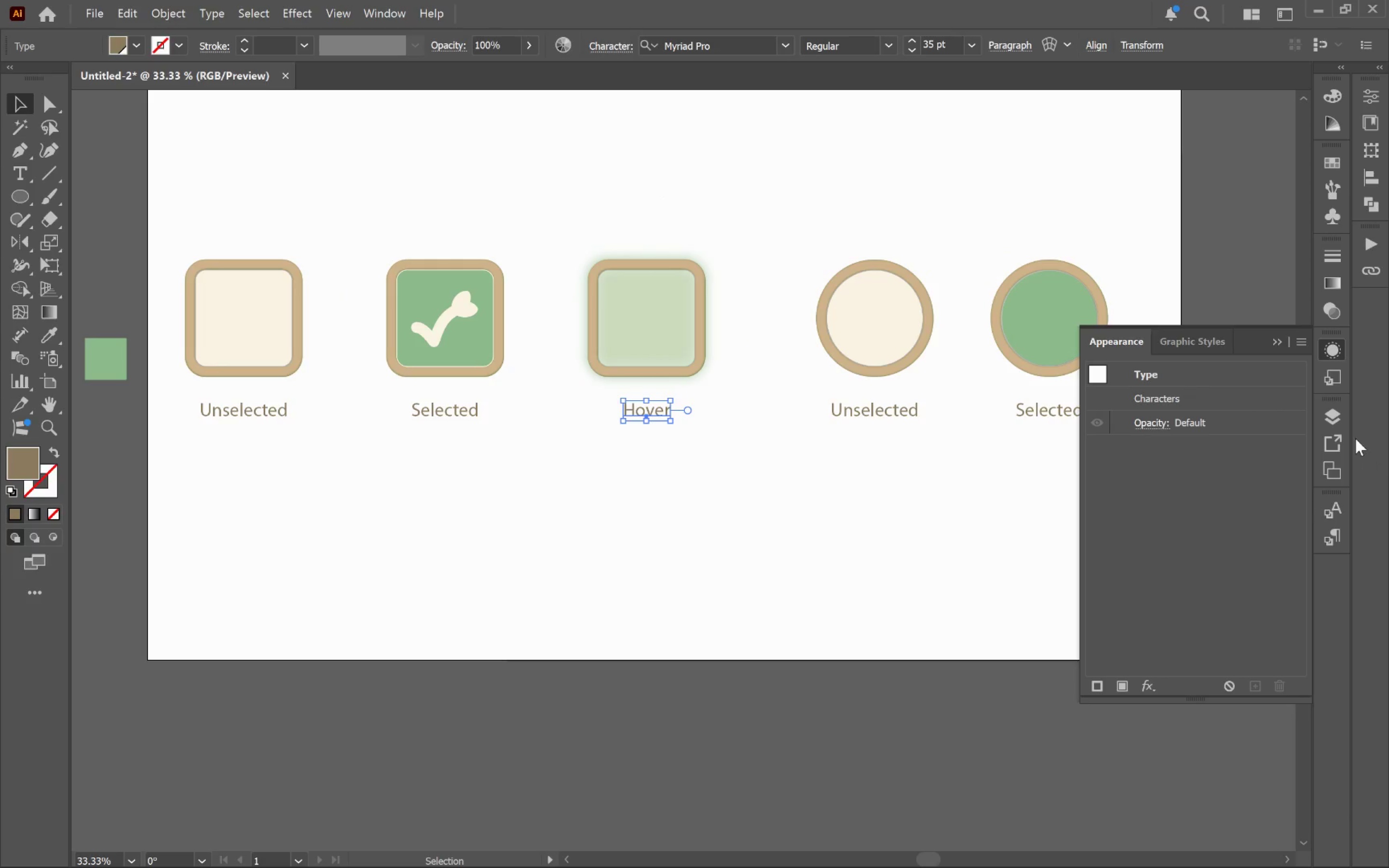 
left_click([1333, 410])
 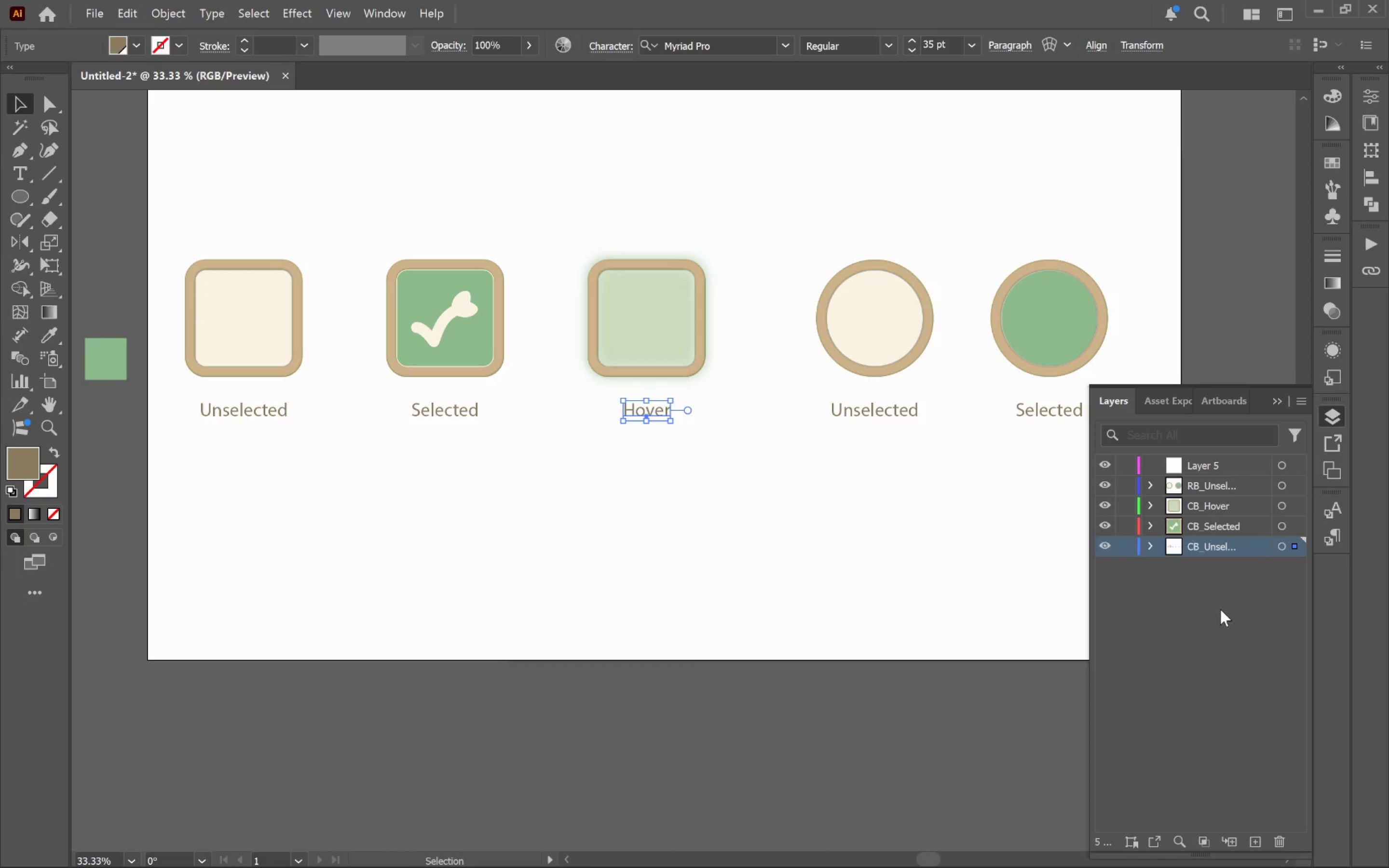 
wait(5.74)
 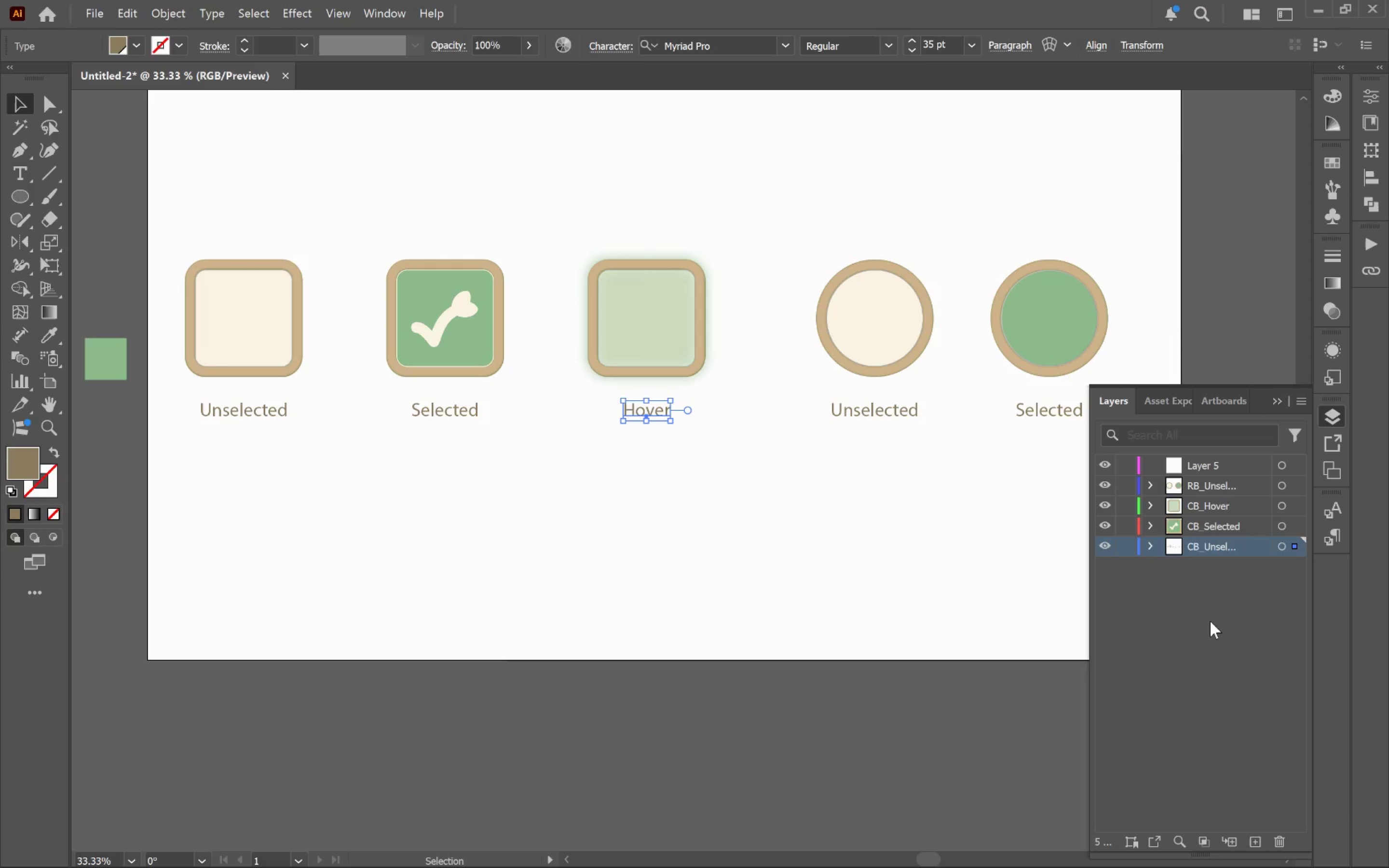 
left_click([1221, 468])
 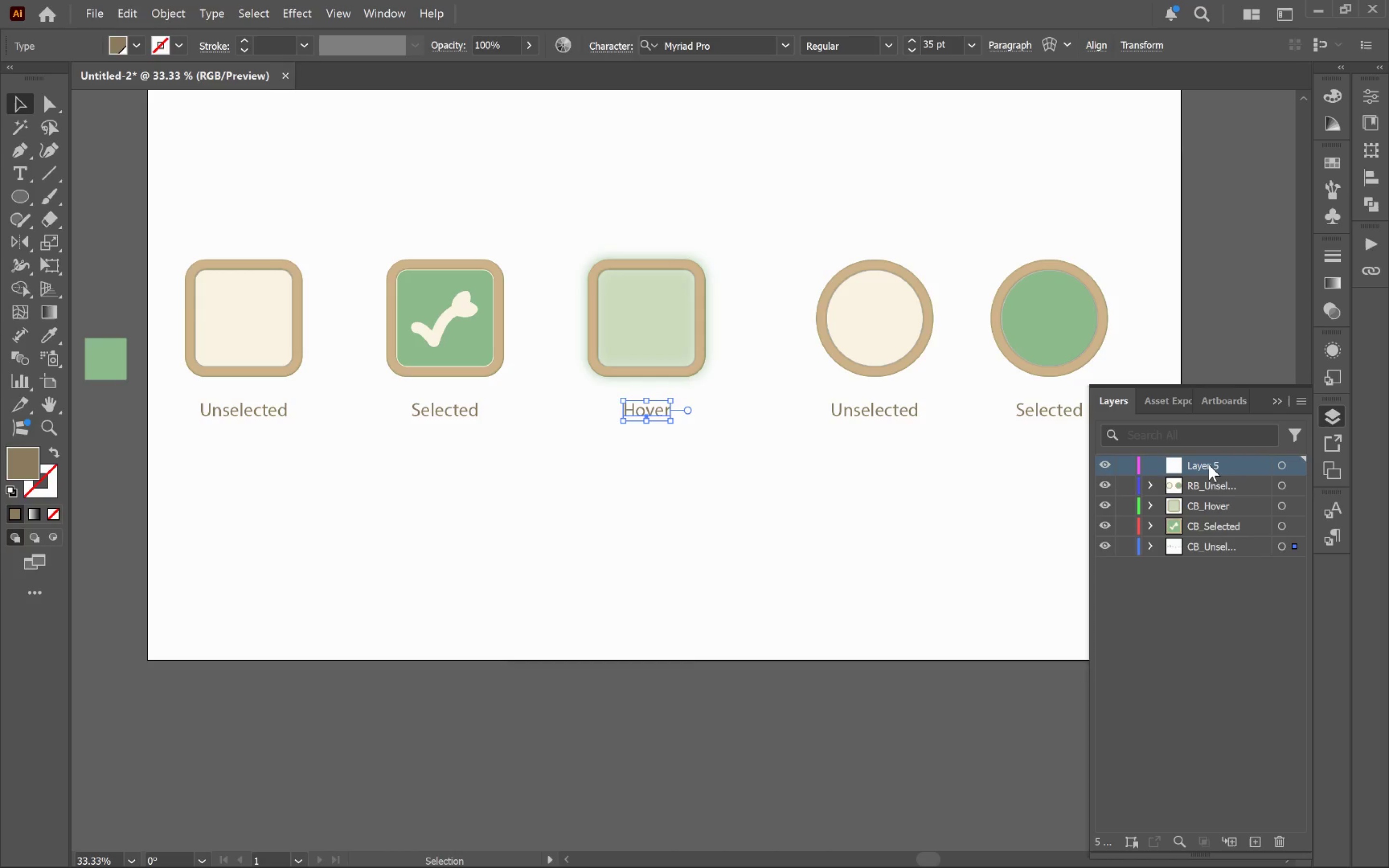 
double_click([1209, 464])
 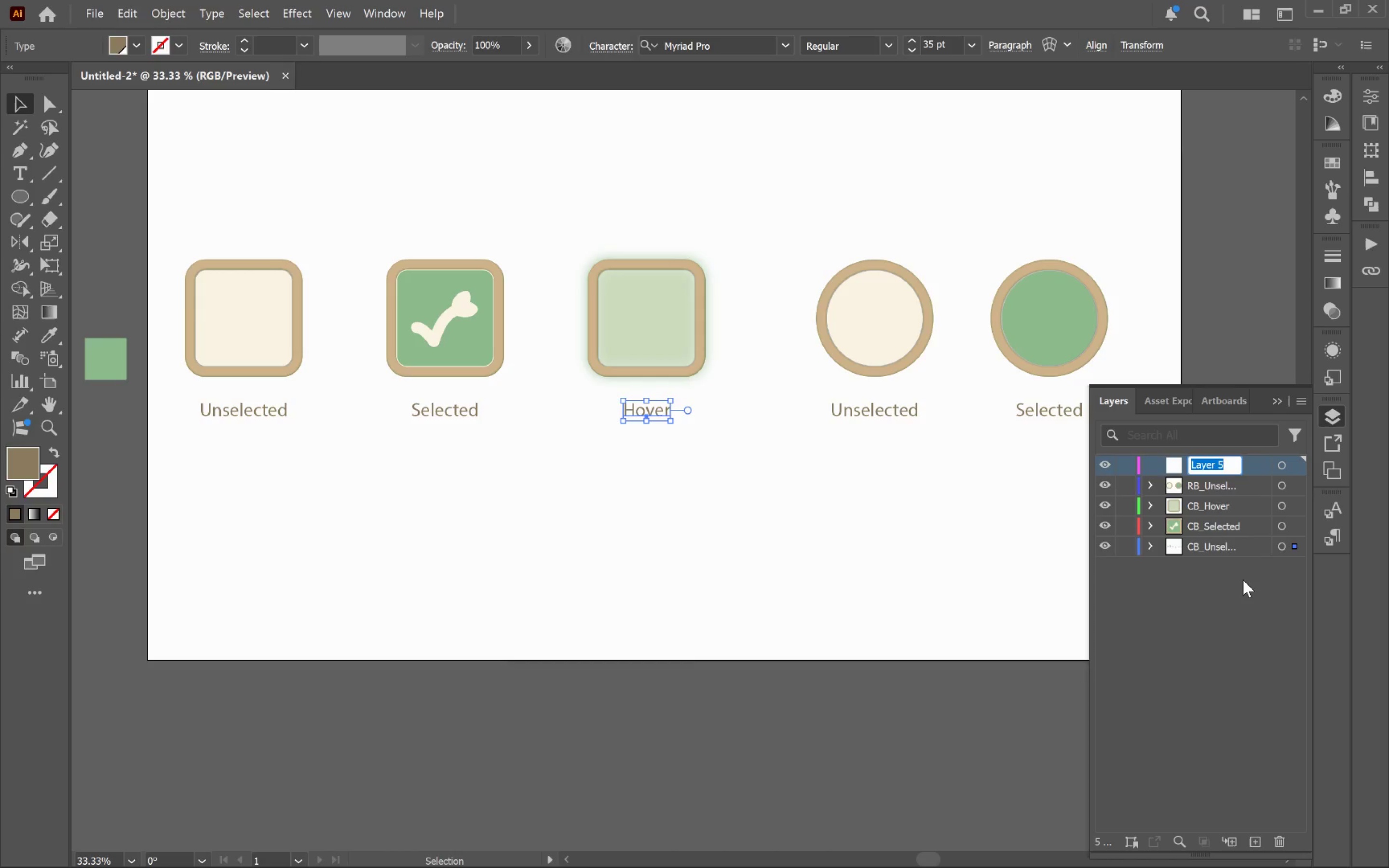 
type(Text)
 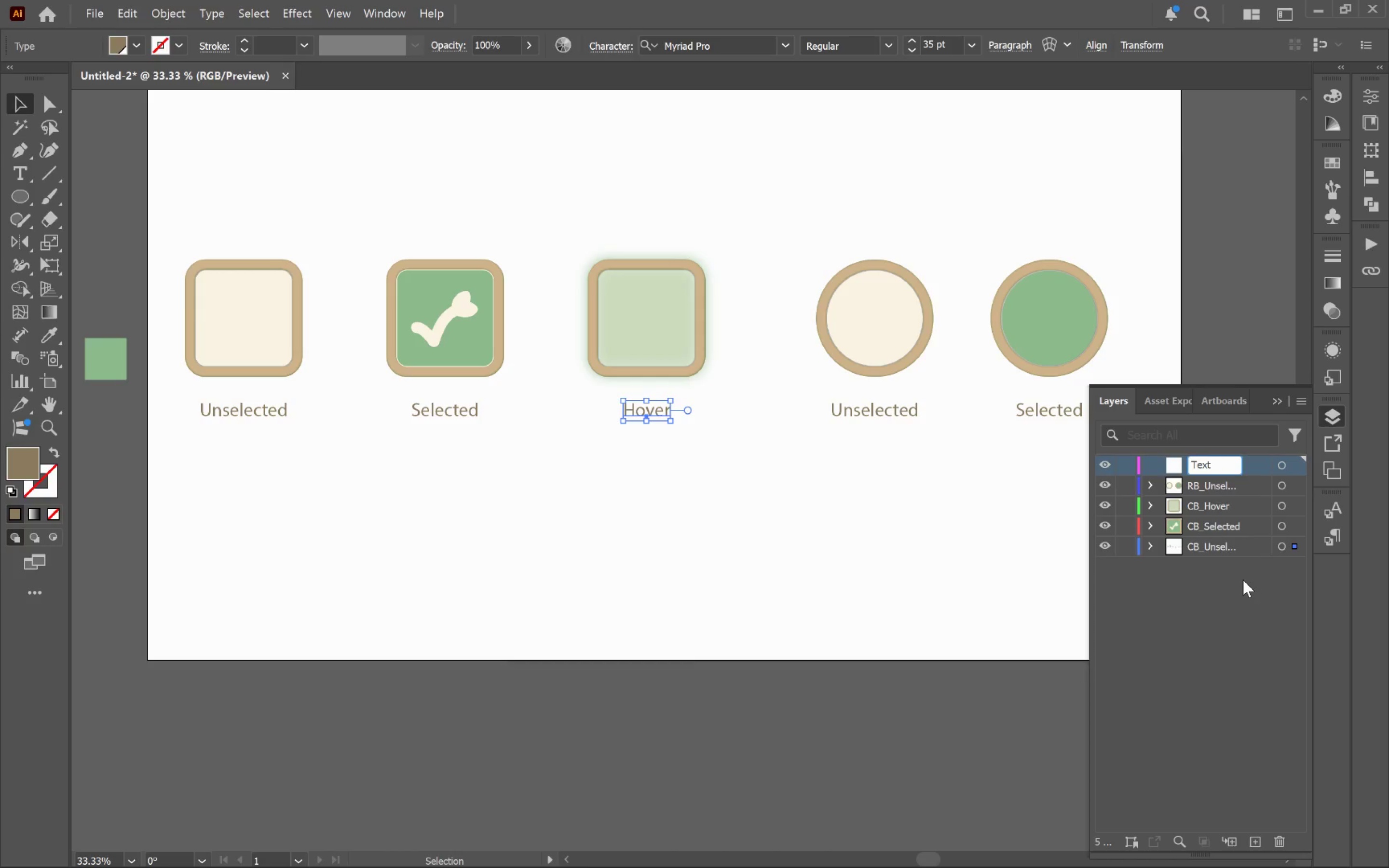 
key(Enter)
 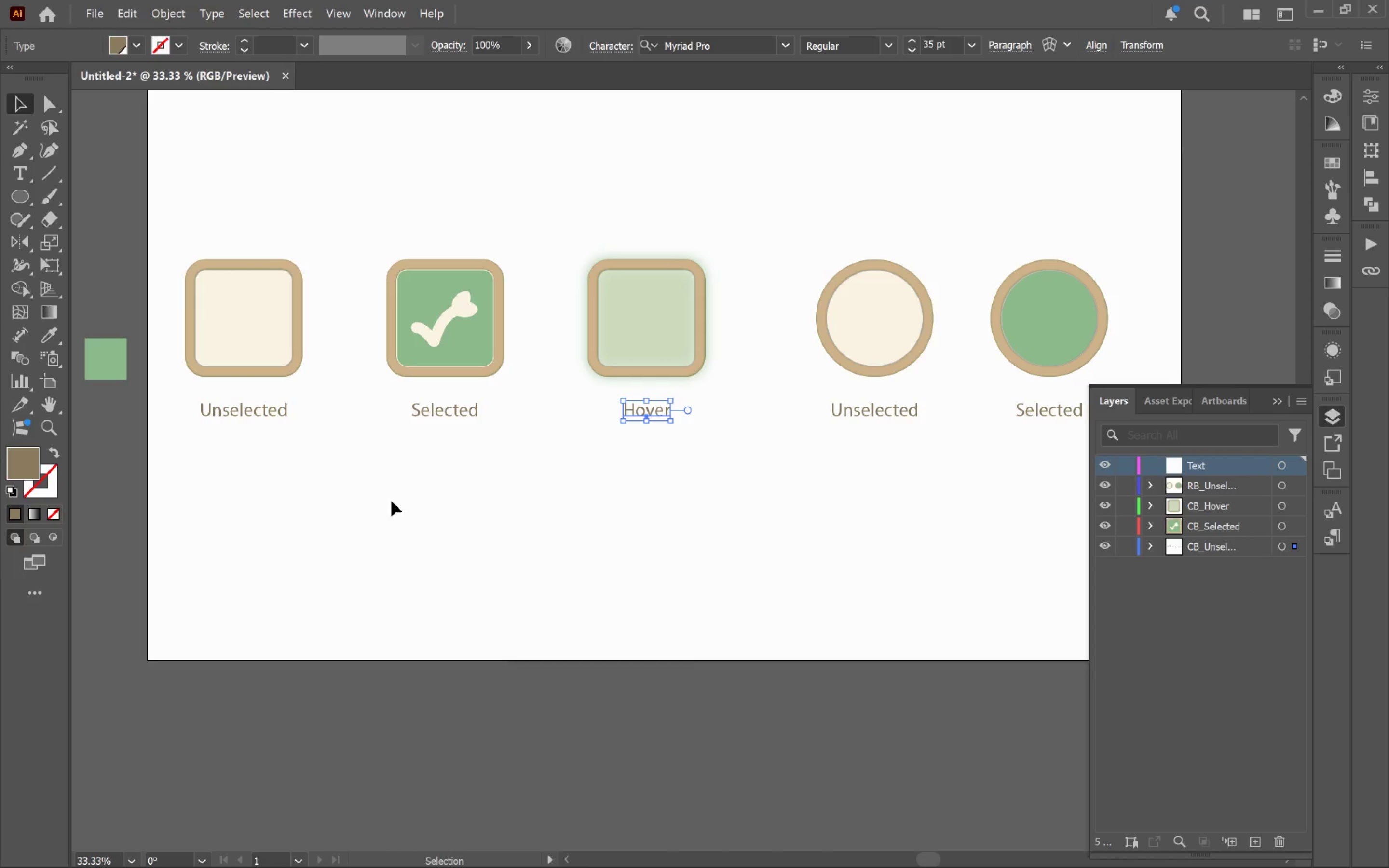 
left_click_drag(start_coordinate=[217, 453], to_coordinate=[1097, 398])
 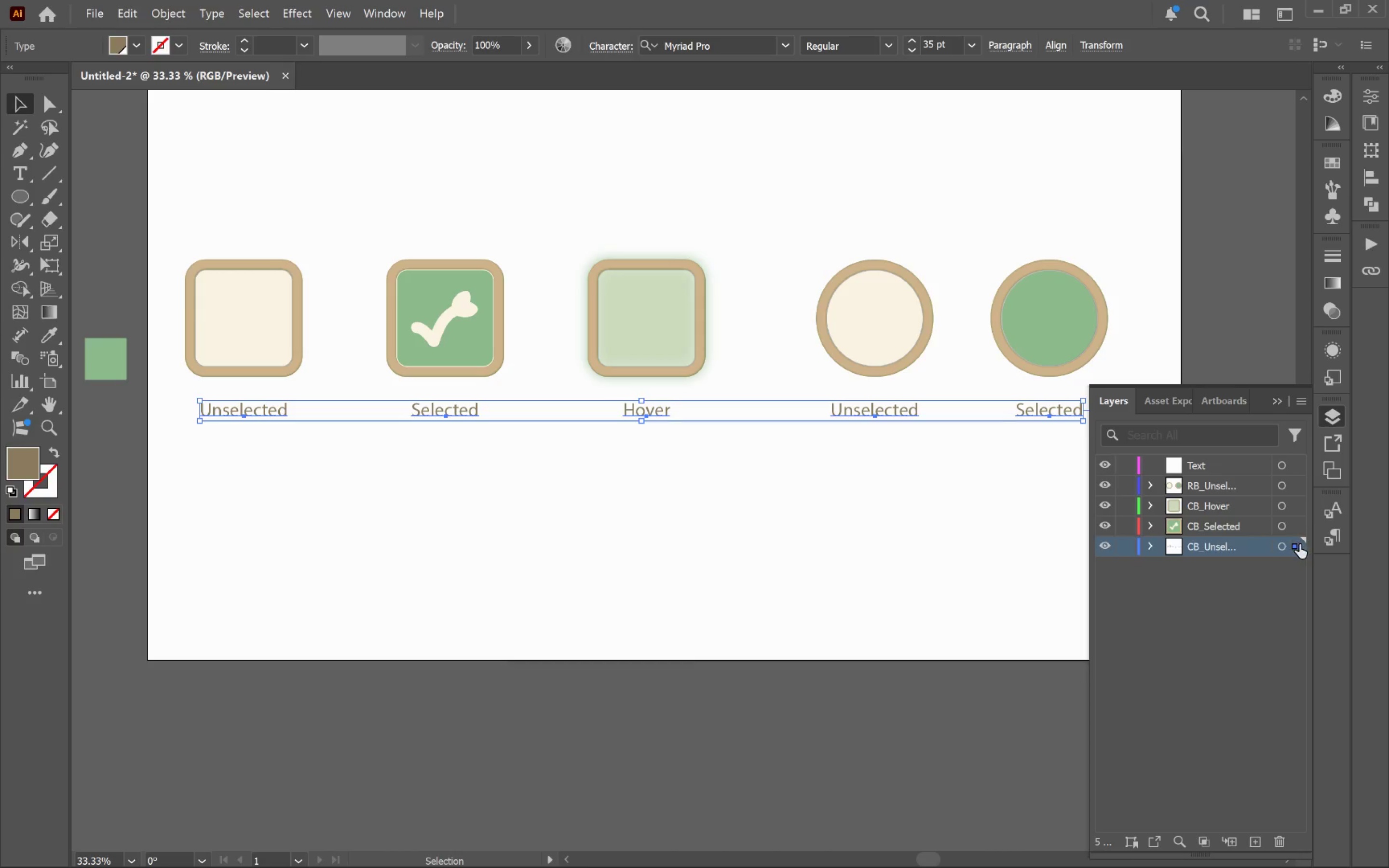 
left_click_drag(start_coordinate=[1299, 543], to_coordinate=[1295, 460])
 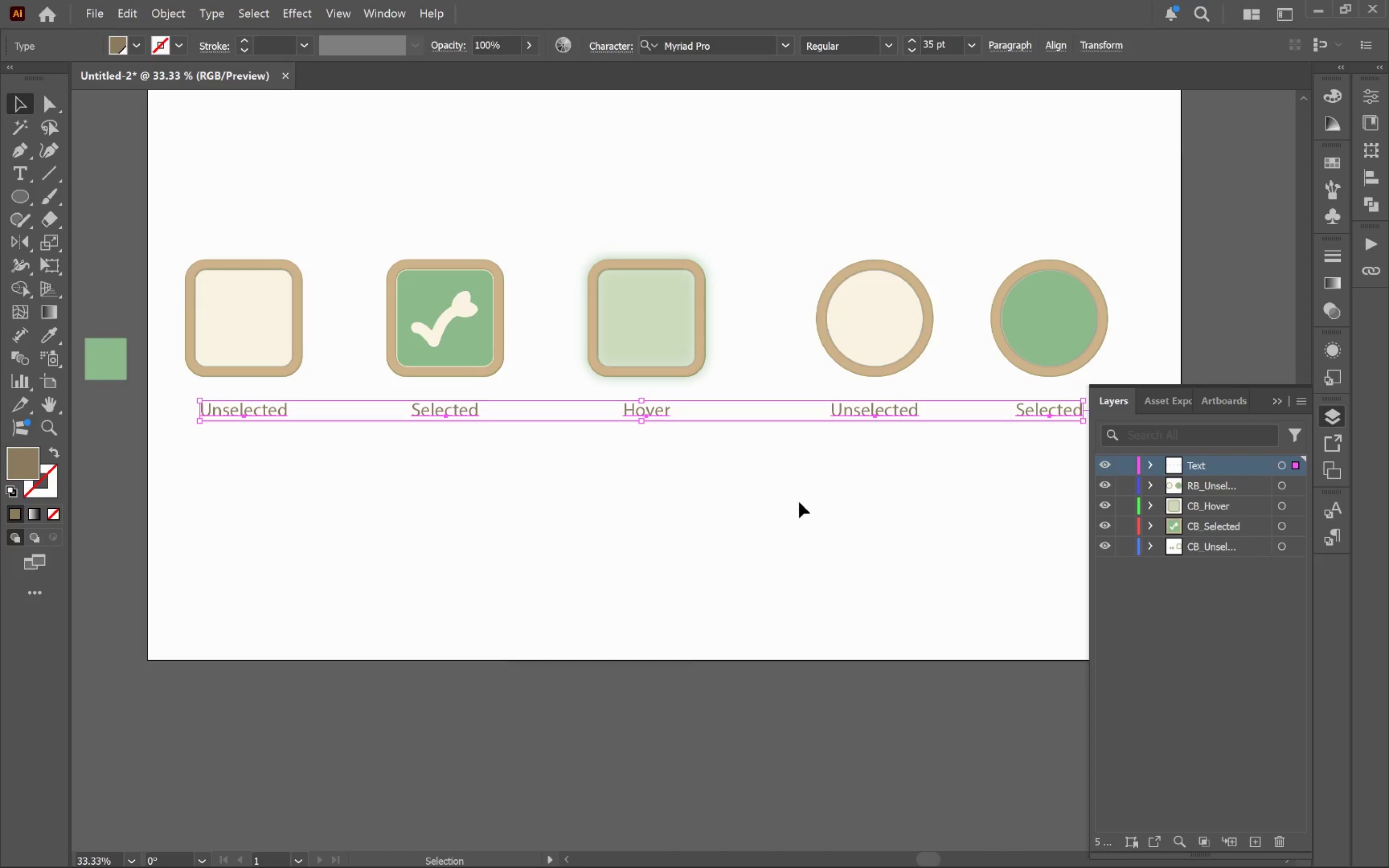 
left_click([803, 497])
 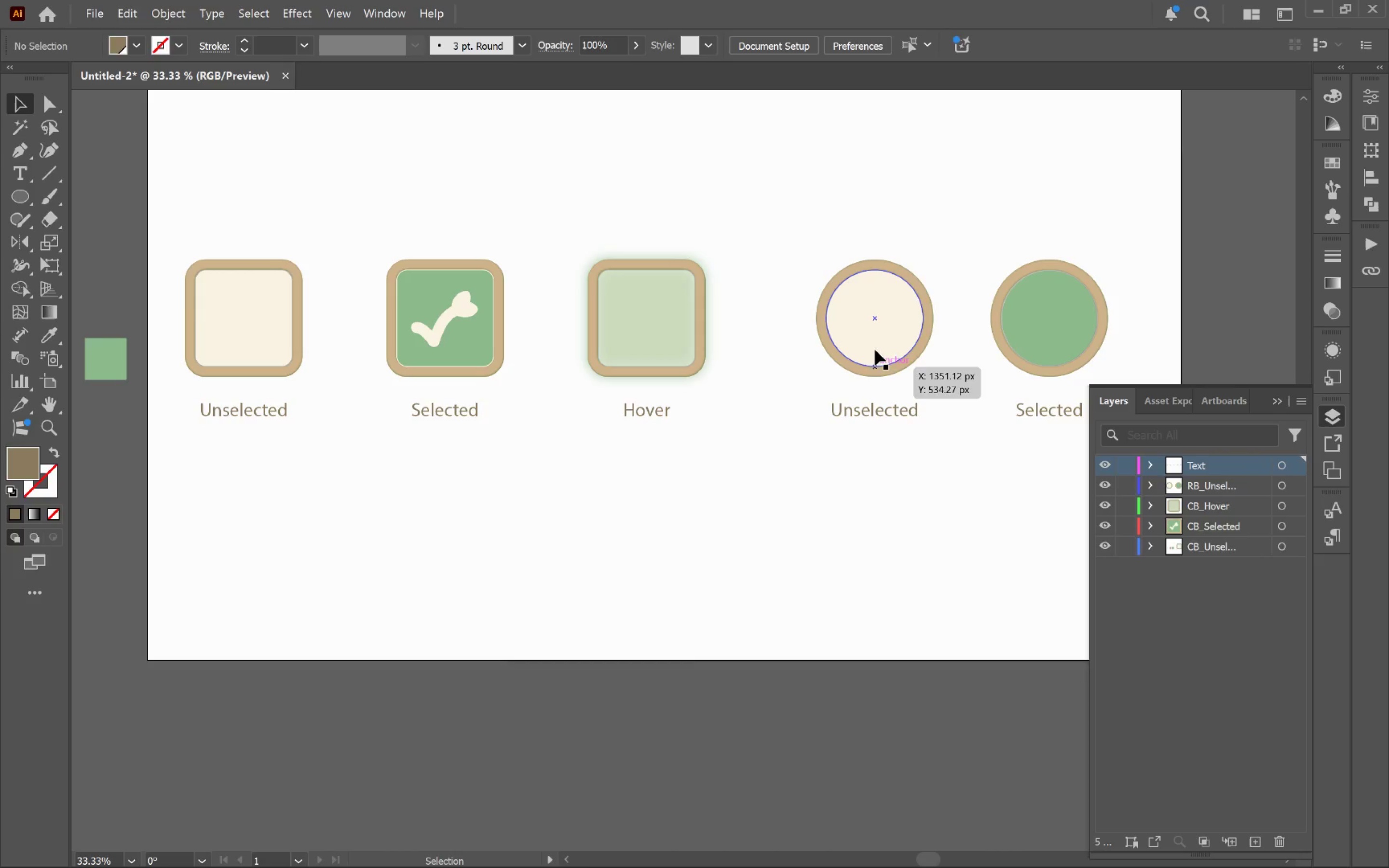 
left_click([872, 336])
 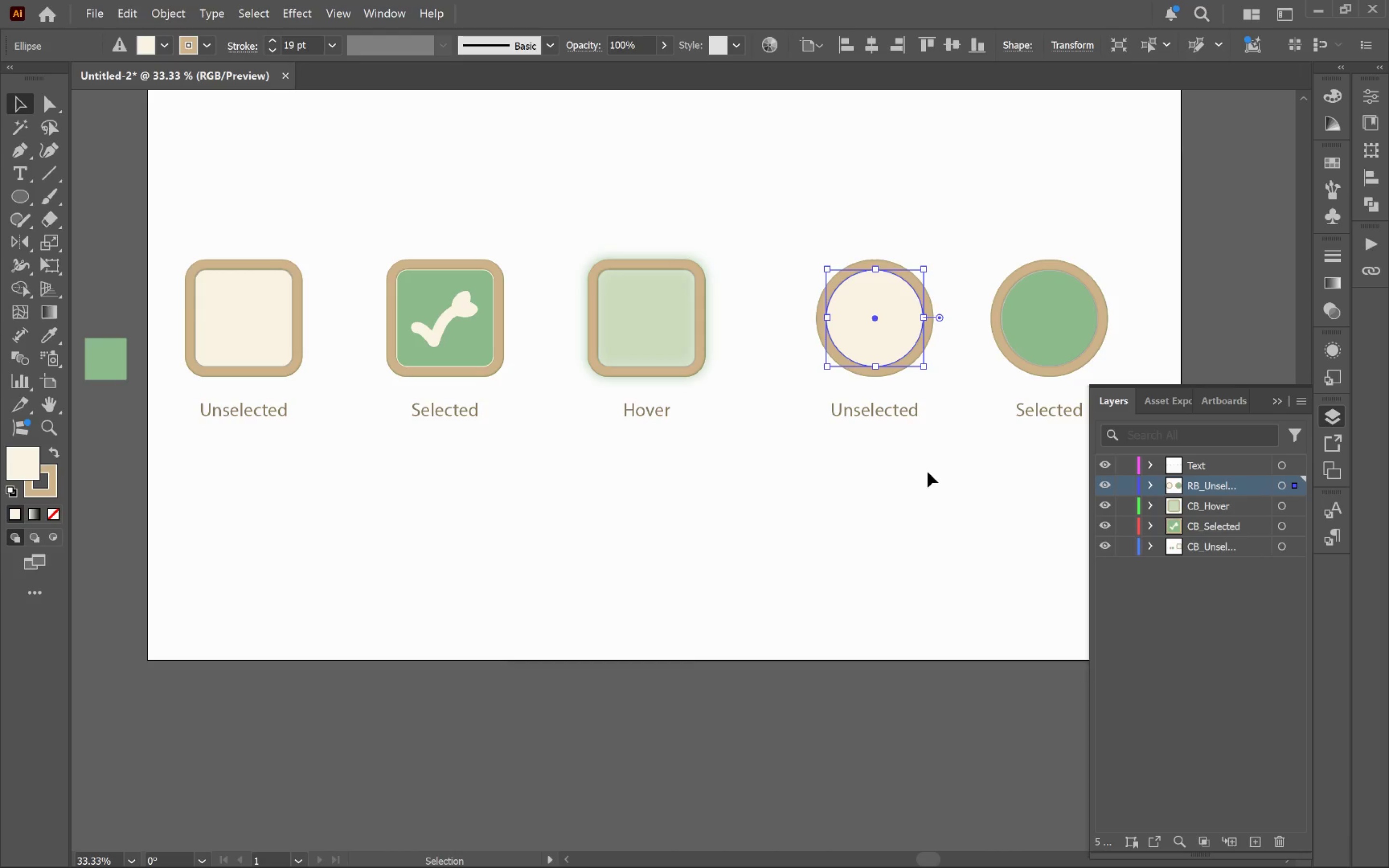 
hold_key(key=Space, duration=0.65)
 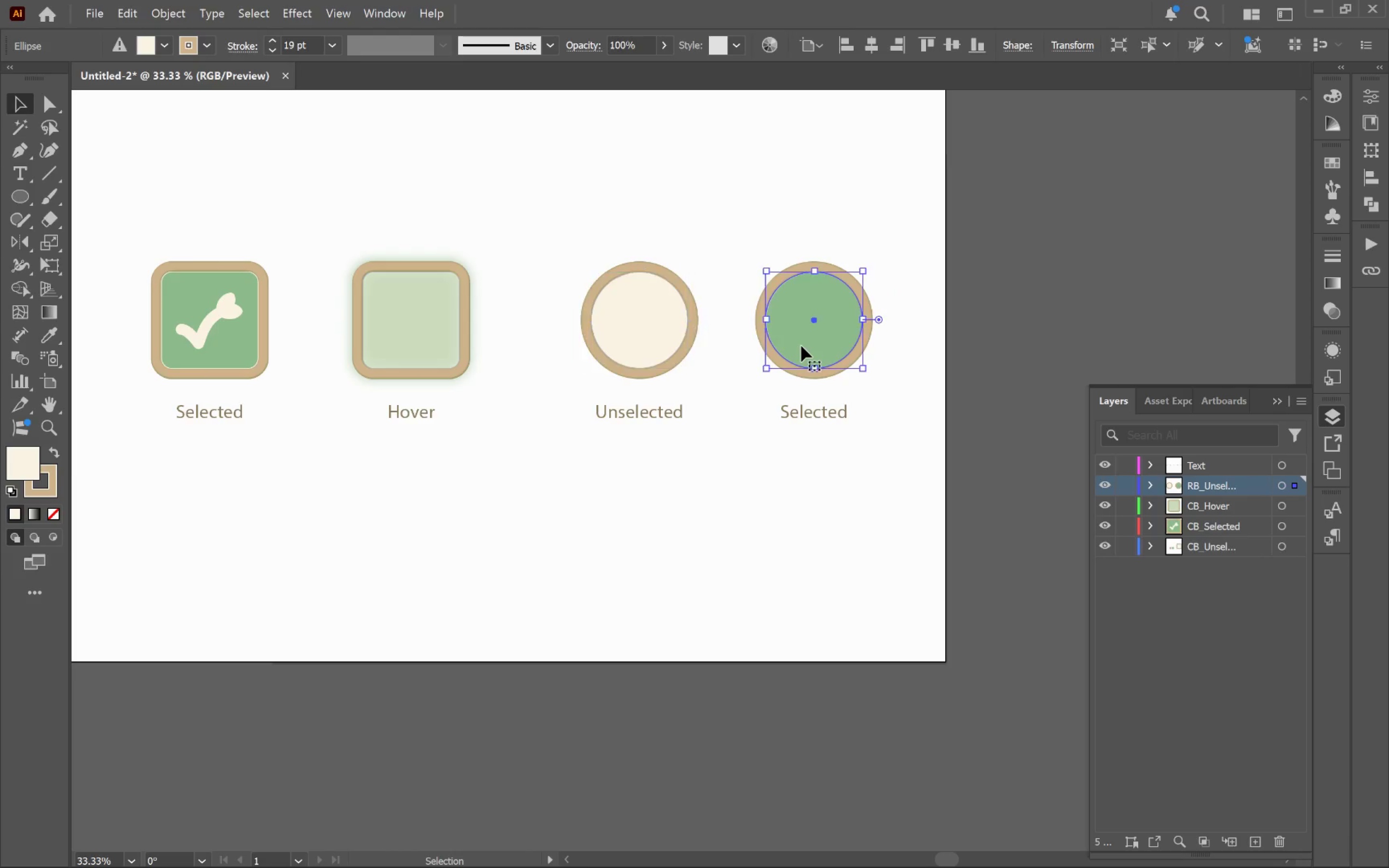 
left_click_drag(start_coordinate=[933, 461], to_coordinate=[697, 463])
 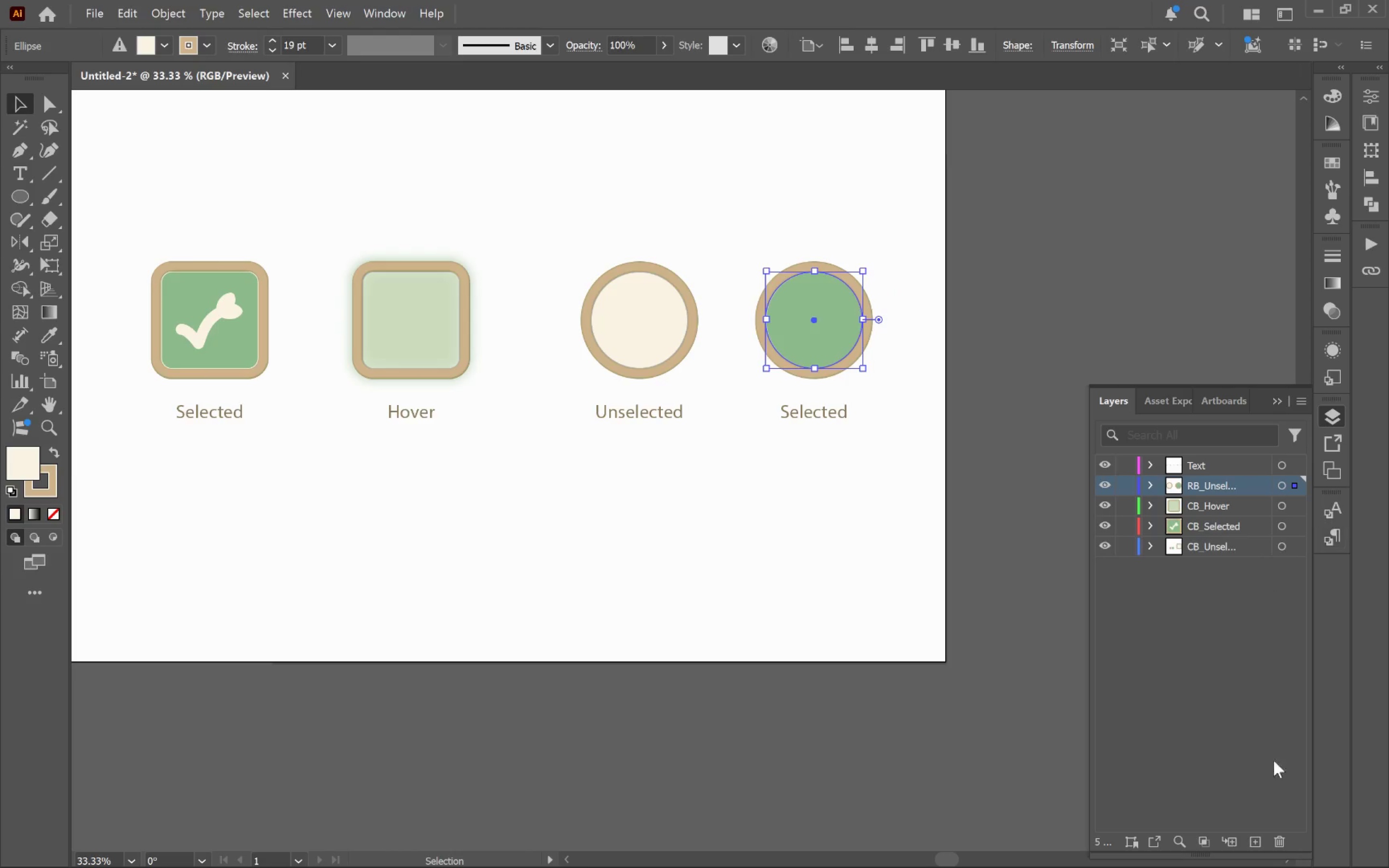 
left_click([1258, 839])
 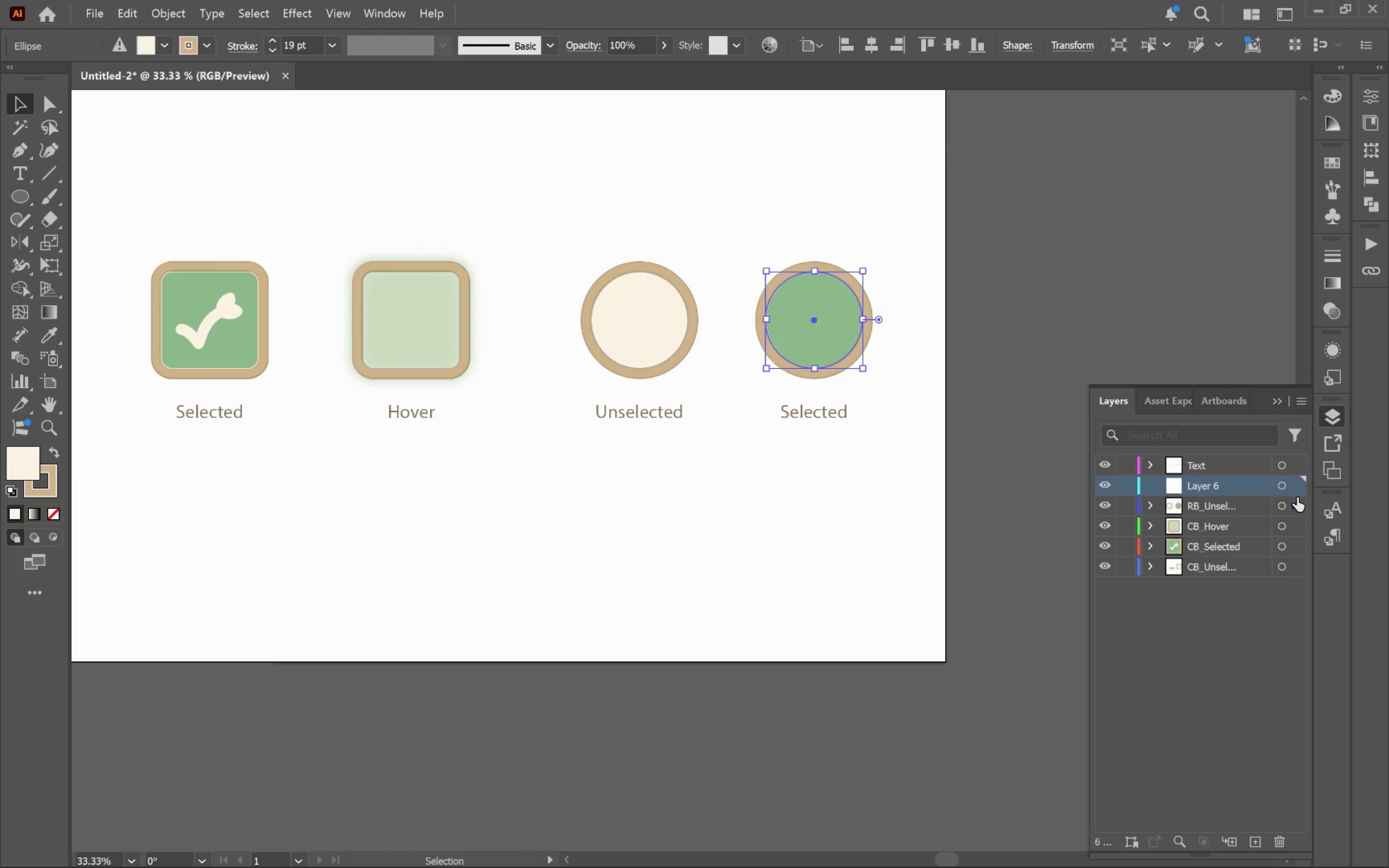 
left_click_drag(start_coordinate=[1298, 509], to_coordinate=[1298, 489])
 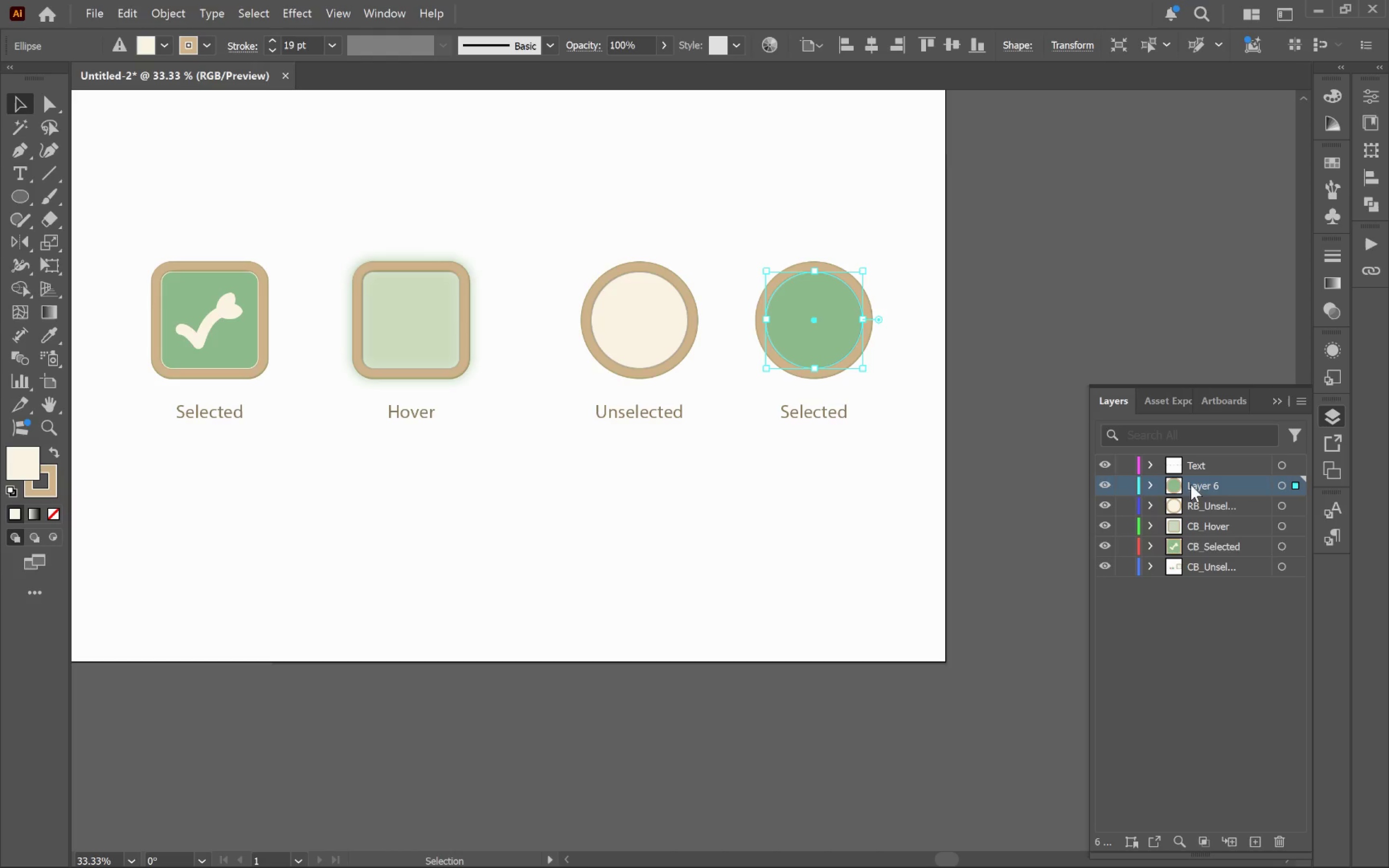 
double_click([1204, 488])
 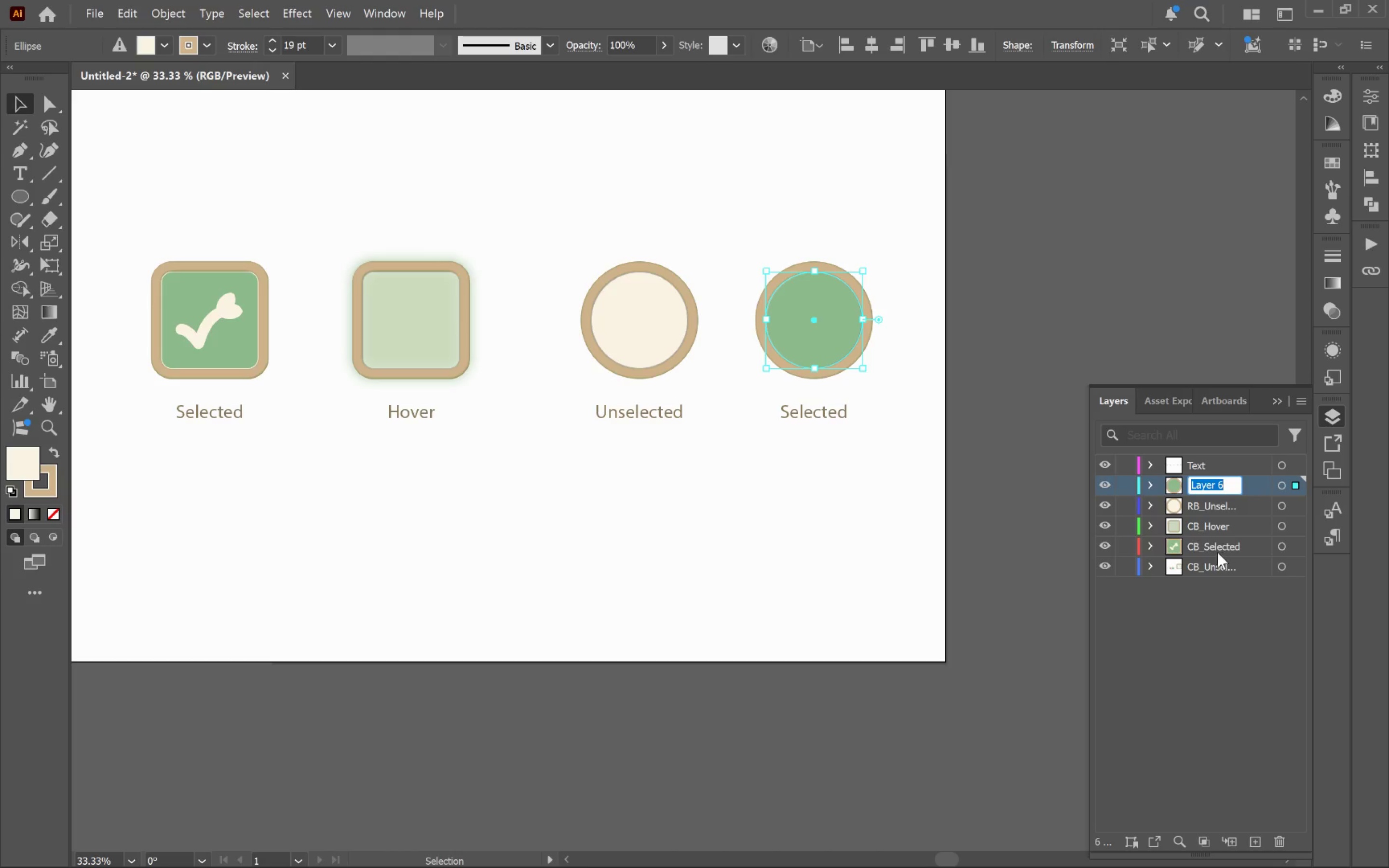 
type(RB_Selected)
 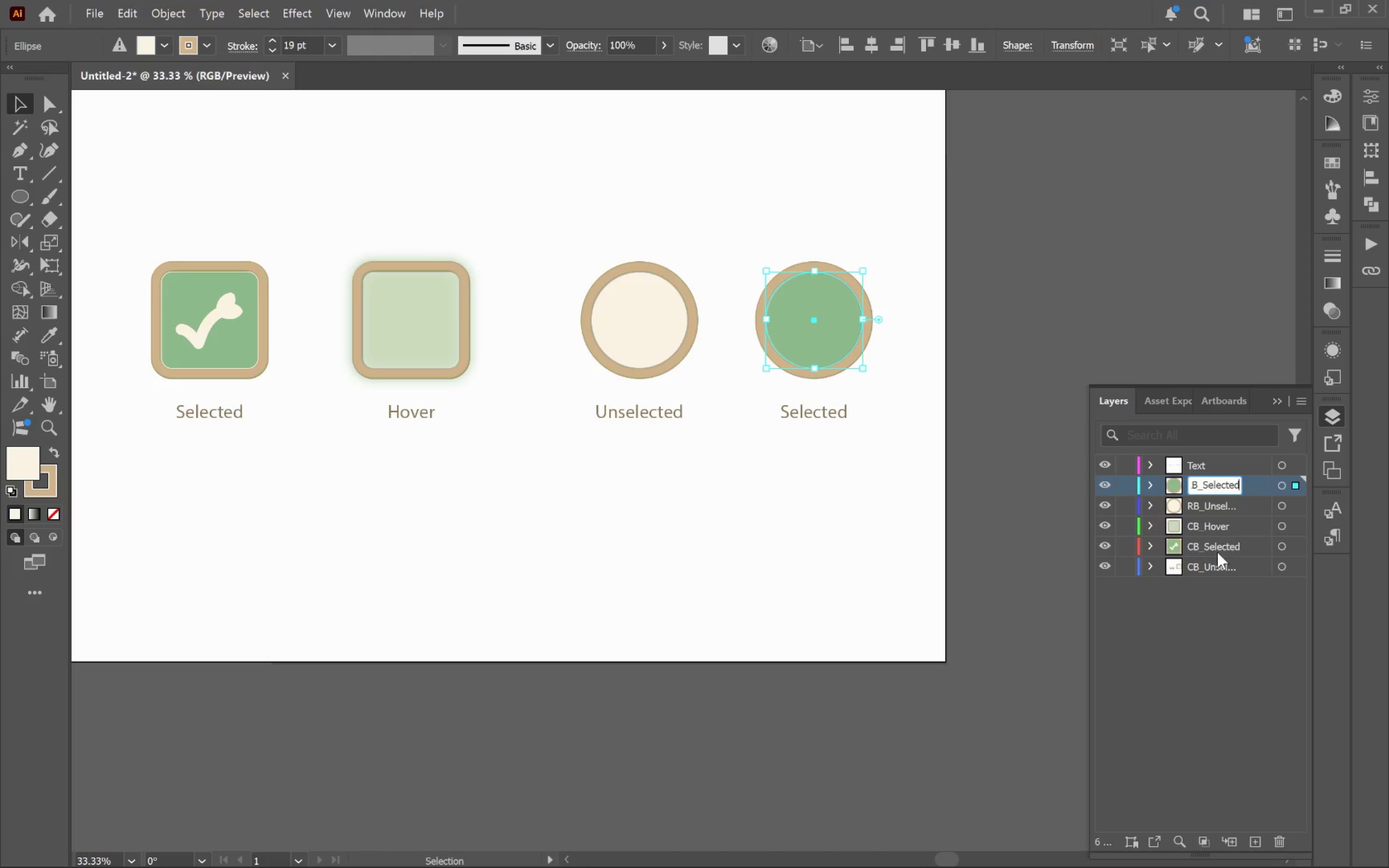 
key(Enter)
 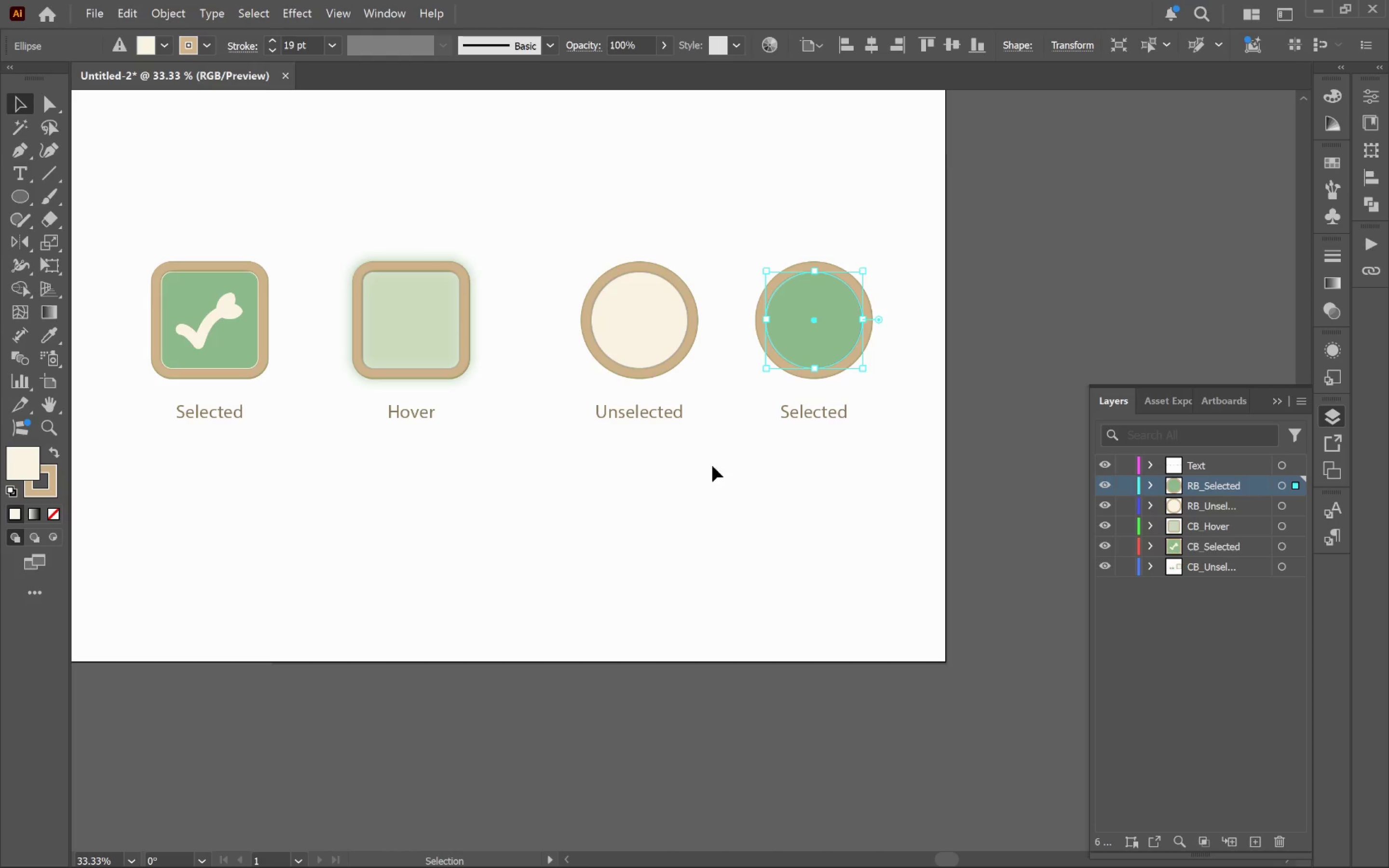 
left_click([592, 461])
 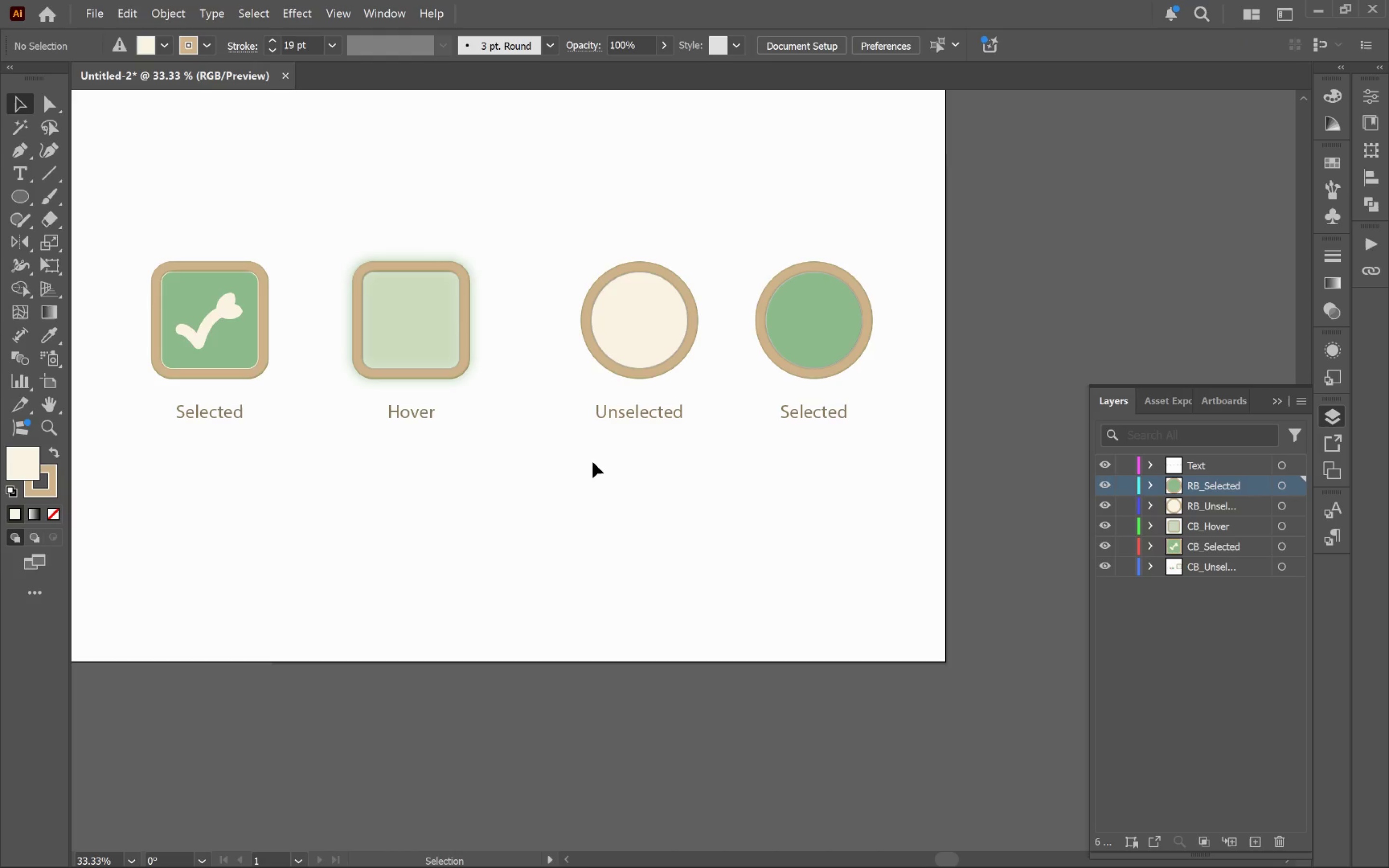 
hold_key(key=AltLeft, duration=0.59)
 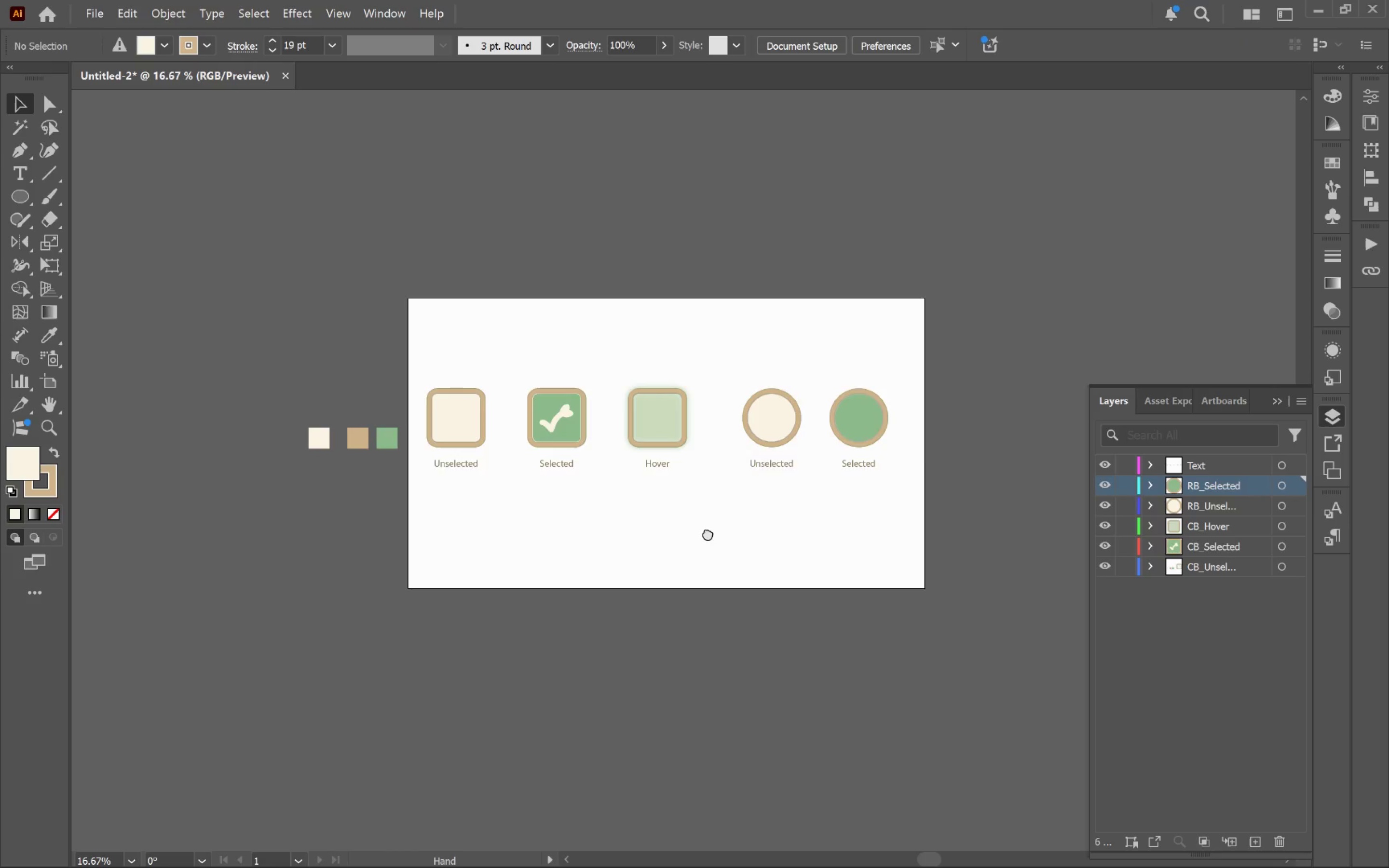 
hold_key(key=Space, duration=0.49)
 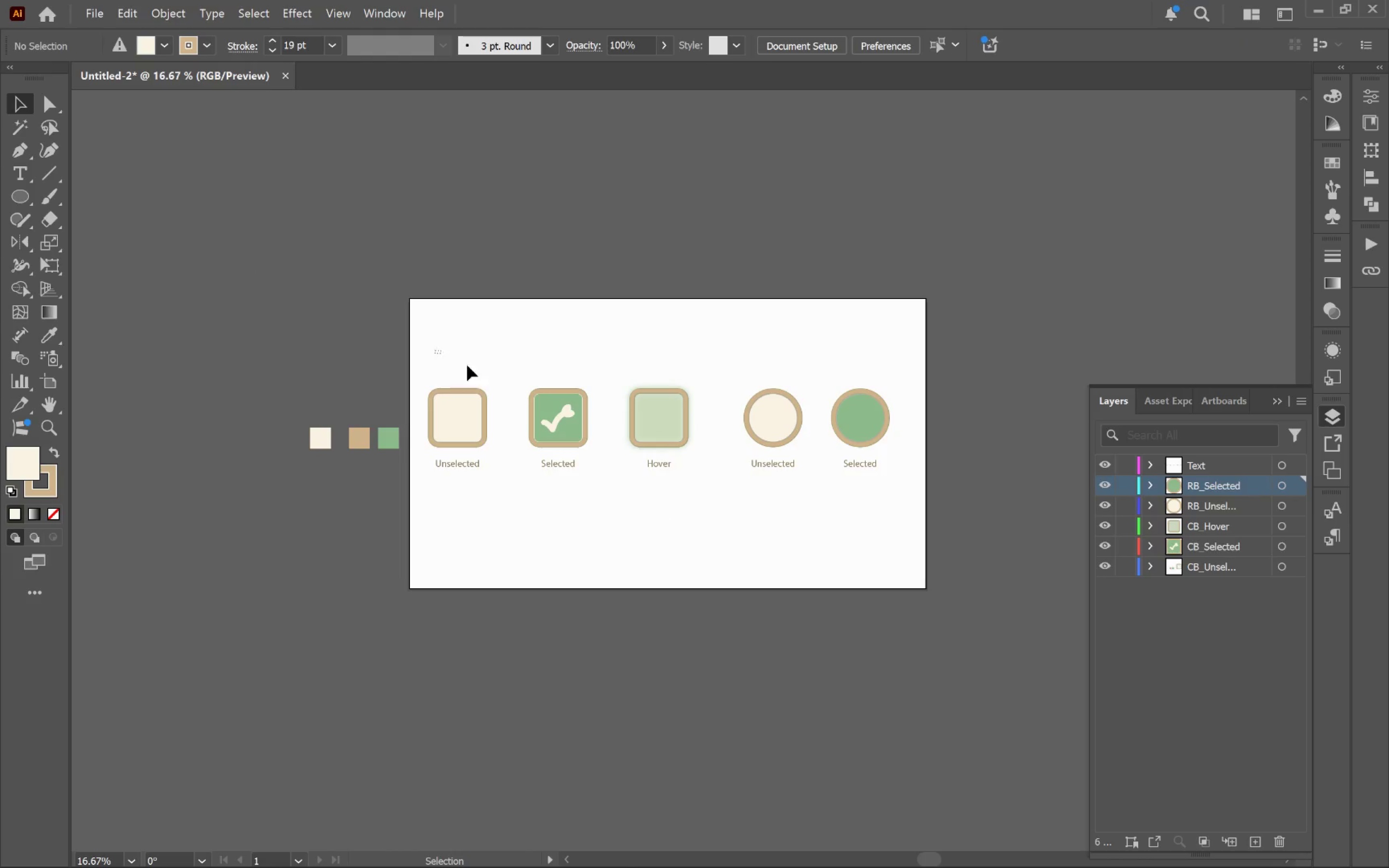 
left_click_drag(start_coordinate=[553, 505], to_coordinate=[708, 533])
 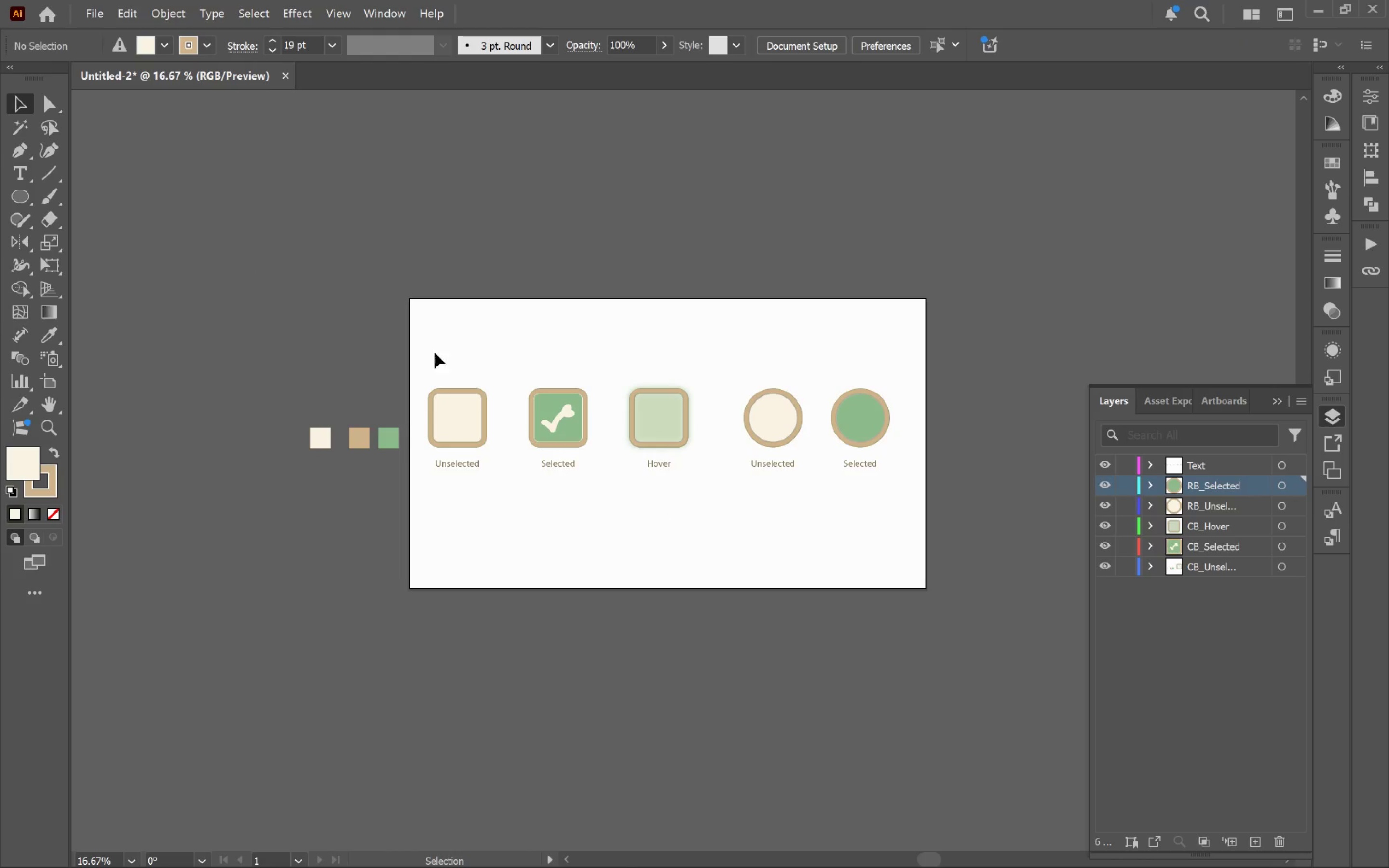 
scroll: coordinate [597, 460], scroll_direction: down, amount: 2.0
 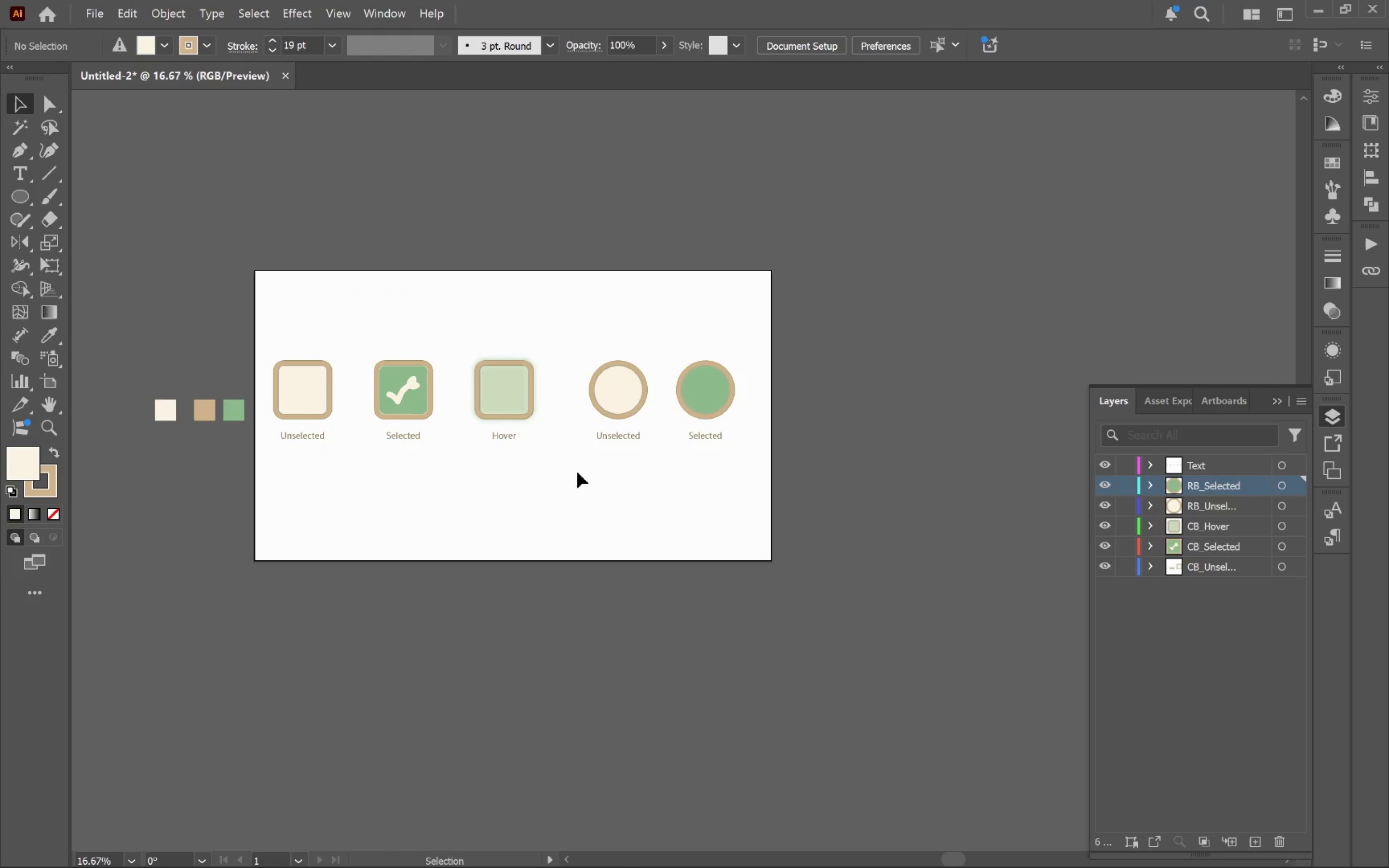 
left_click_drag(start_coordinate=[436, 351], to_coordinate=[948, 513])
 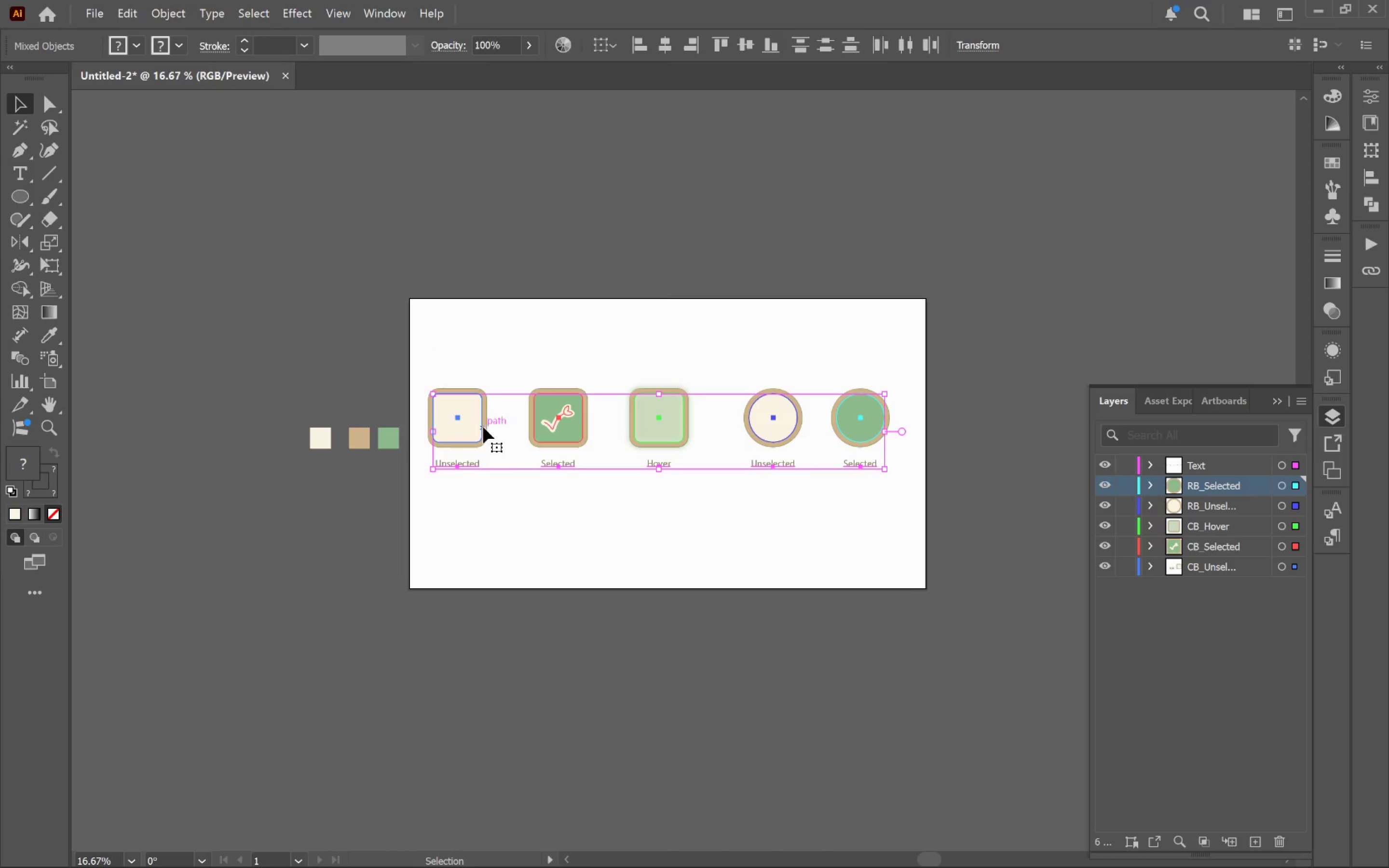 
left_click_drag(start_coordinate=[479, 425], to_coordinate=[483, 395])
 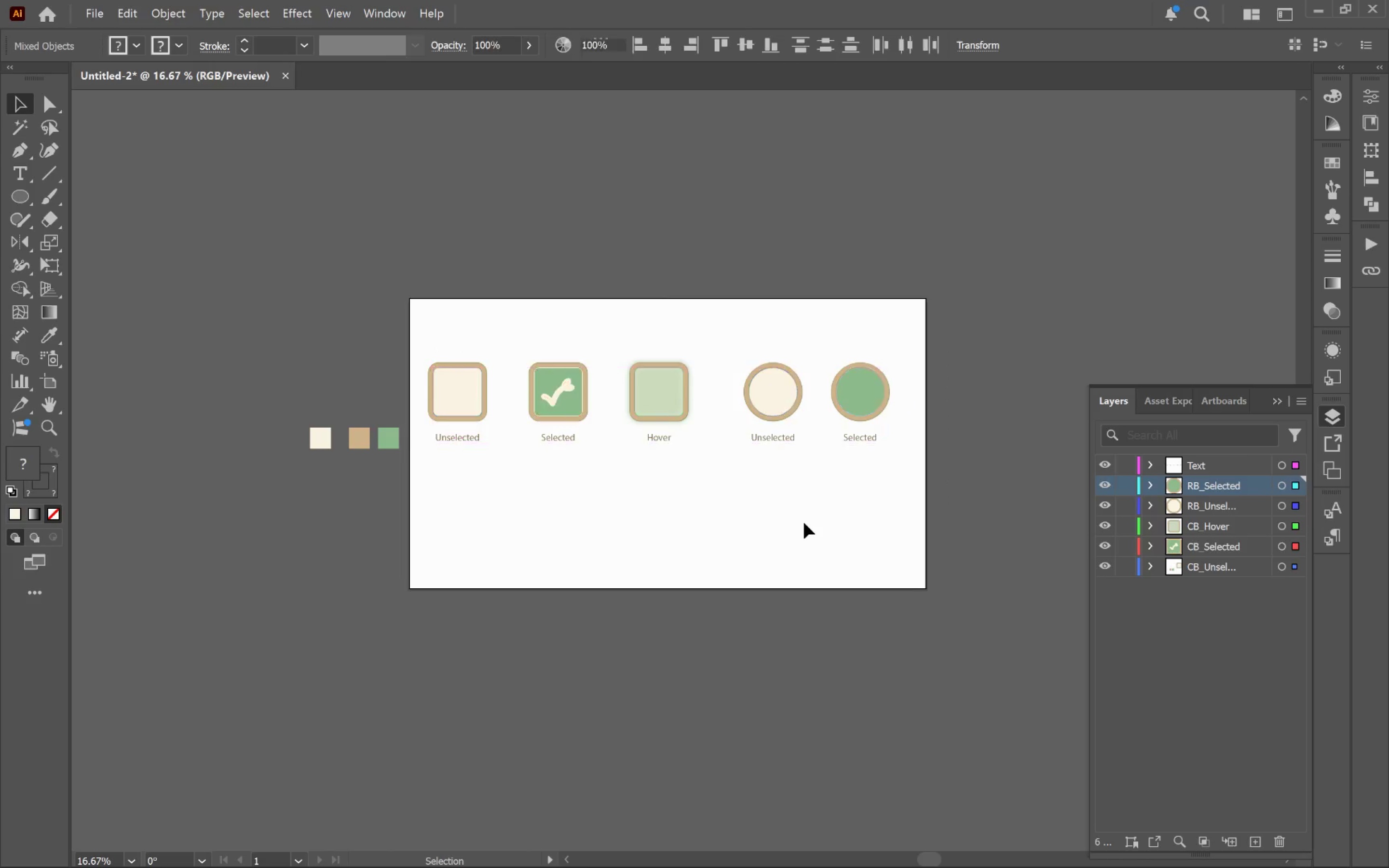 
hold_key(key=ShiftLeft, duration=1.69)
 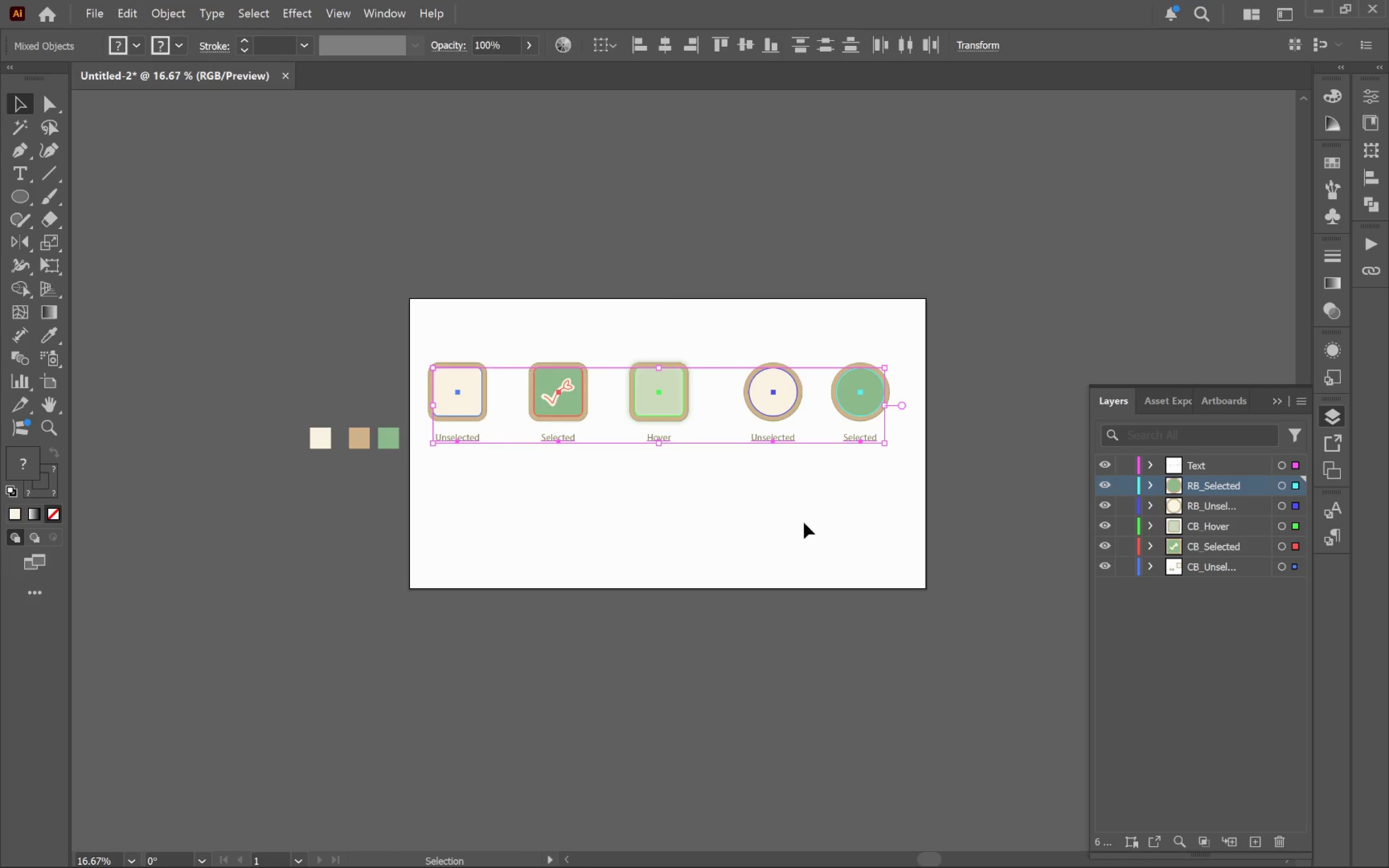 
left_click([804, 523])
 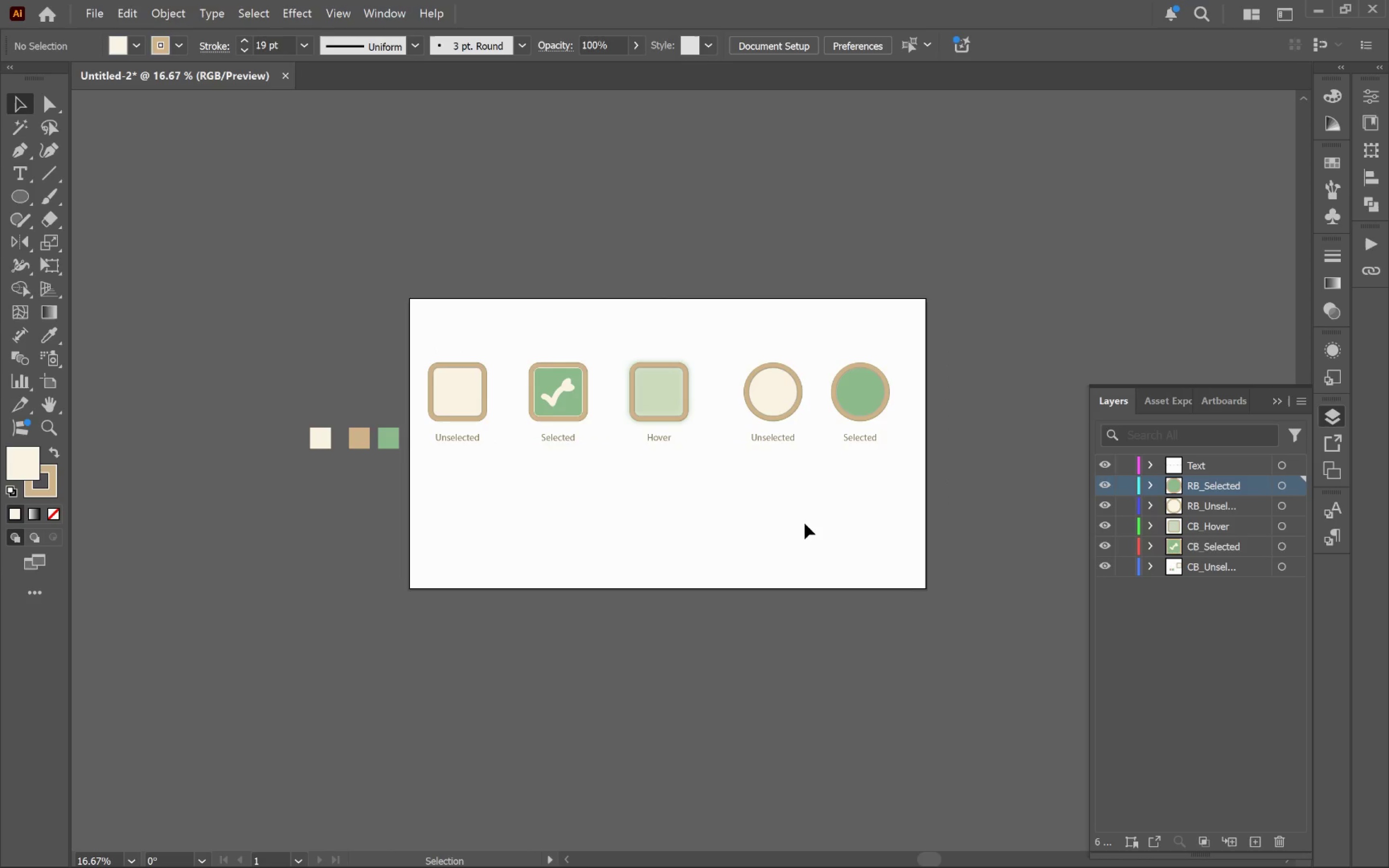 
wait(10.66)
 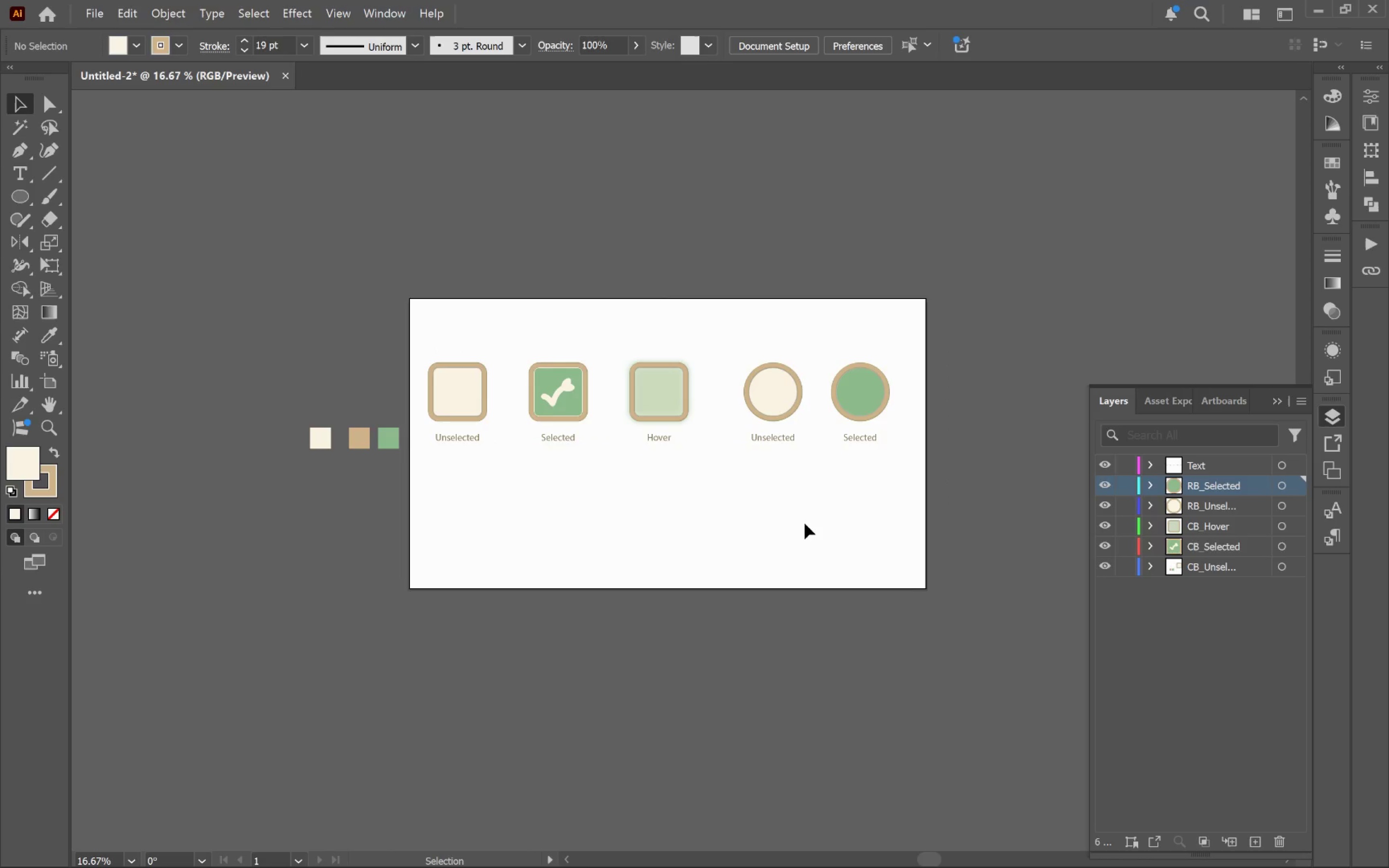 
left_click([55, 179])
 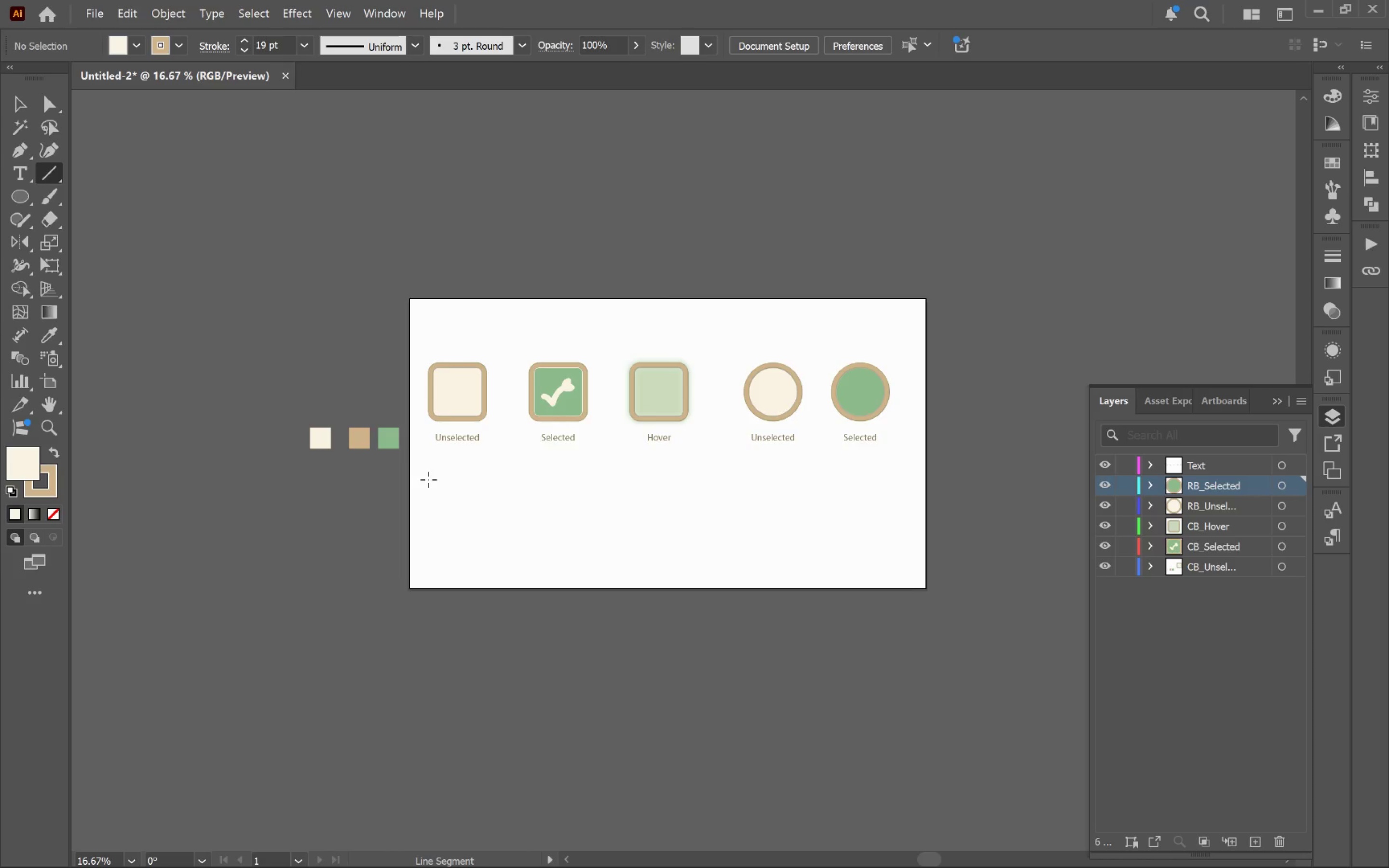 
wait(5.45)
 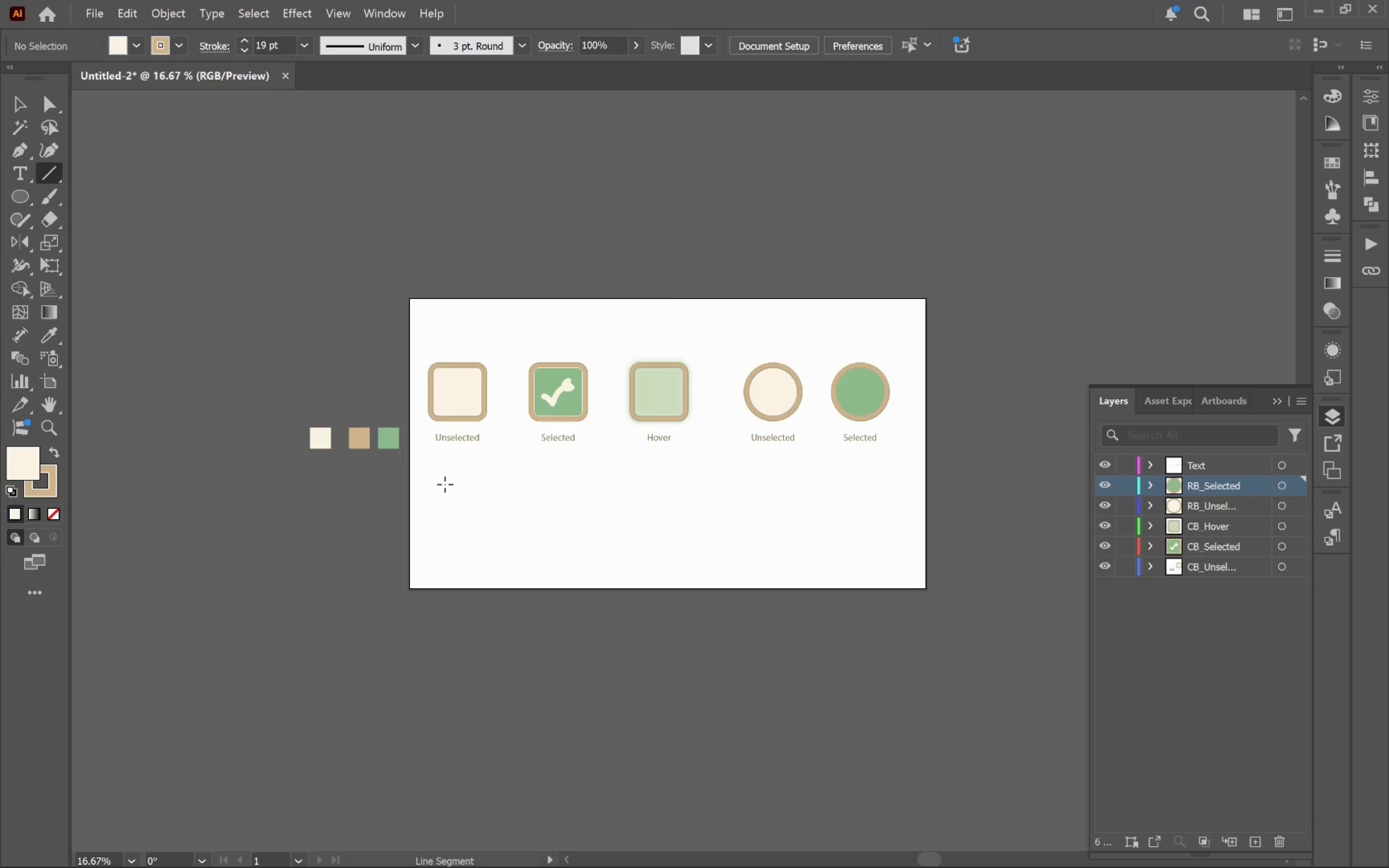 
left_click_drag(start_coordinate=[431, 481], to_coordinate=[899, 481])
 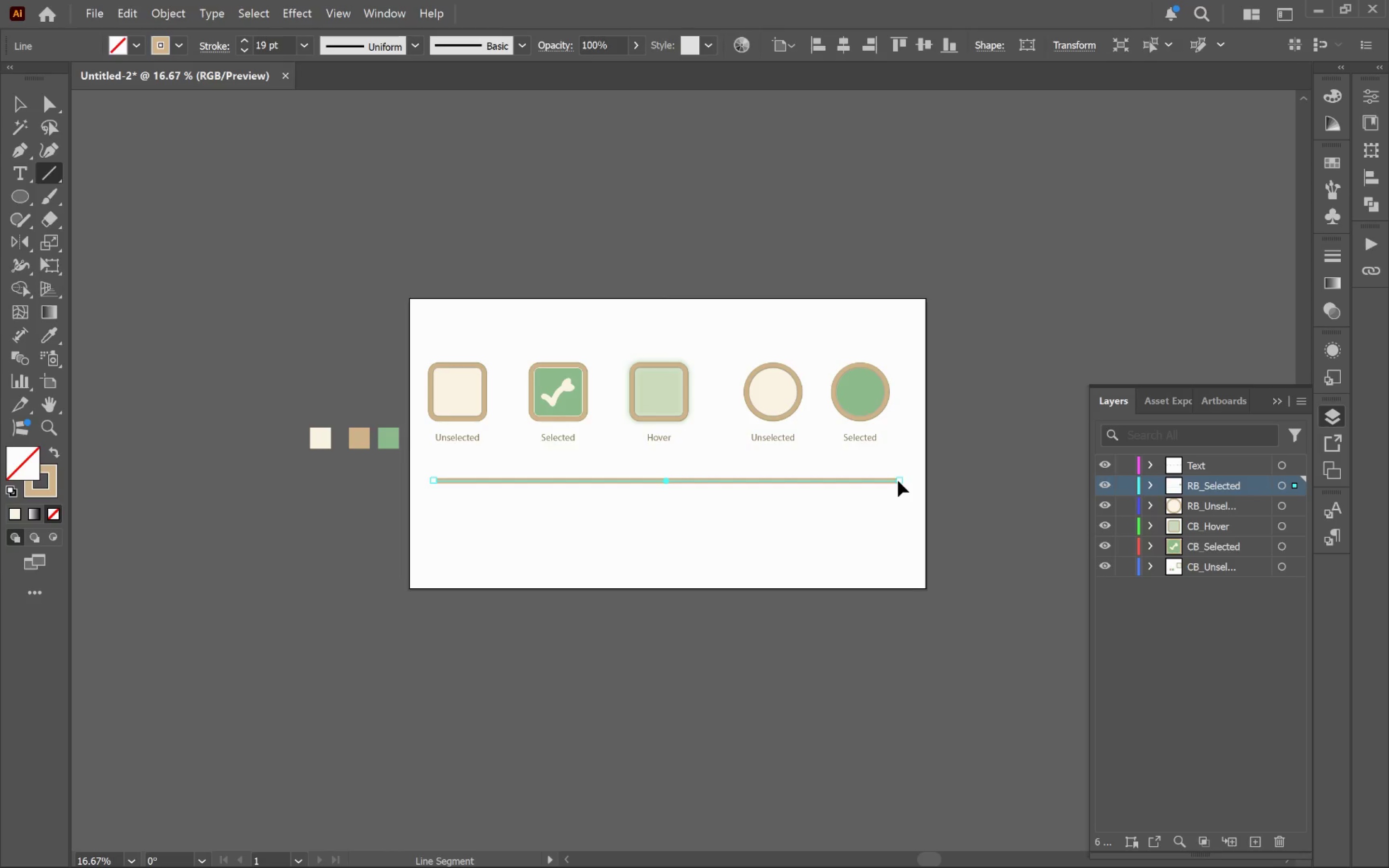 
hold_key(key=ShiftLeft, duration=2.3)
 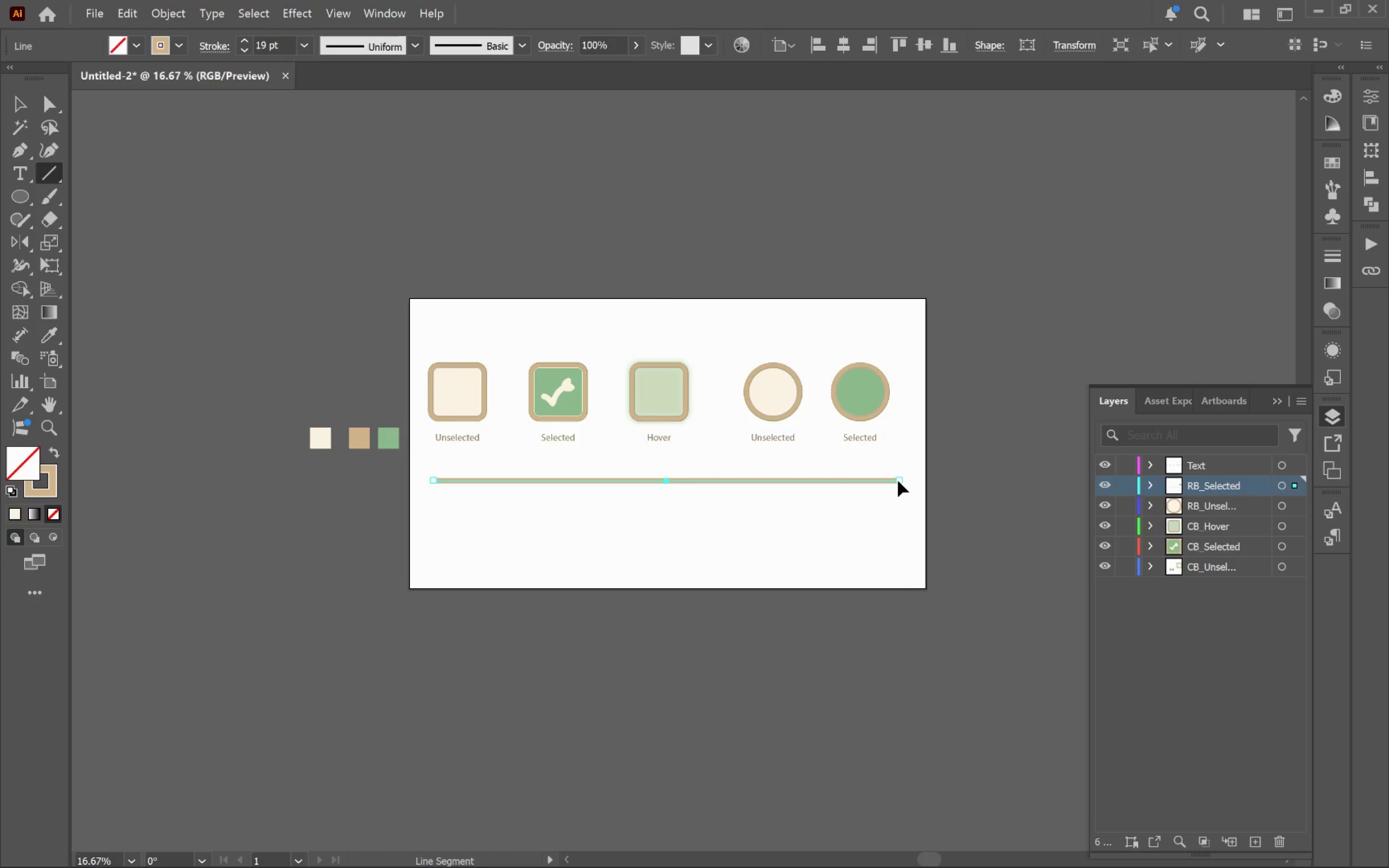 
key(V)
 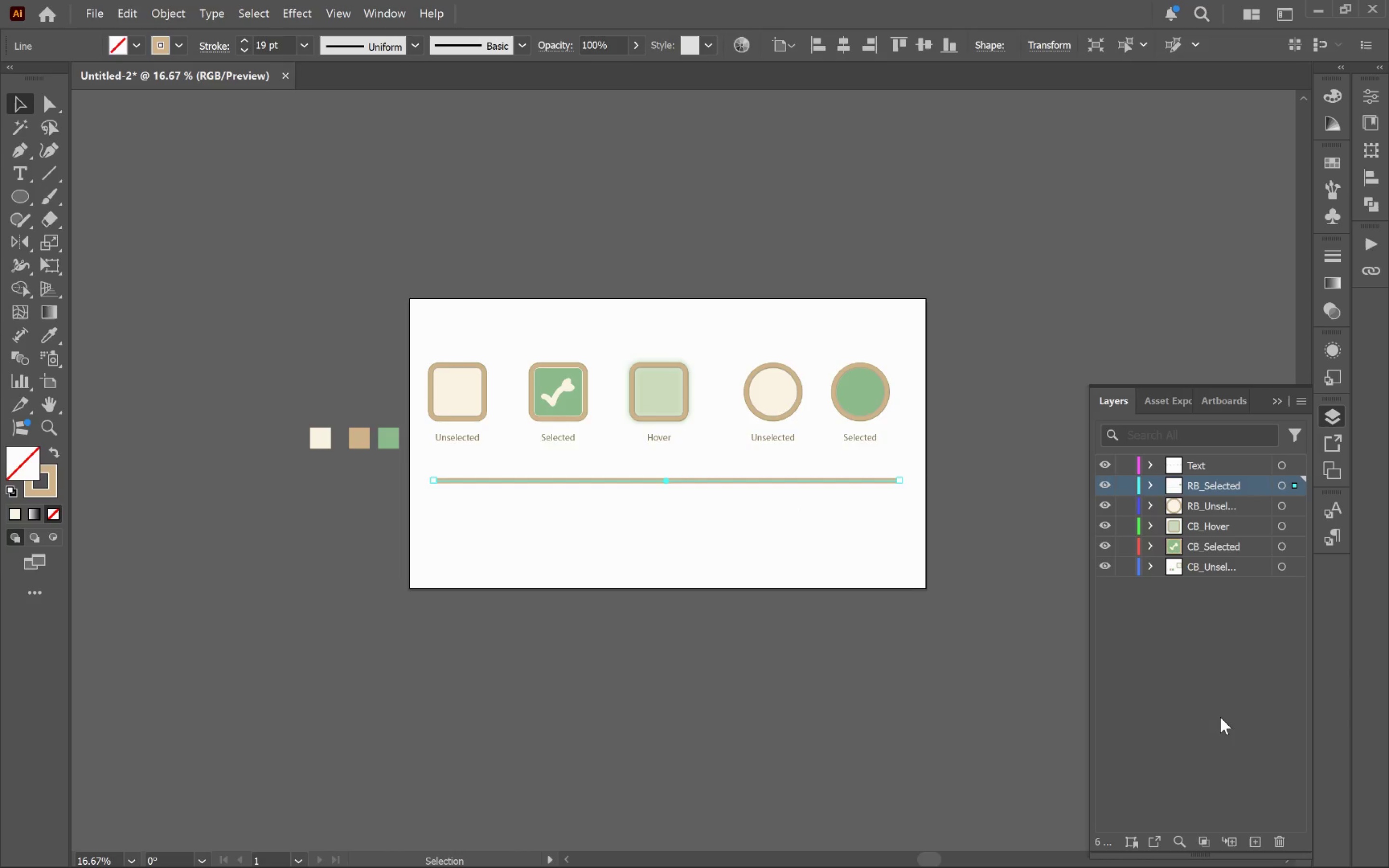 
left_click([1257, 835])
 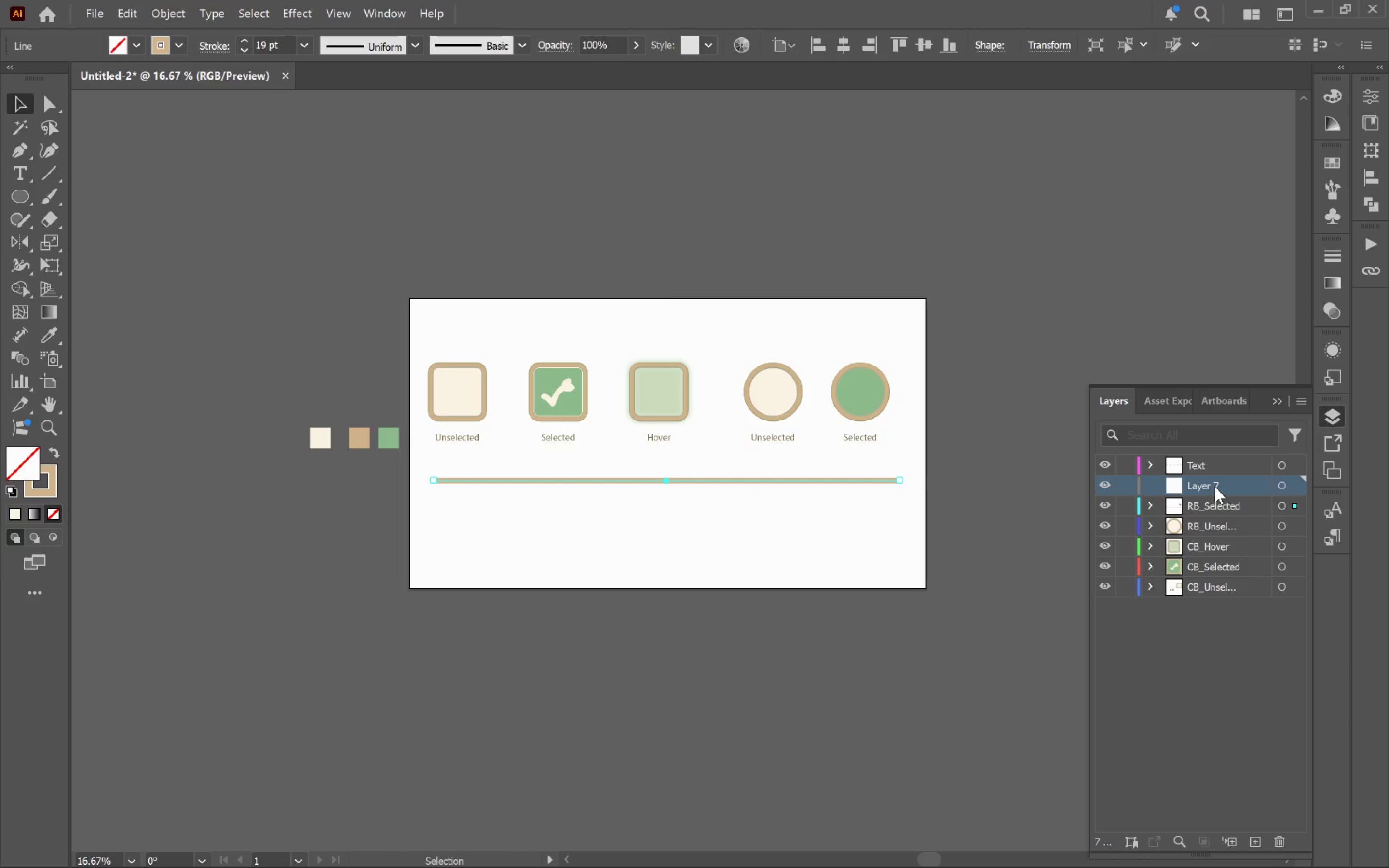 
left_click_drag(start_coordinate=[1295, 506], to_coordinate=[1294, 491])
 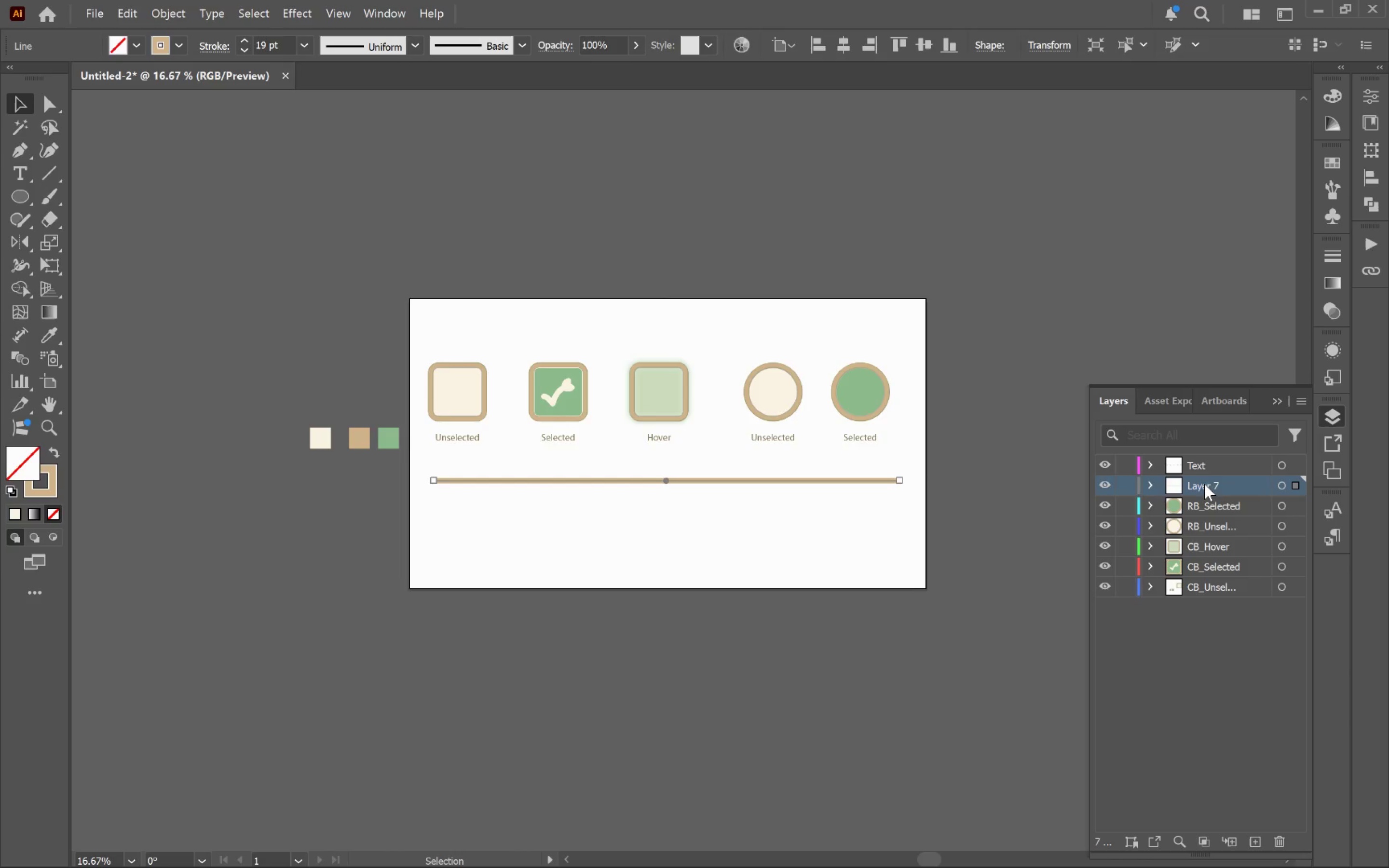 
left_click([1204, 482])
 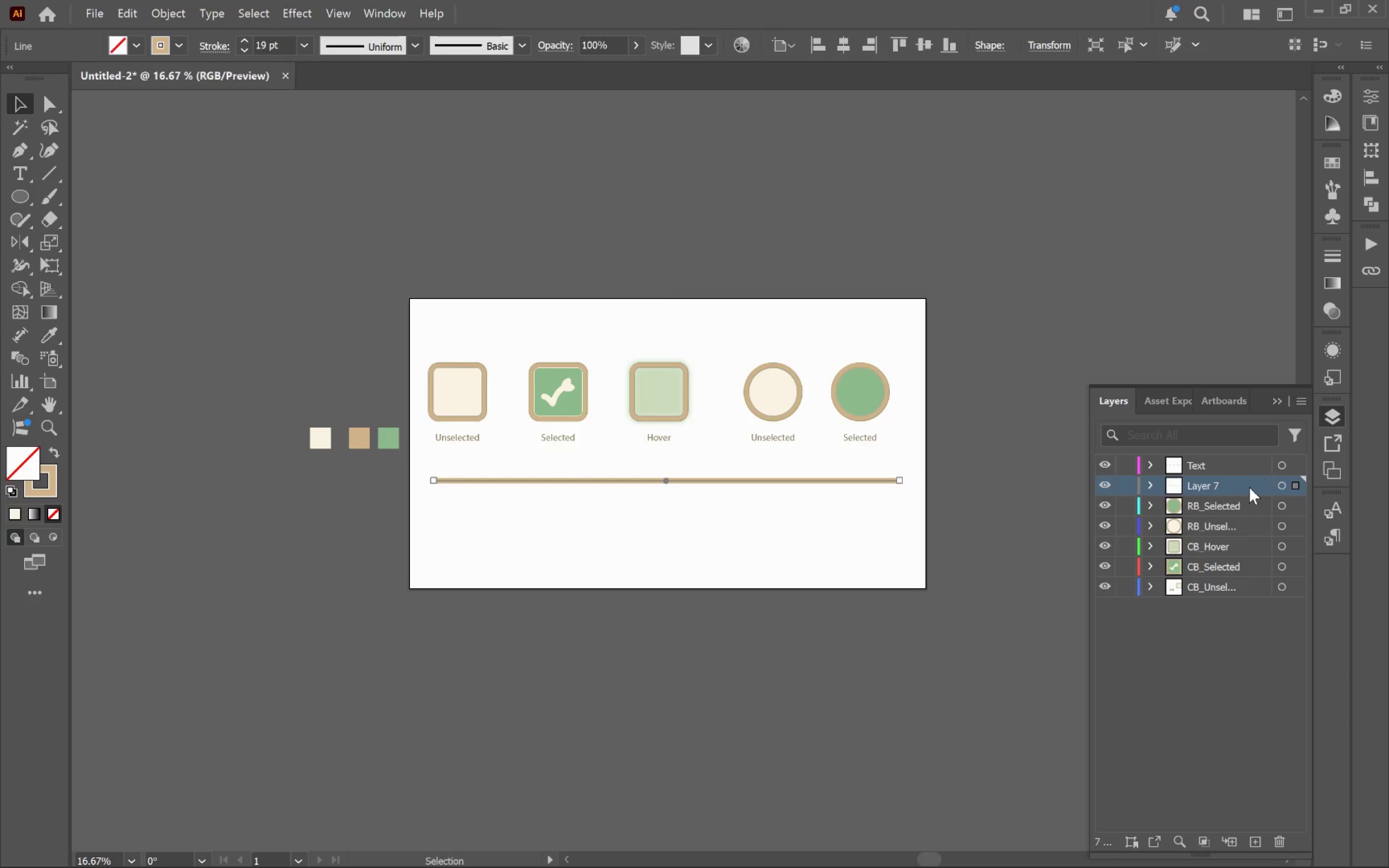 
left_click_drag(start_coordinate=[1249, 487], to_coordinate=[1262, 591])
 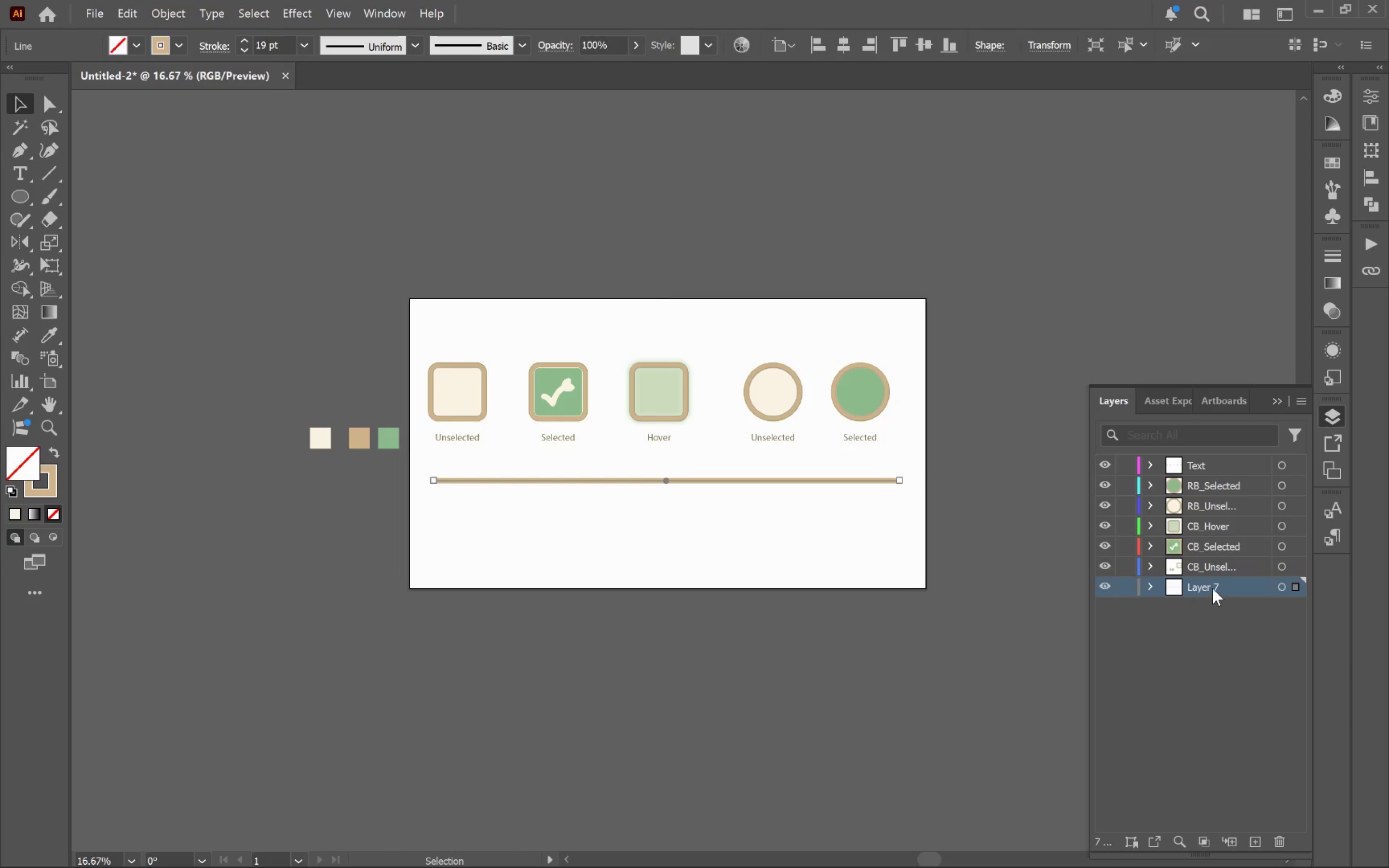 
left_click([1212, 588])
 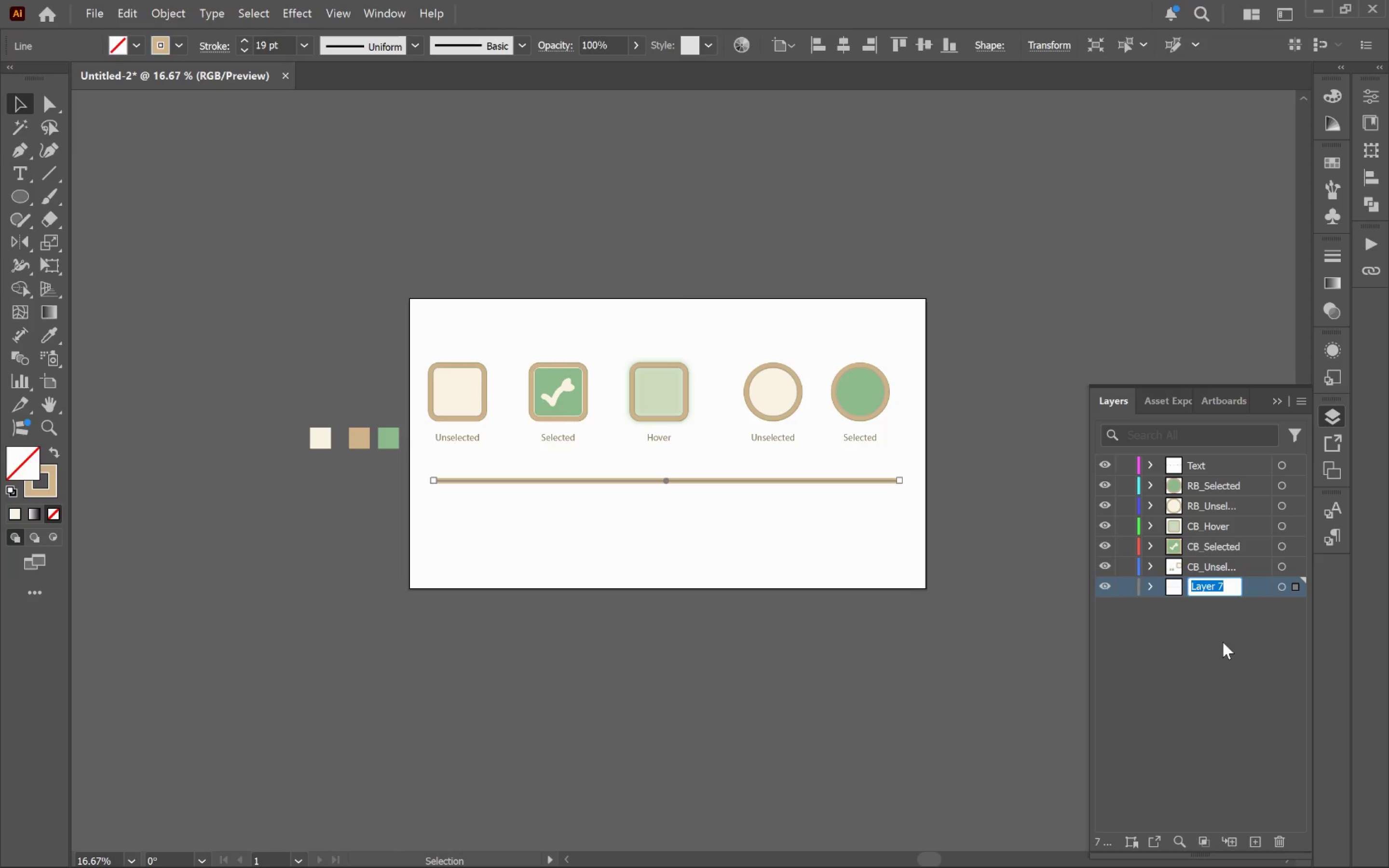 
type(Background)
 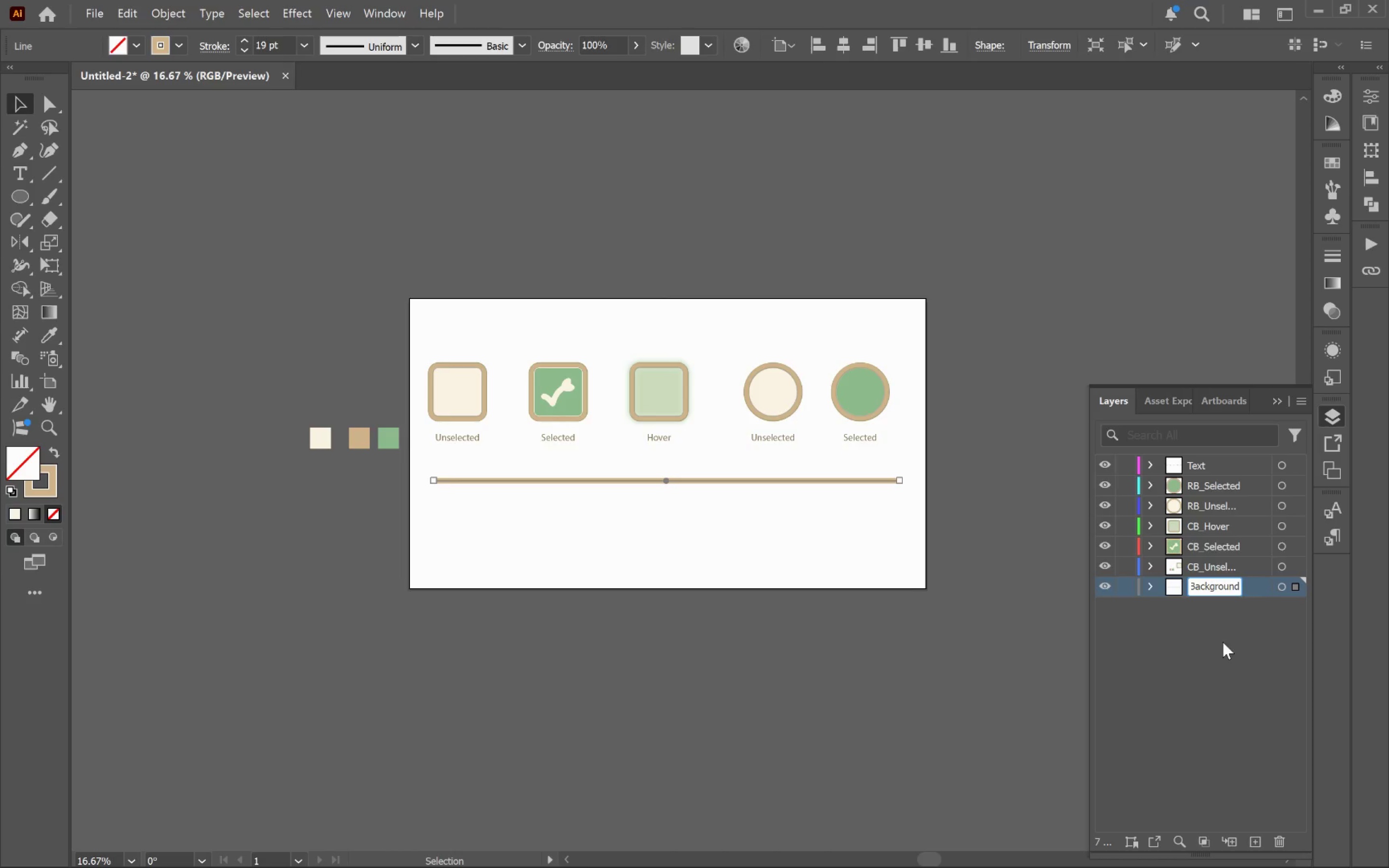 
key(Enter)
 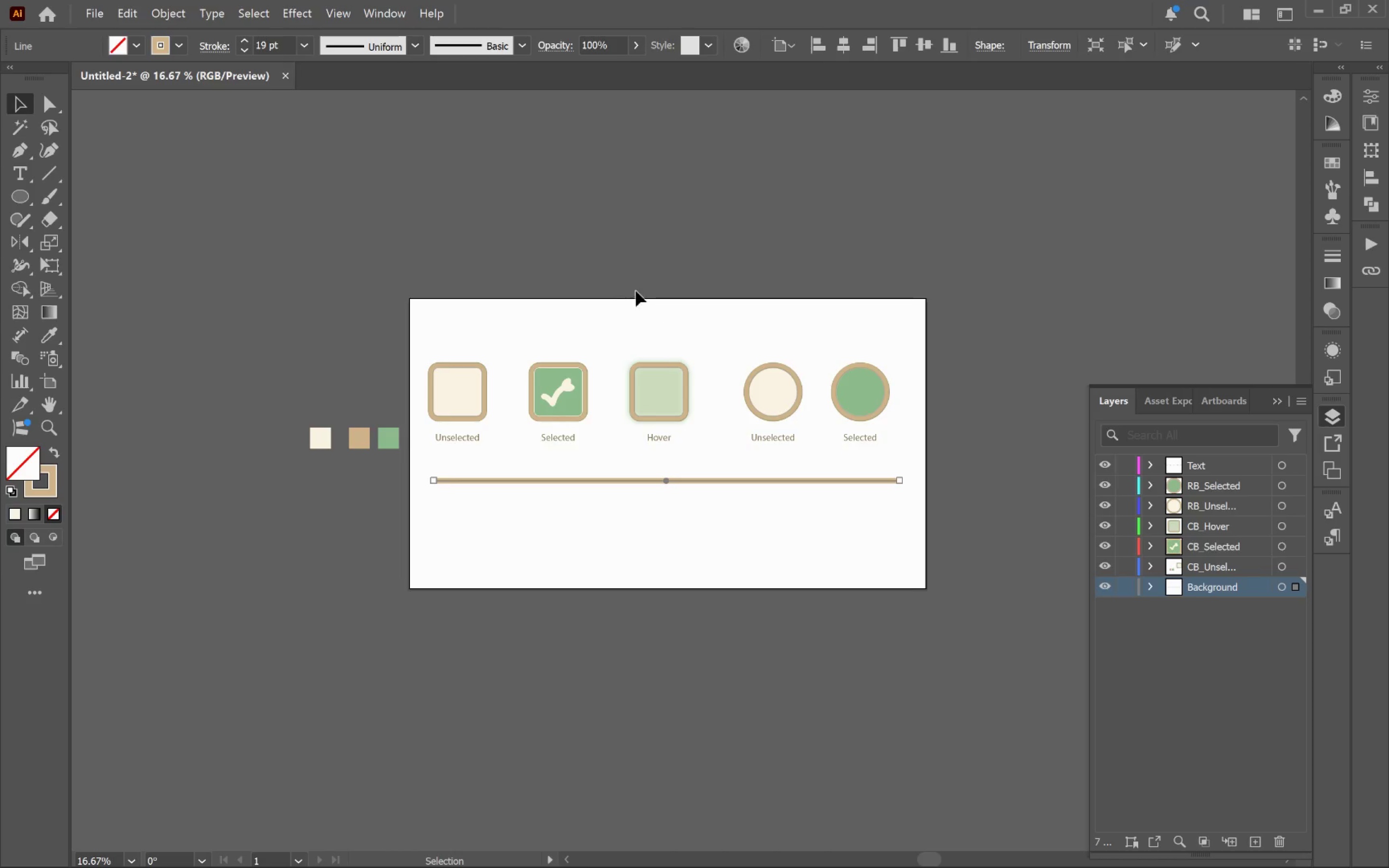 
hold_key(key=ShiftLeft, duration=0.64)
left_click([246, 52])
 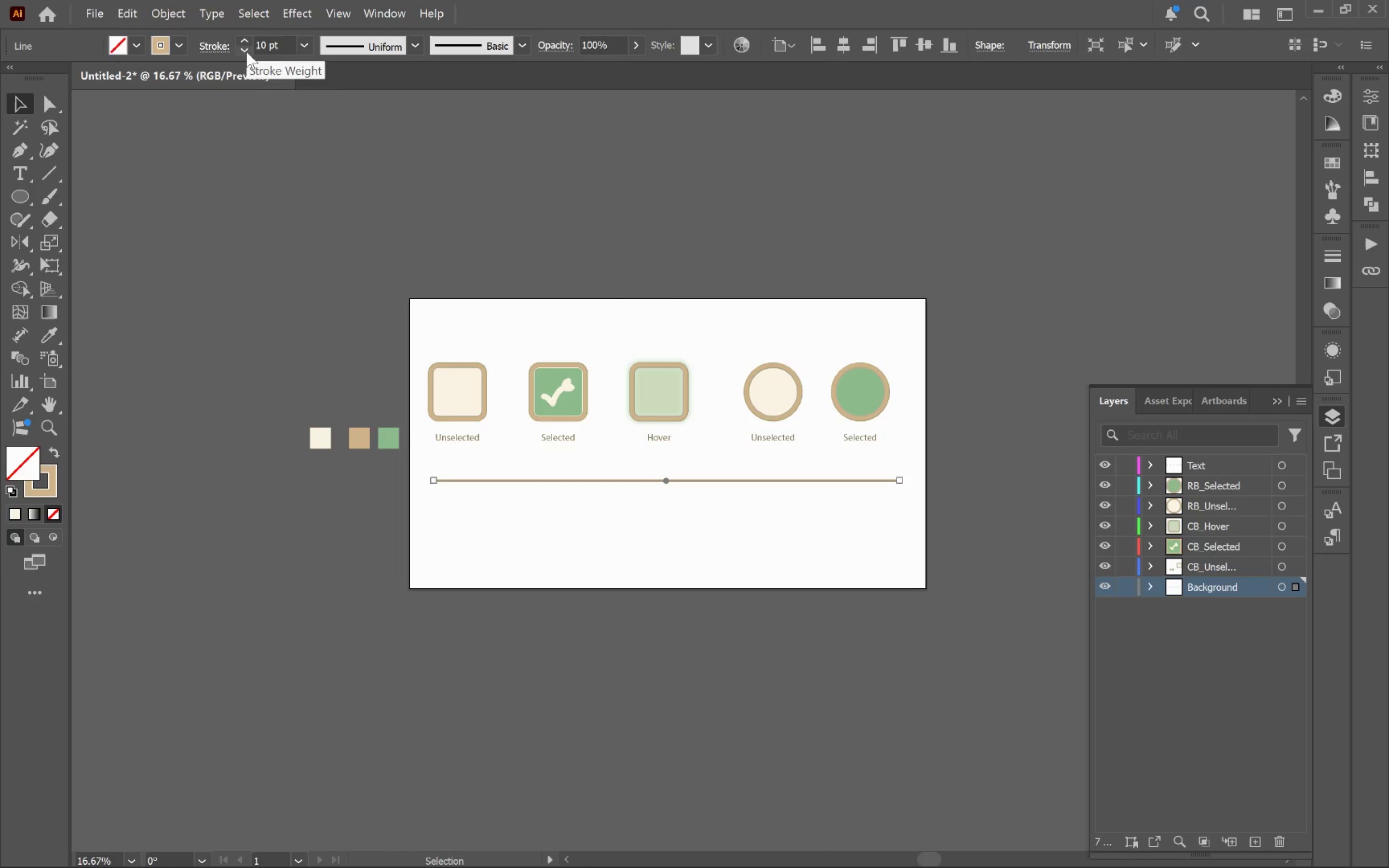 
left_click([247, 52])
 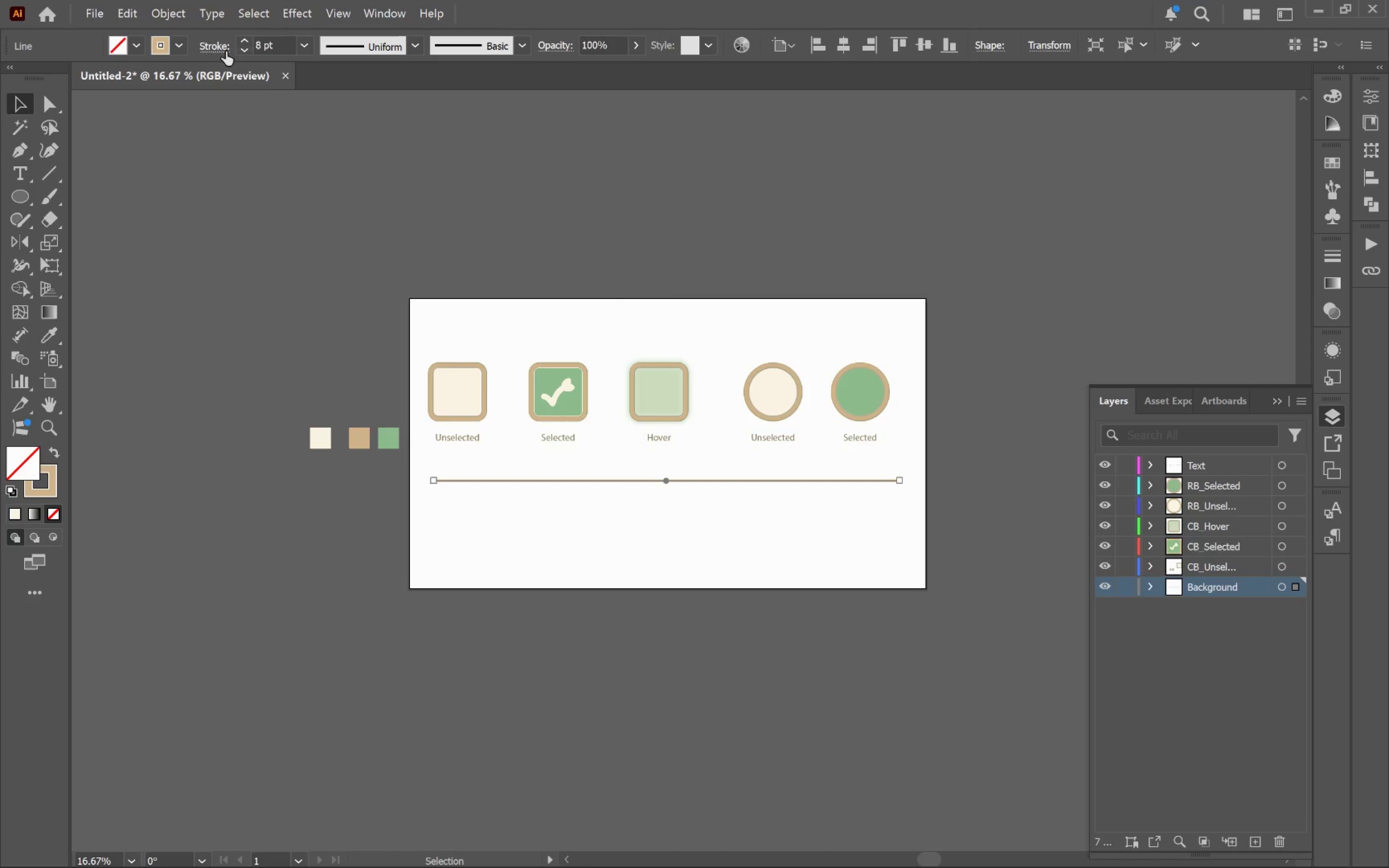 
left_click([213, 47])
 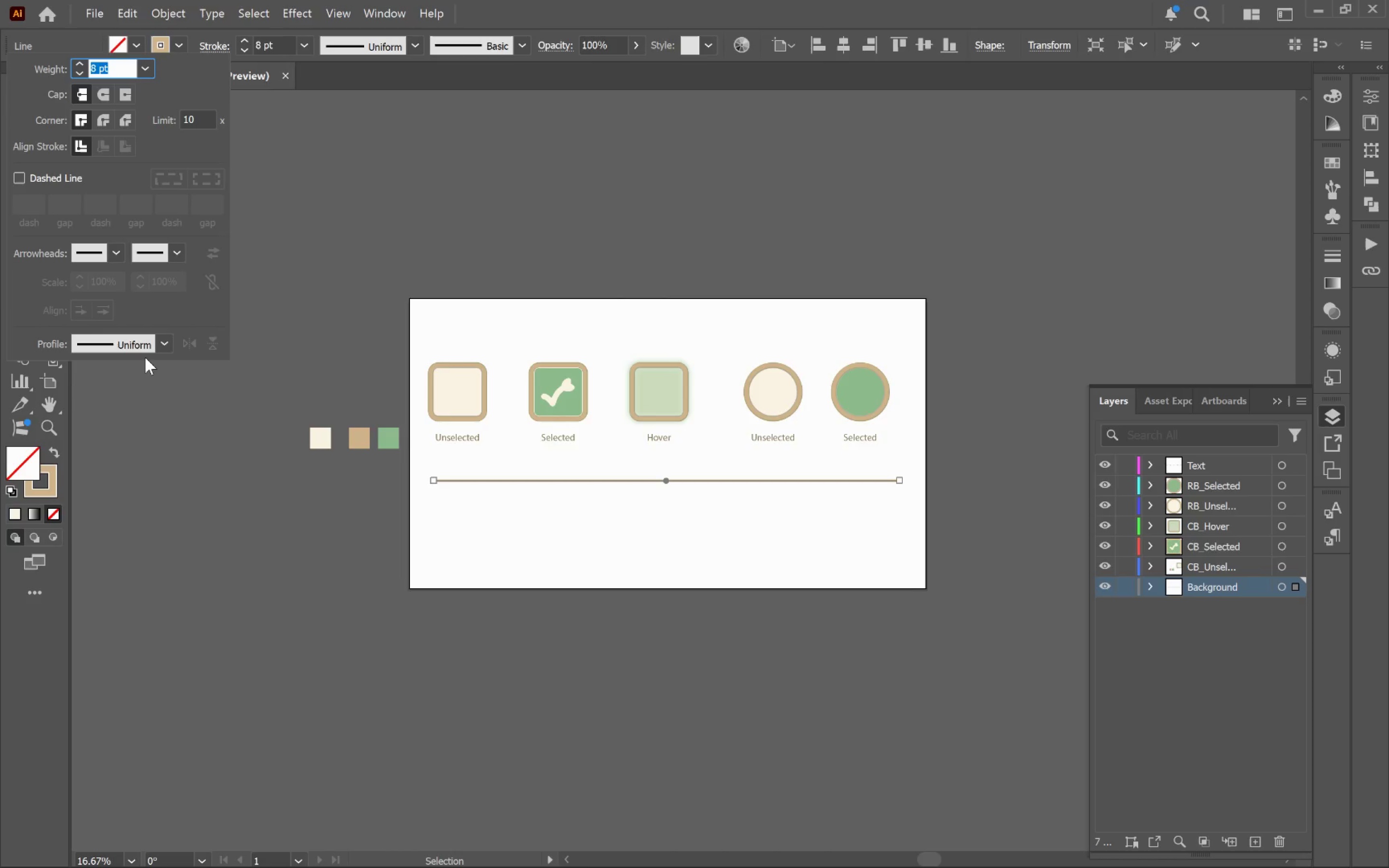 
left_click([138, 349])
 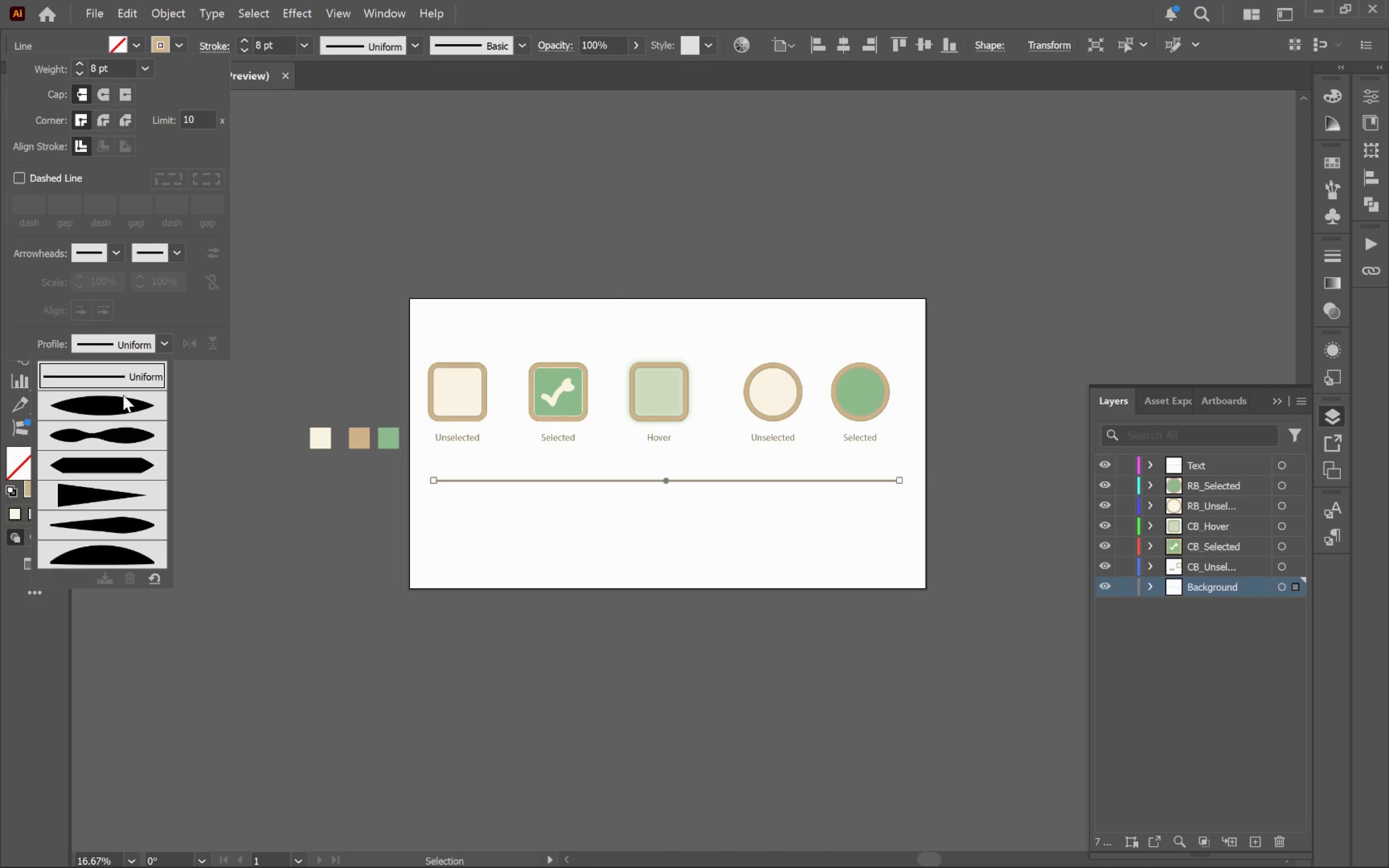 
left_click([116, 398])
 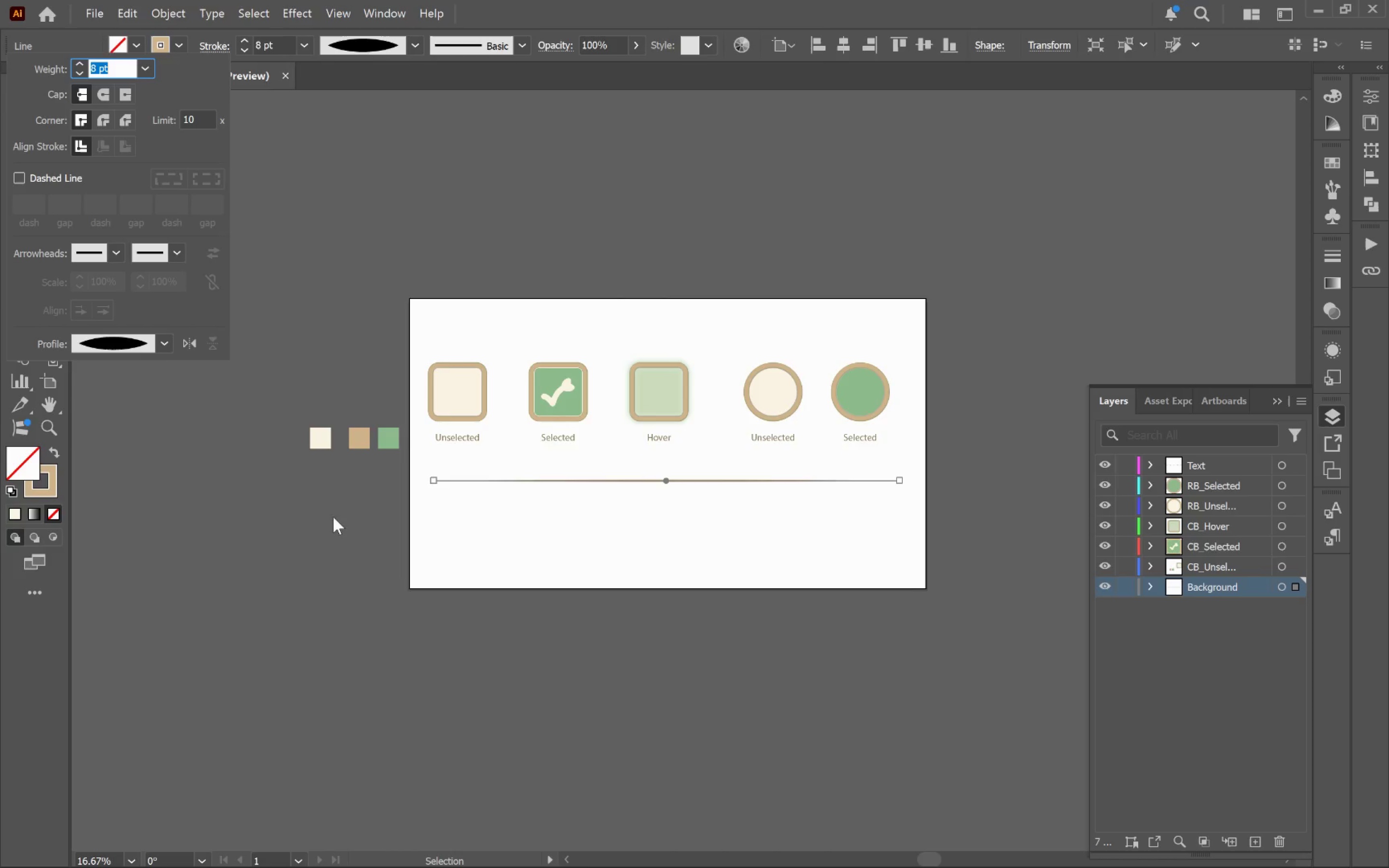 
left_click([319, 528])
 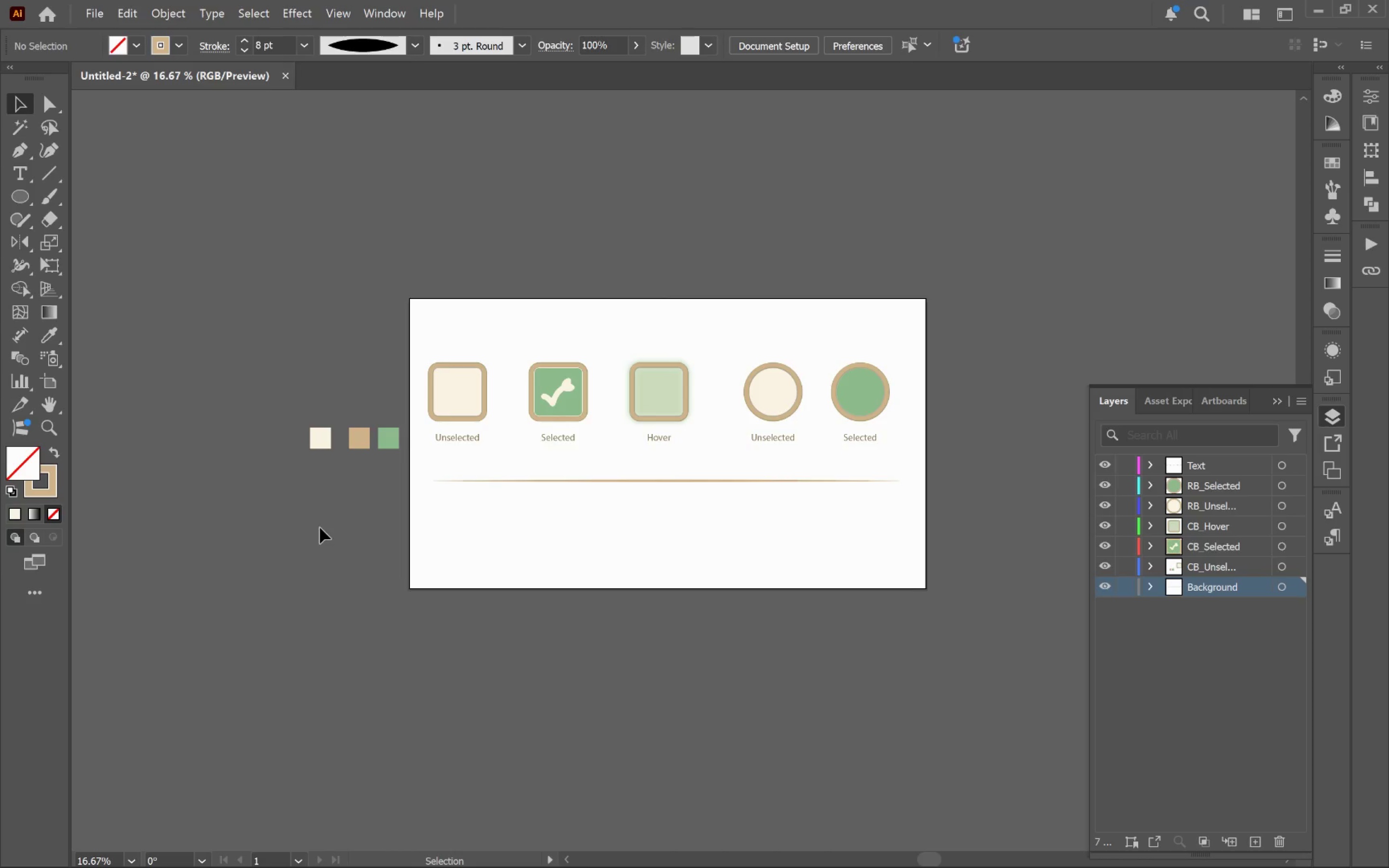 
hold_key(key=AltLeft, duration=1.61)
scroll: coordinate [734, 488], scroll_direction: up, amount: 2.0
 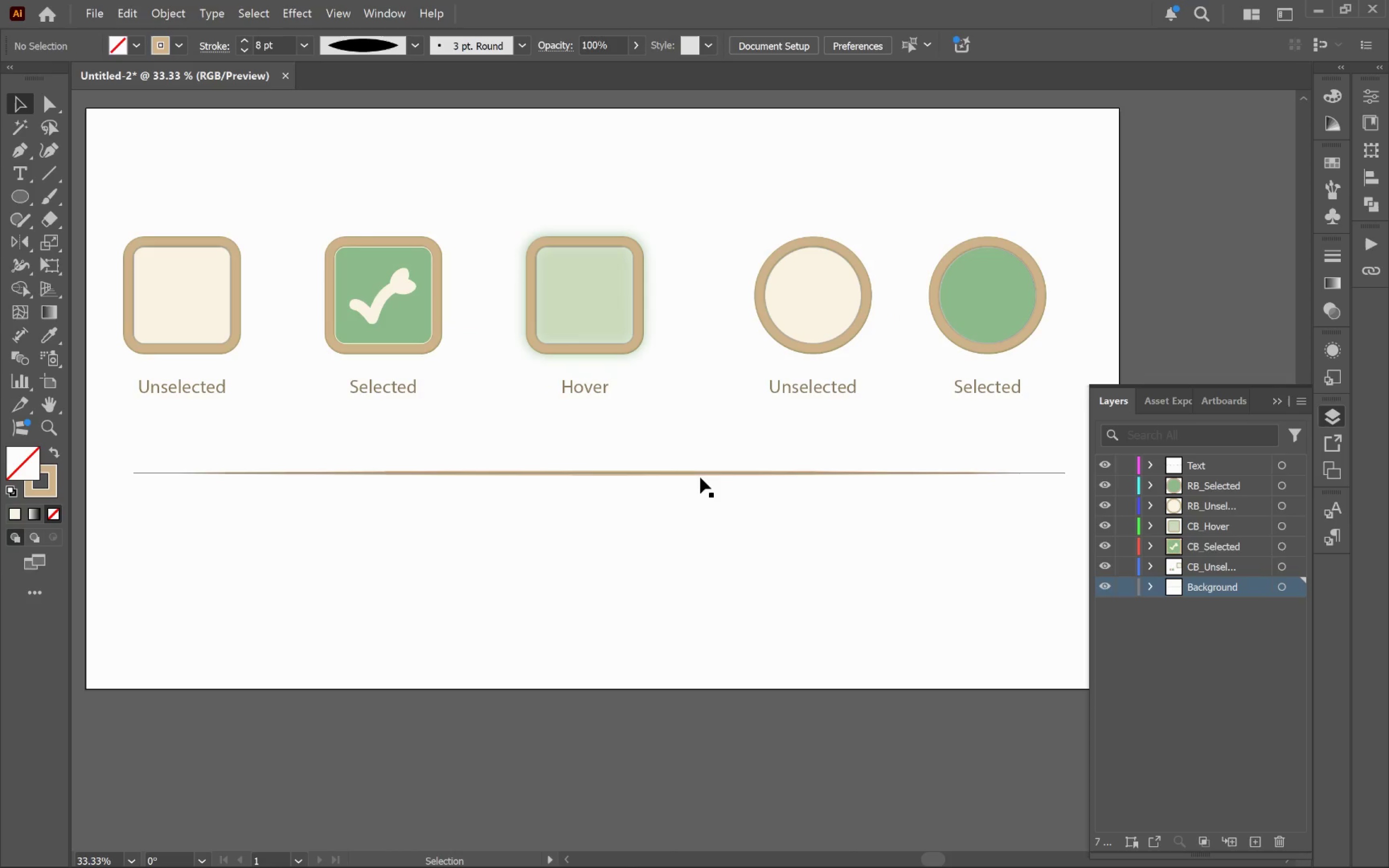 
left_click([700, 477])
 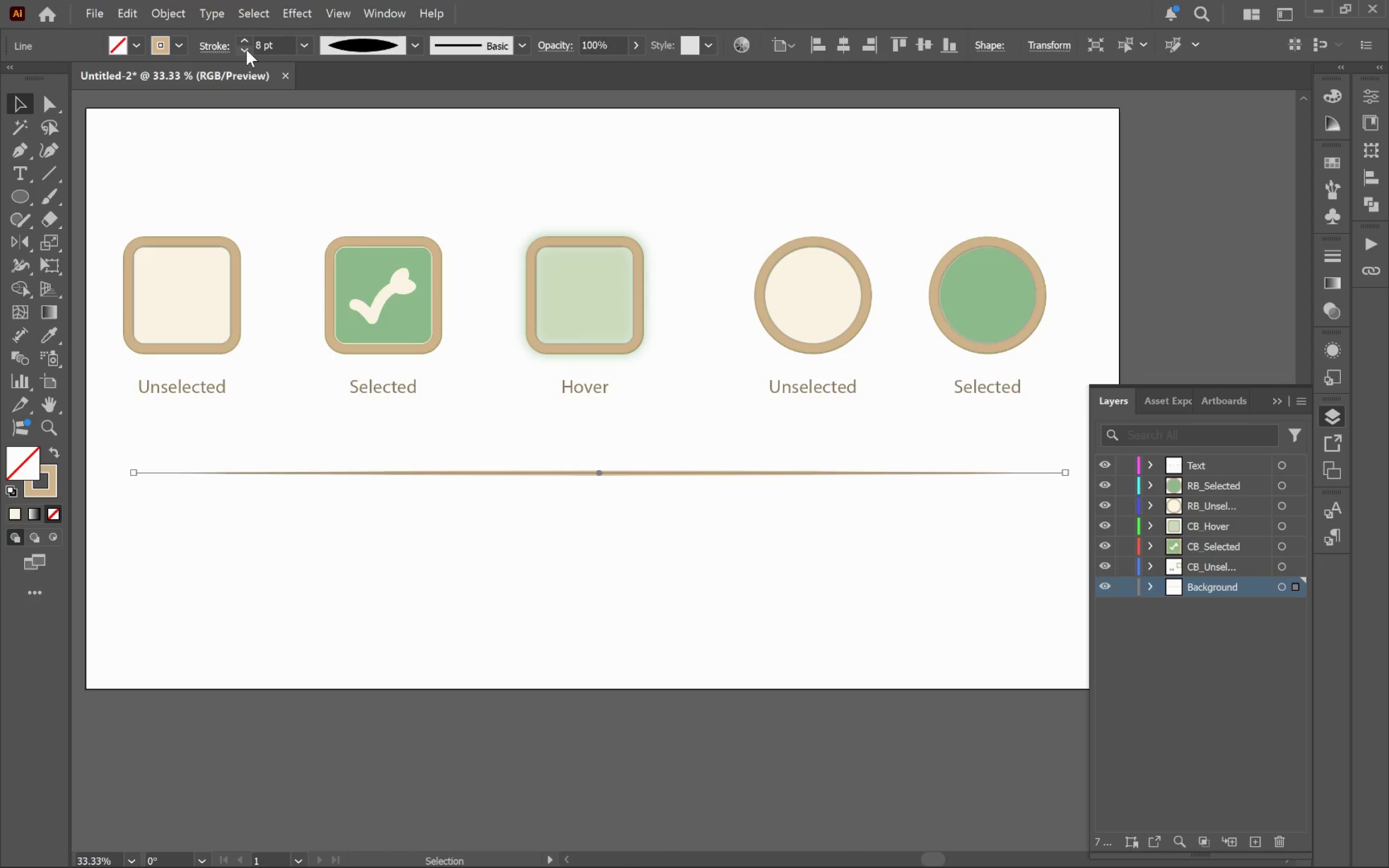 
double_click([244, 47])
 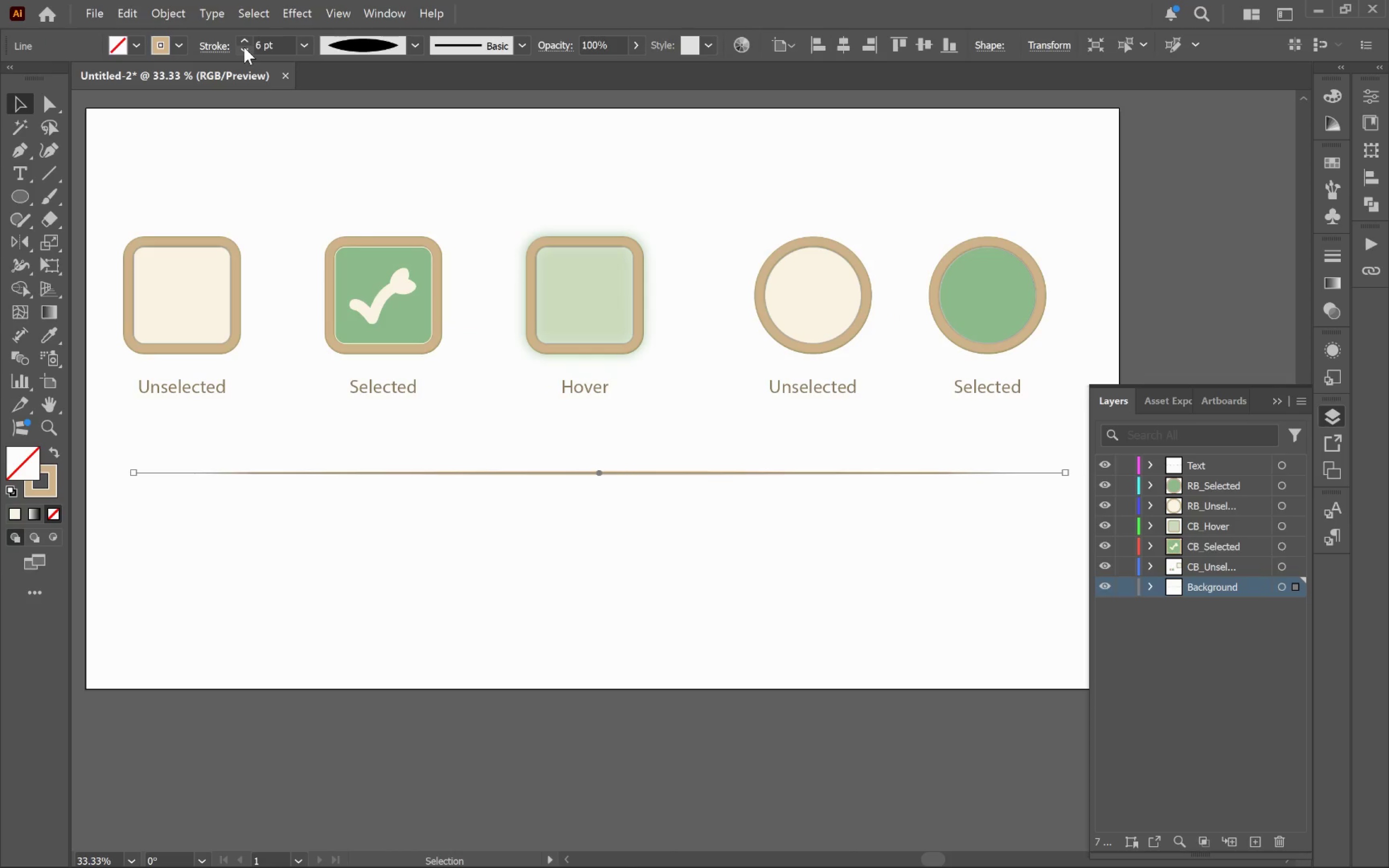 
triple_click([244, 47])
 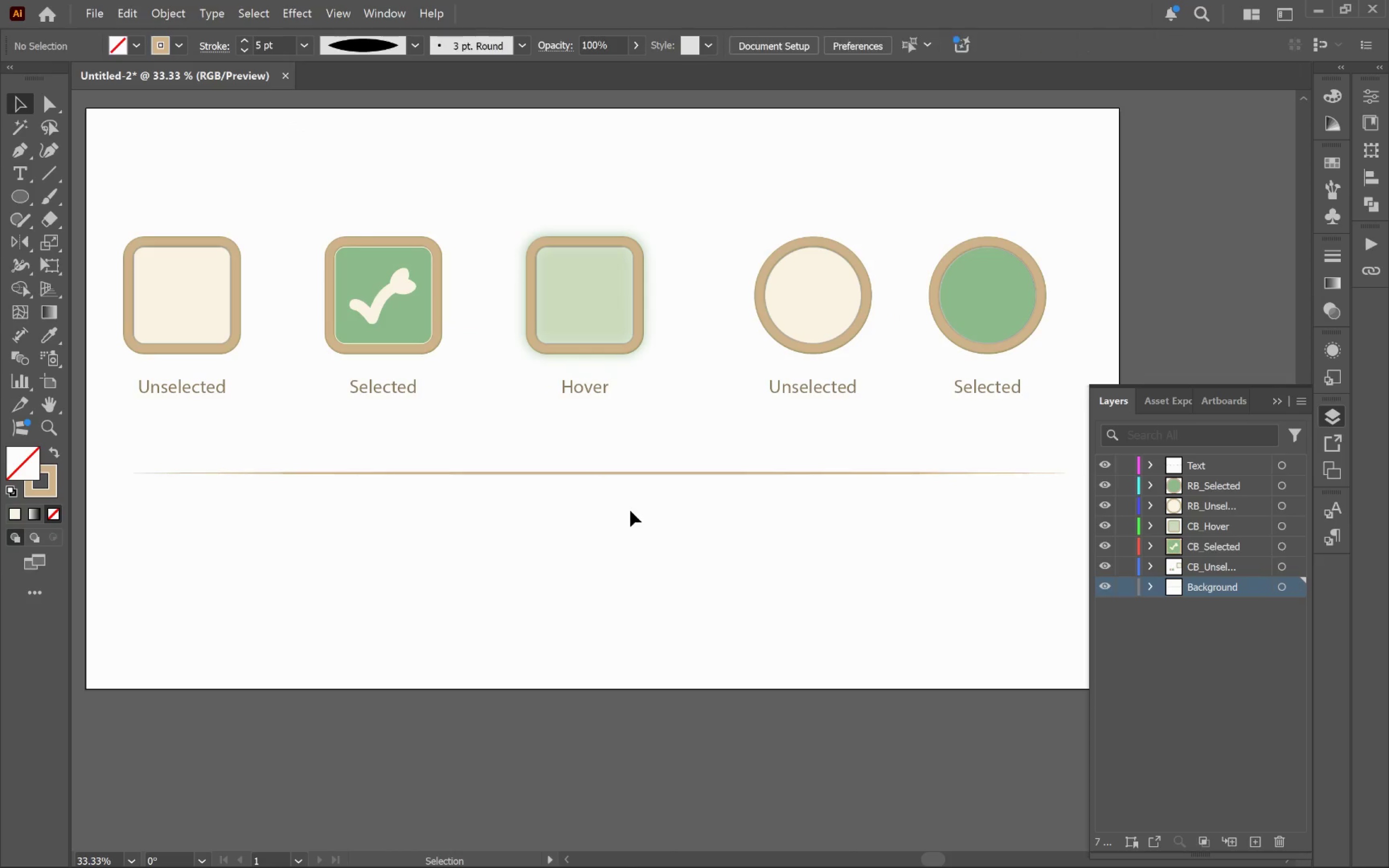 
hold_key(key=AltLeft, duration=0.43)
 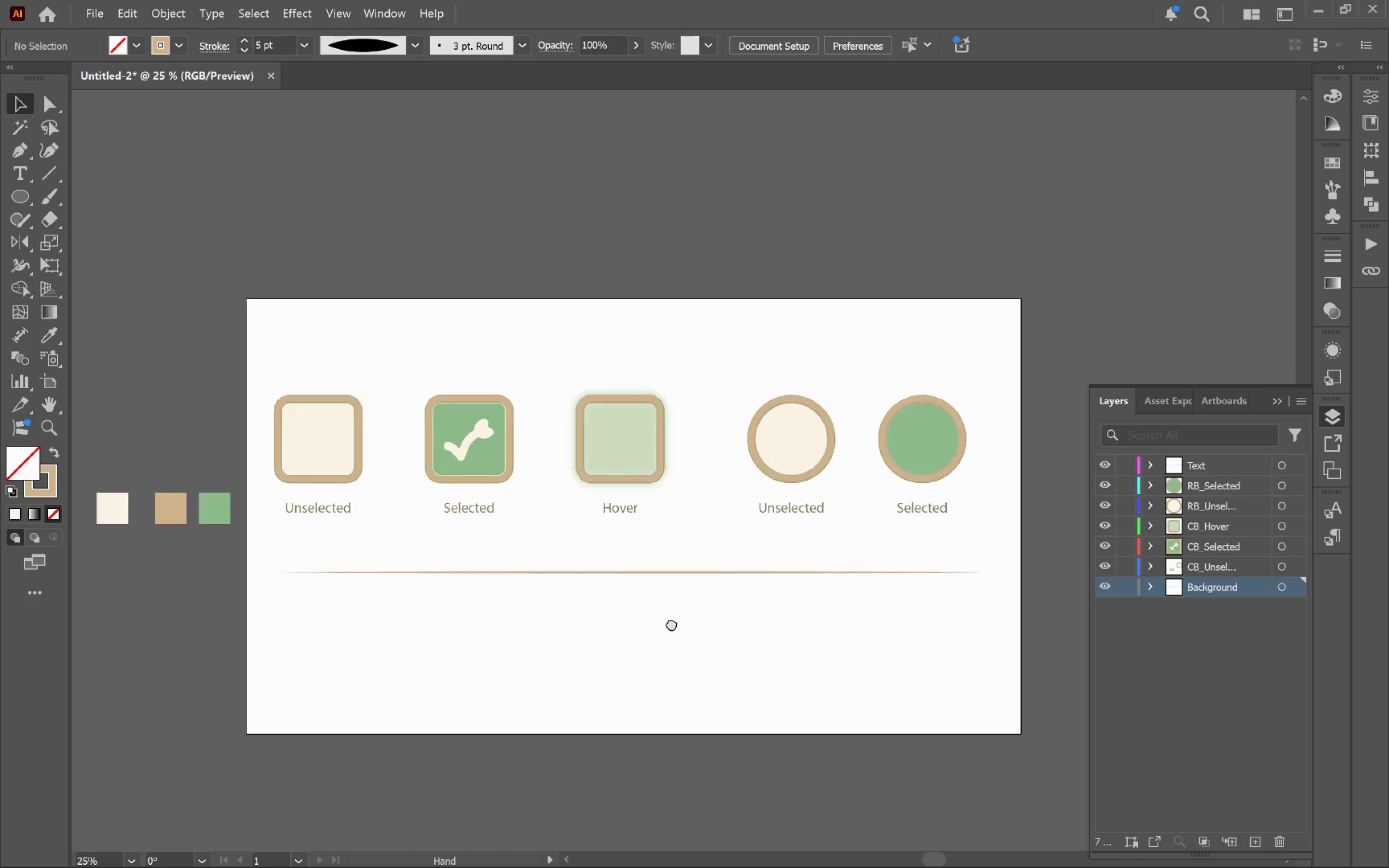 
hold_key(key=Space, duration=0.84)
 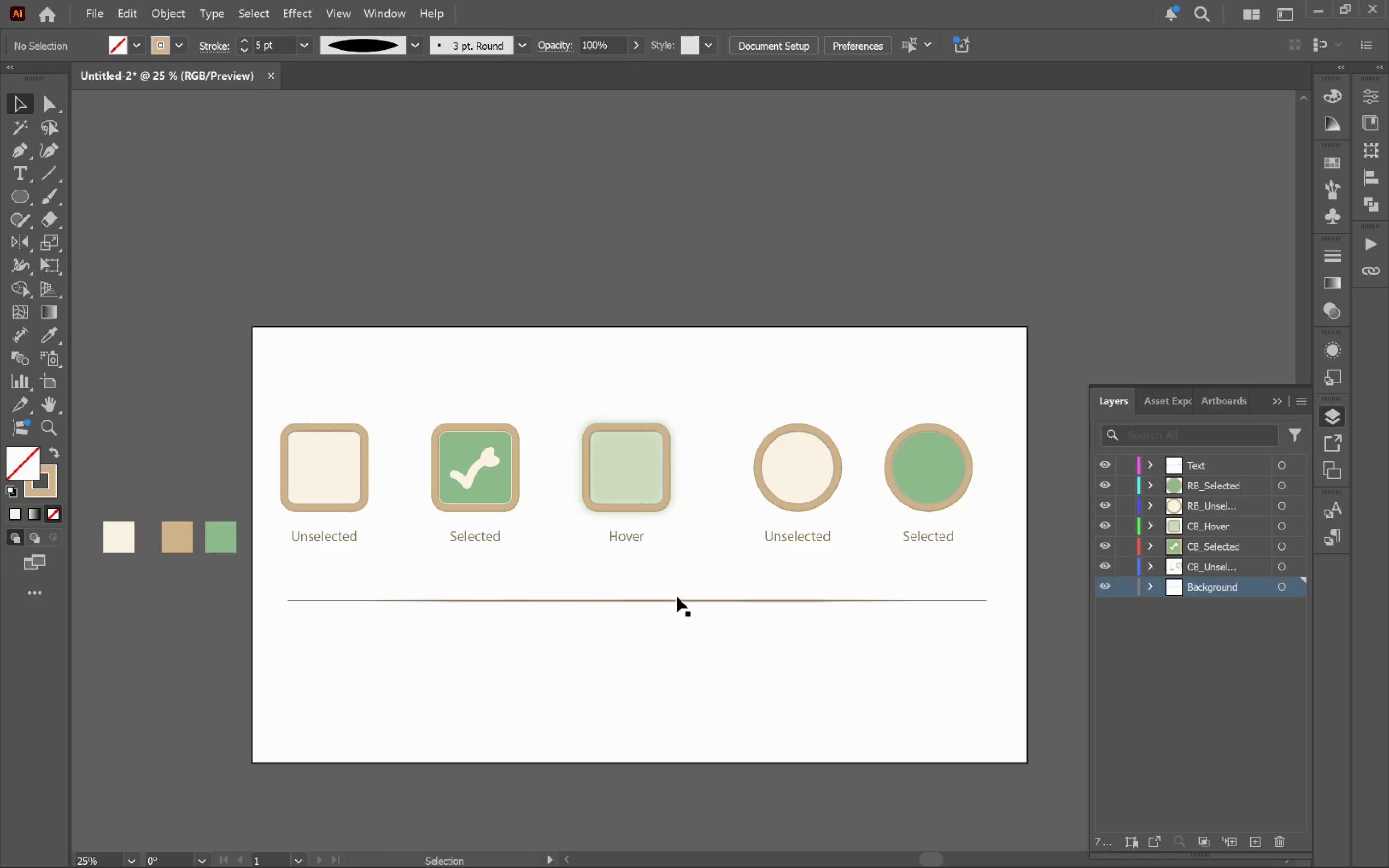 
scroll: coordinate [634, 510], scroll_direction: down, amount: 1.0
 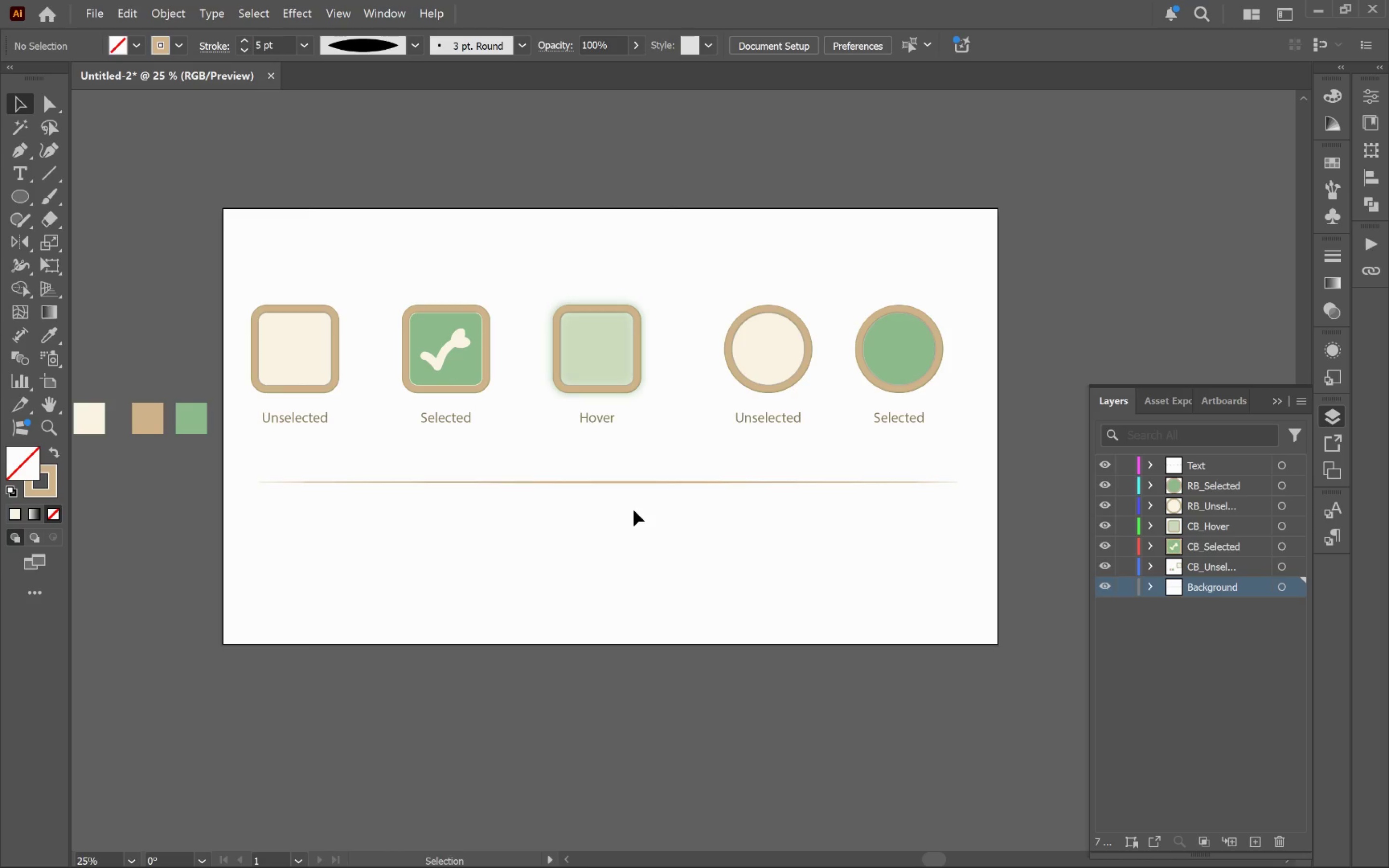 
left_click_drag(start_coordinate=[645, 522], to_coordinate=[675, 641])
 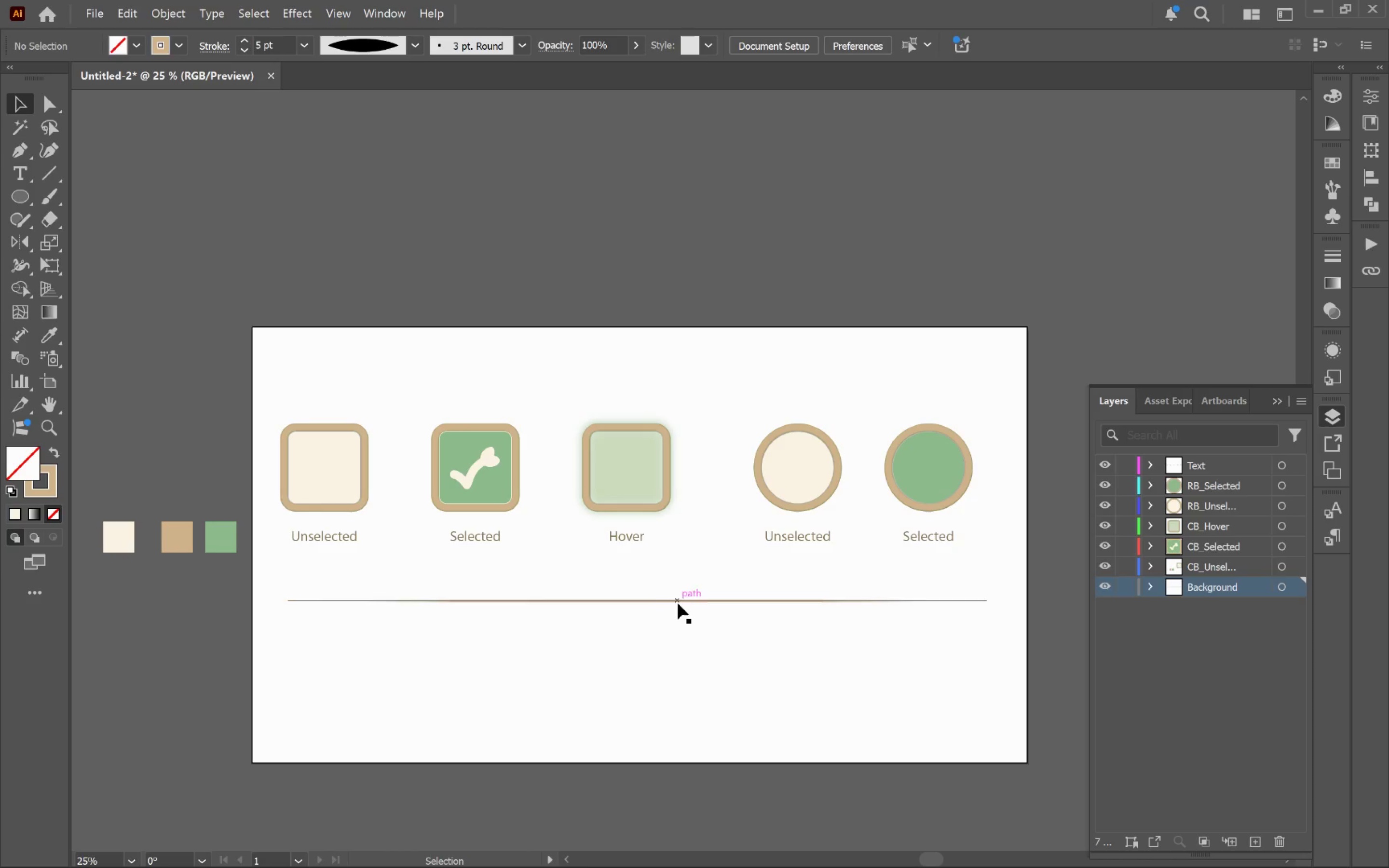 
left_click([677, 597])
 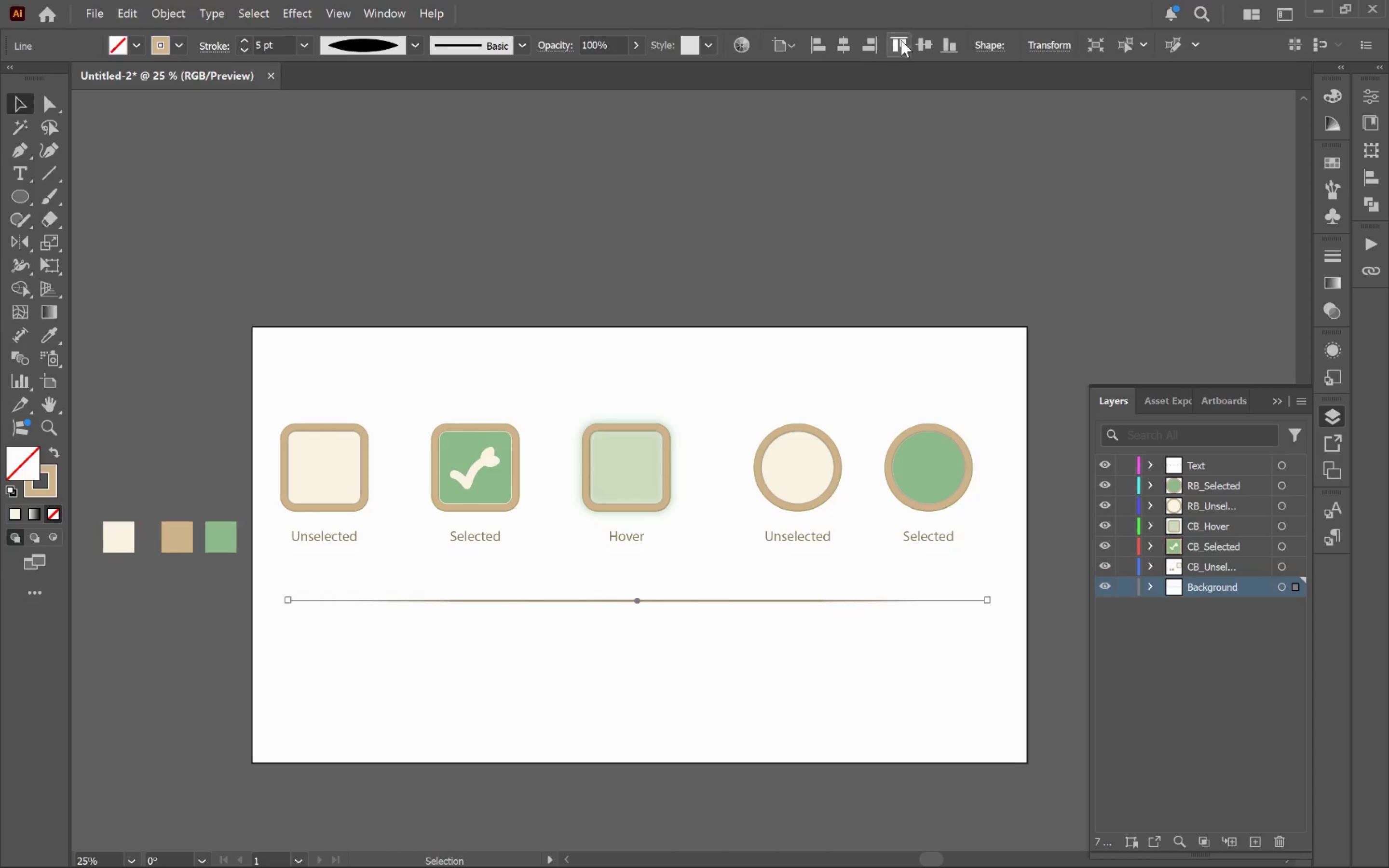 
left_click([853, 43])
 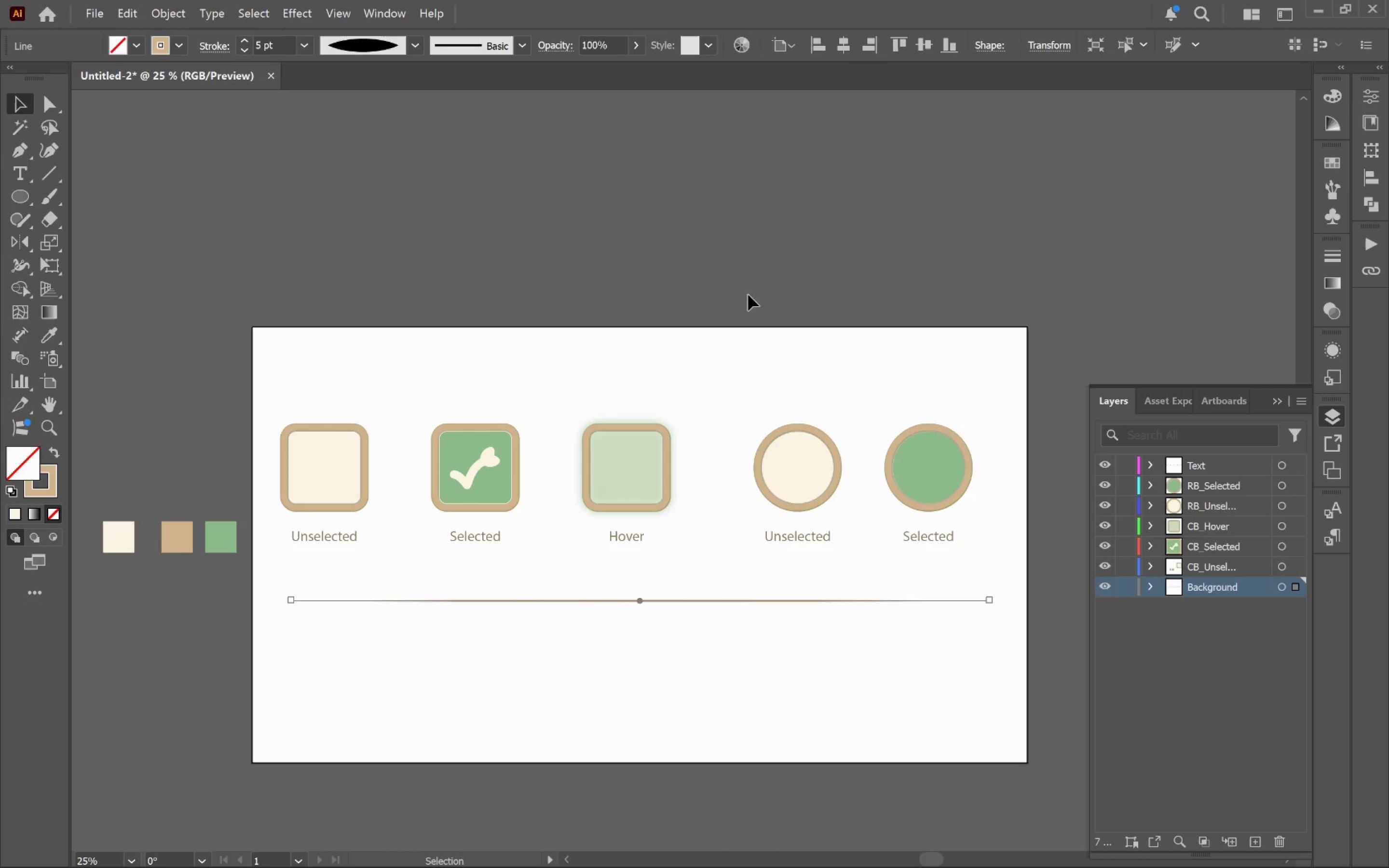 
left_click([753, 261])
 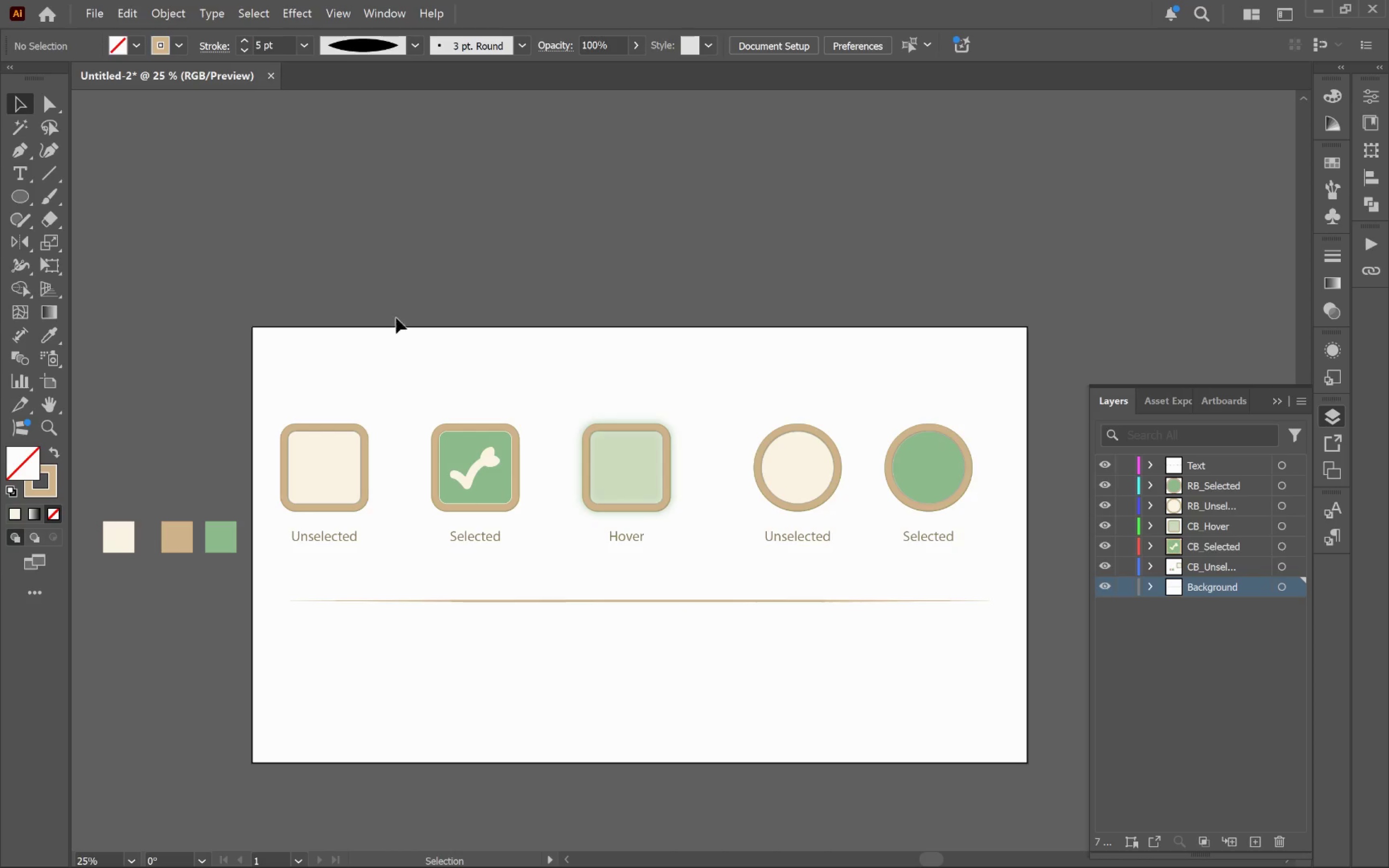 
left_click_drag(start_coordinate=[291, 384], to_coordinate=[1010, 571])
 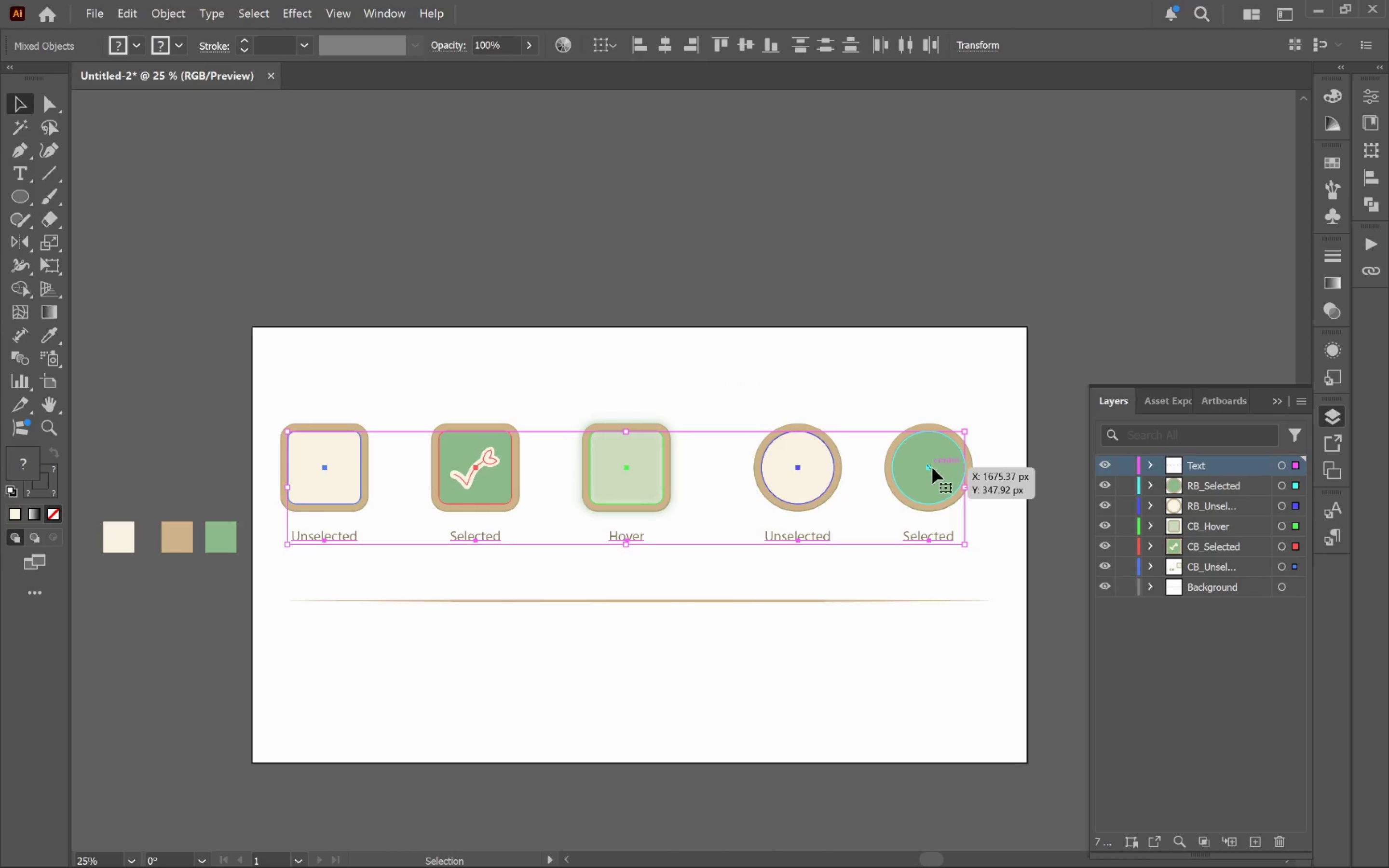 
left_click_drag(start_coordinate=[932, 467], to_coordinate=[935, 492])
 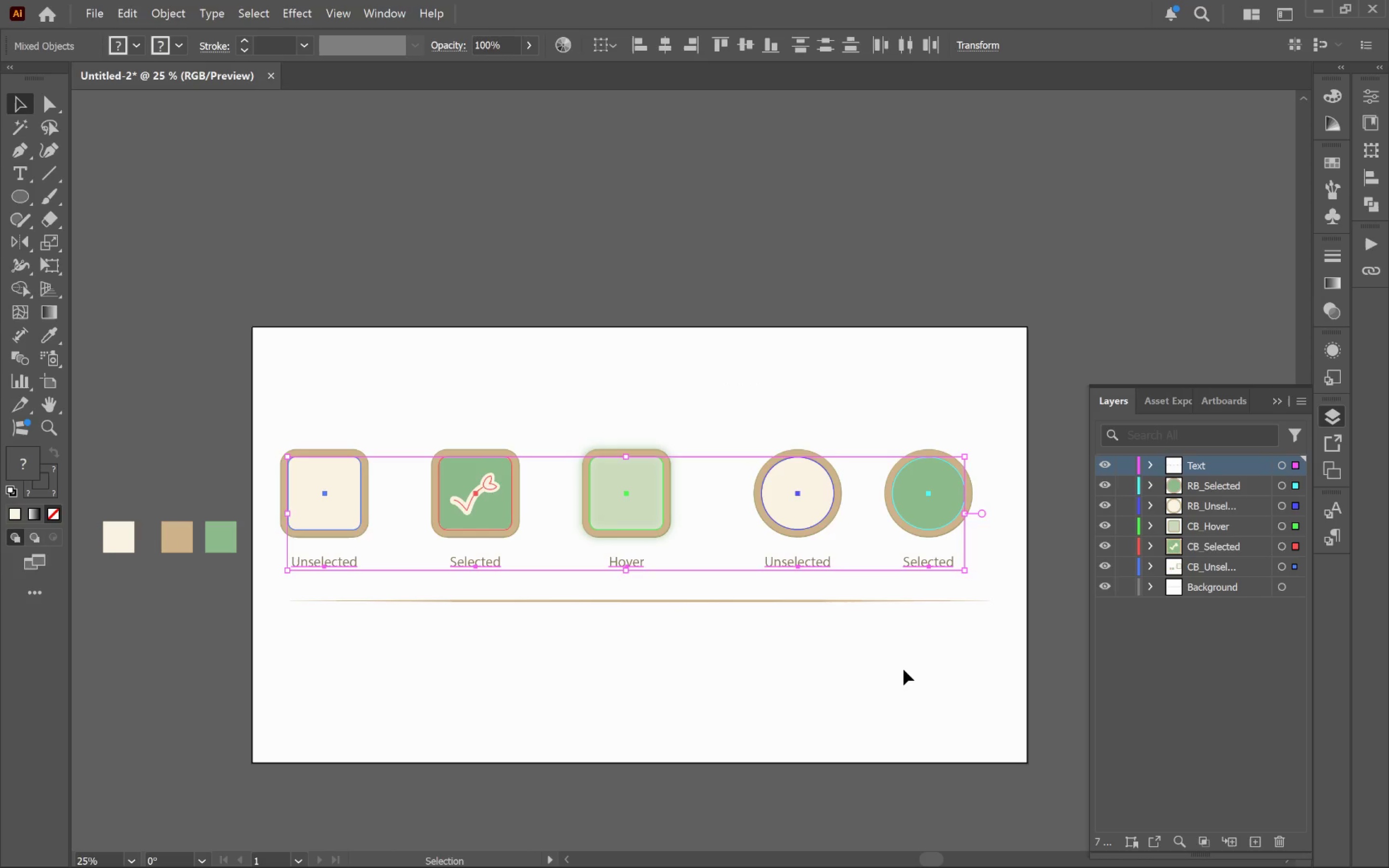 
hold_key(key=ShiftLeft, duration=2.39)
 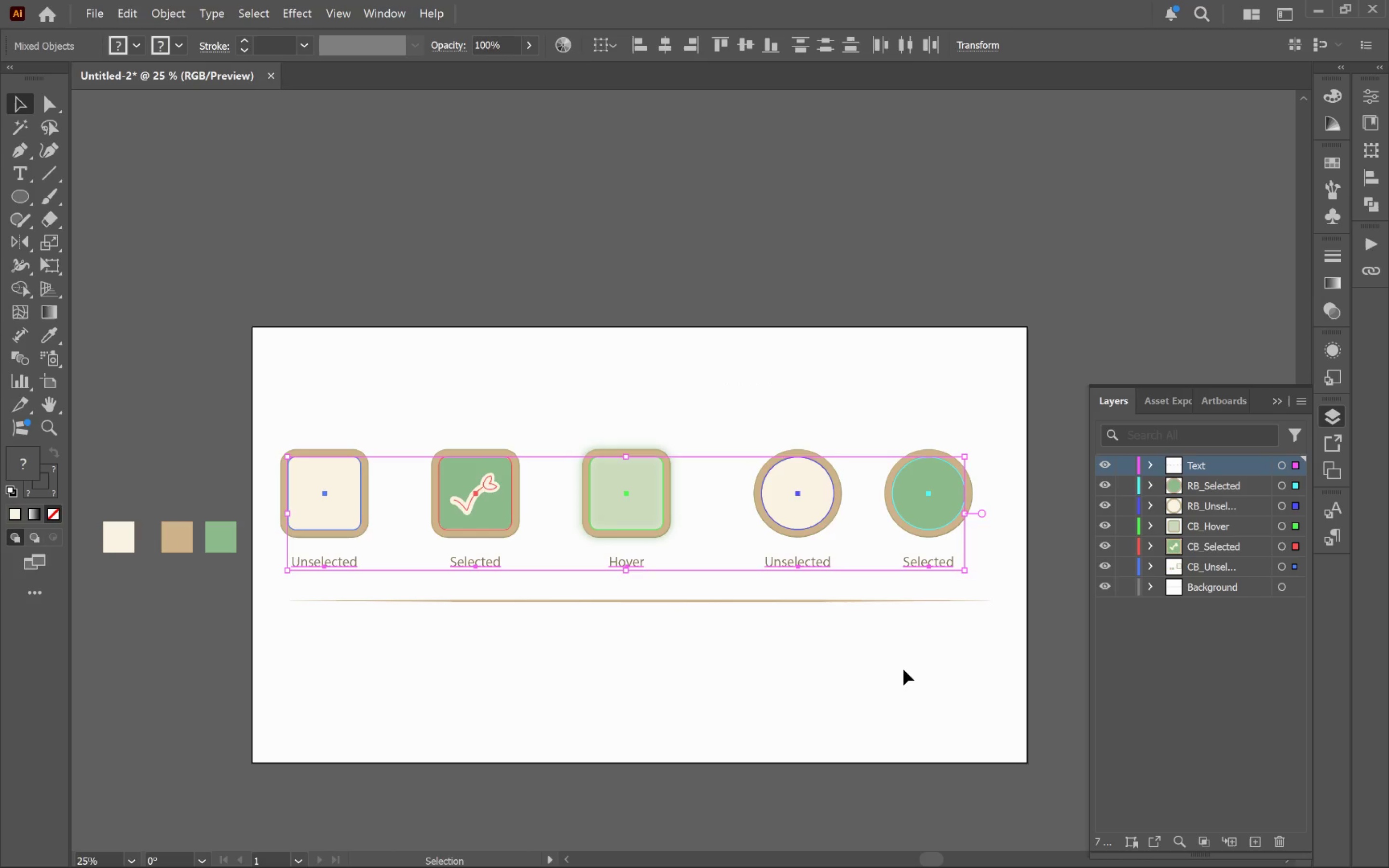 
left_click([903, 669])
 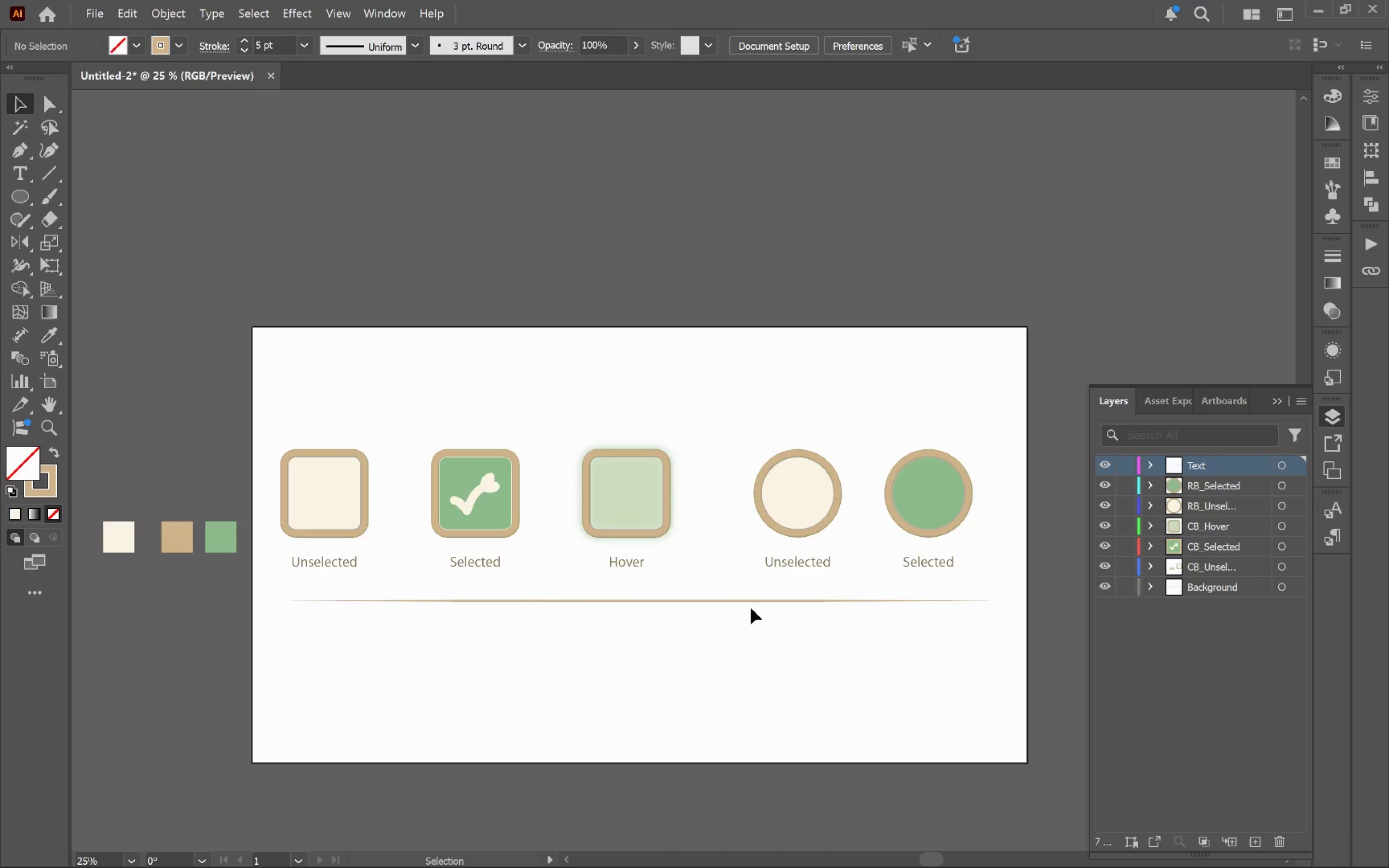 
left_click_drag(start_coordinate=[737, 603], to_coordinate=[744, 414])
 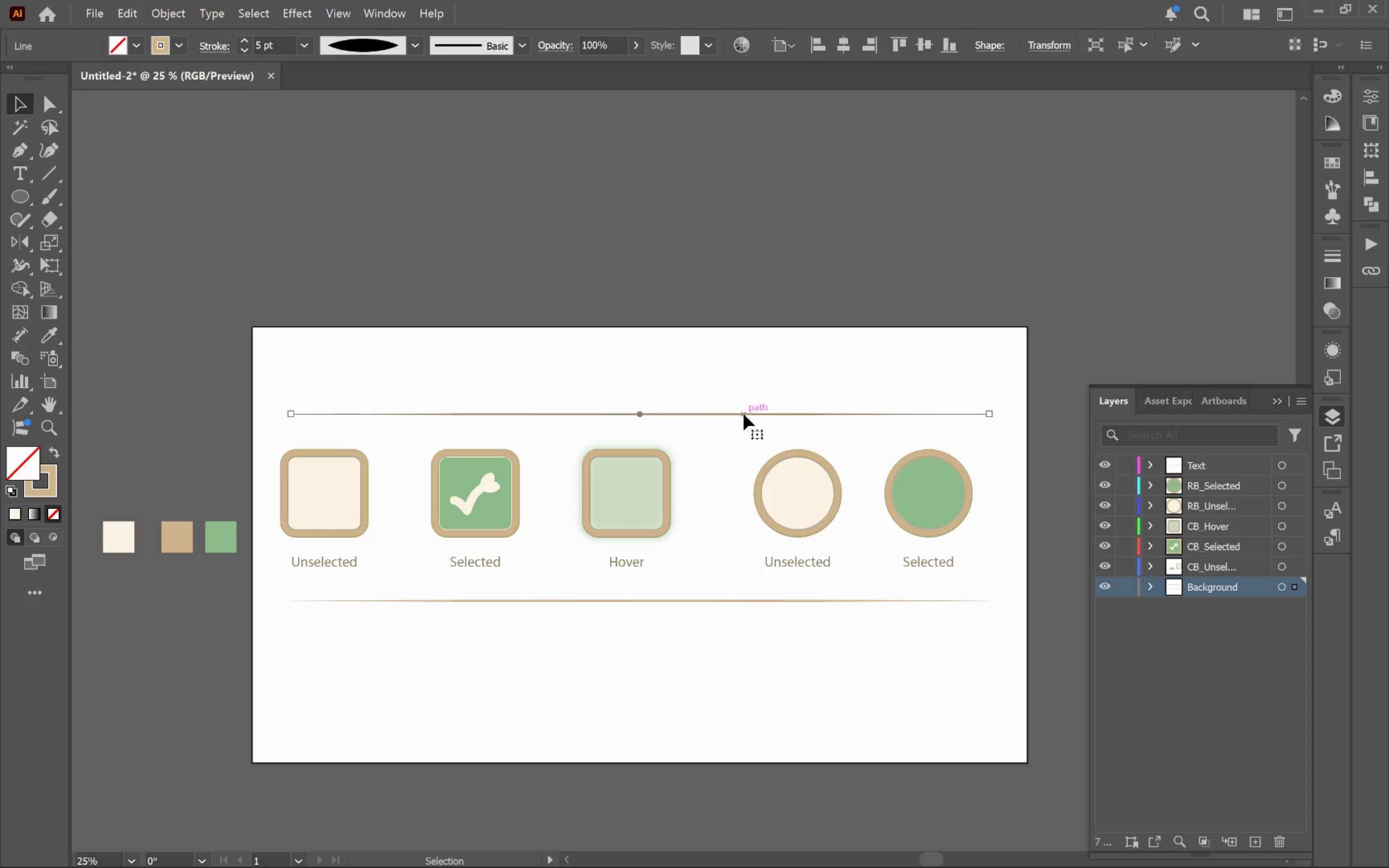 
hold_key(key=AltLeft, duration=3.28)
 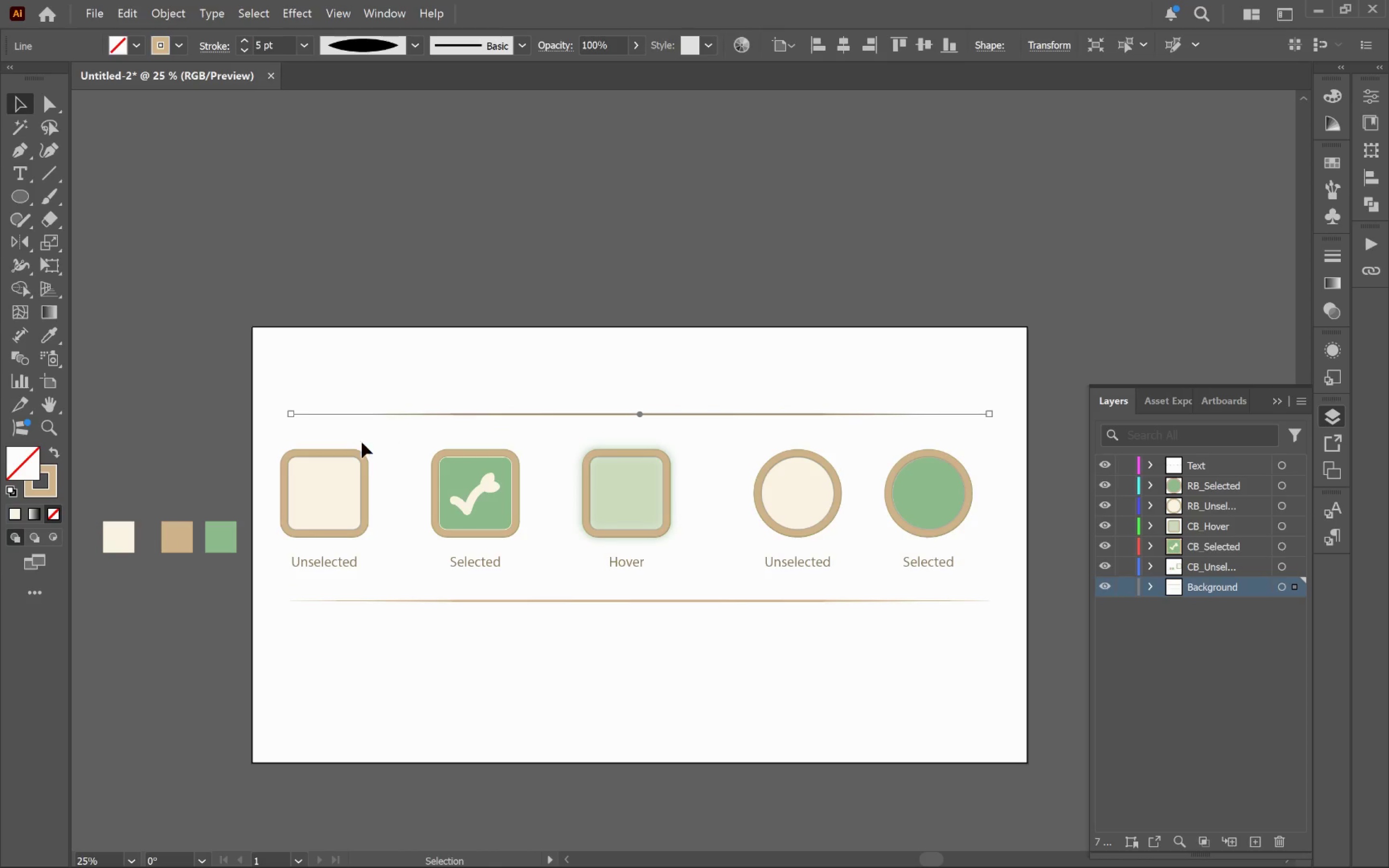 
hold_key(key=ShiftLeft, duration=3.17)
 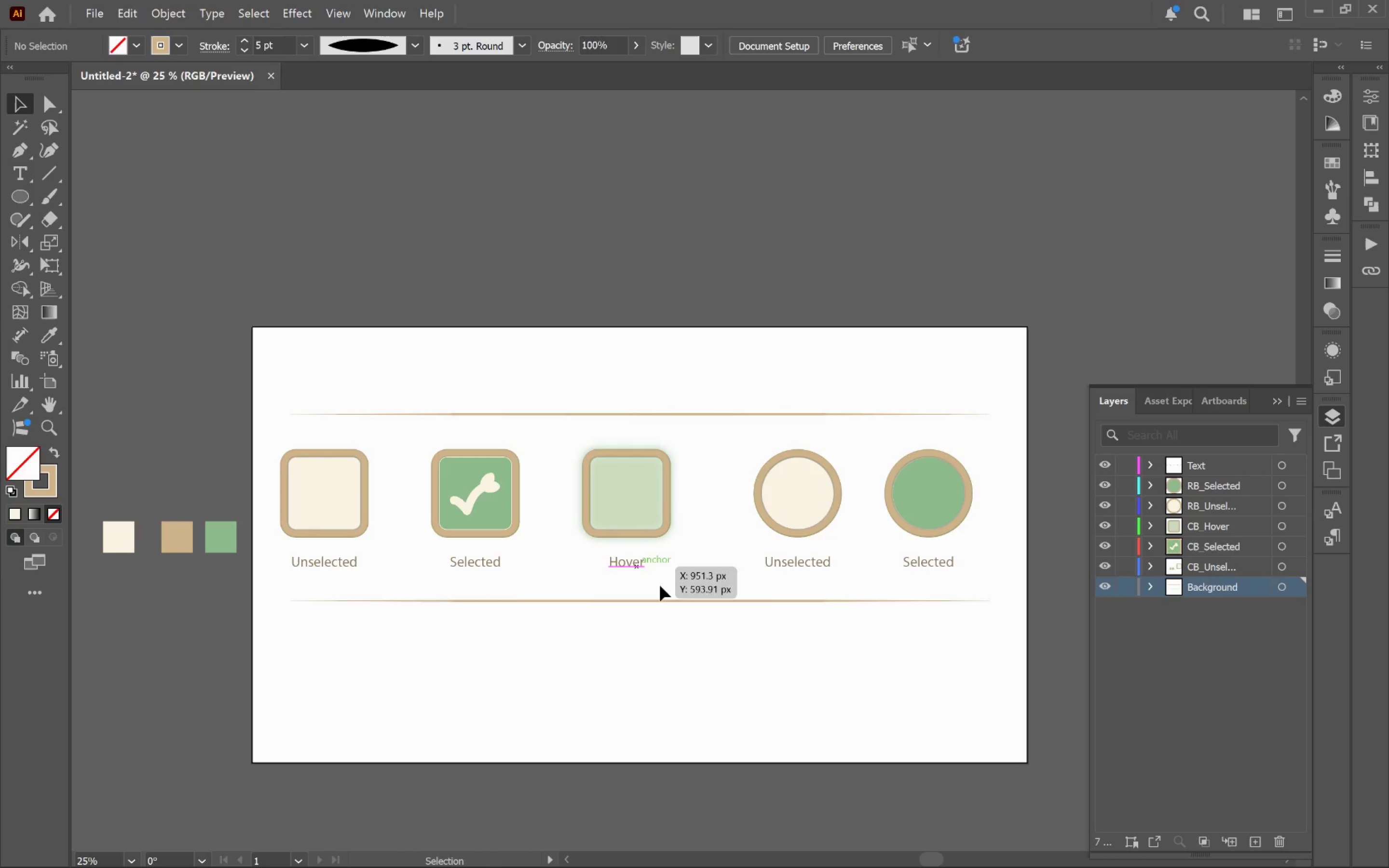 
wait(6.11)
 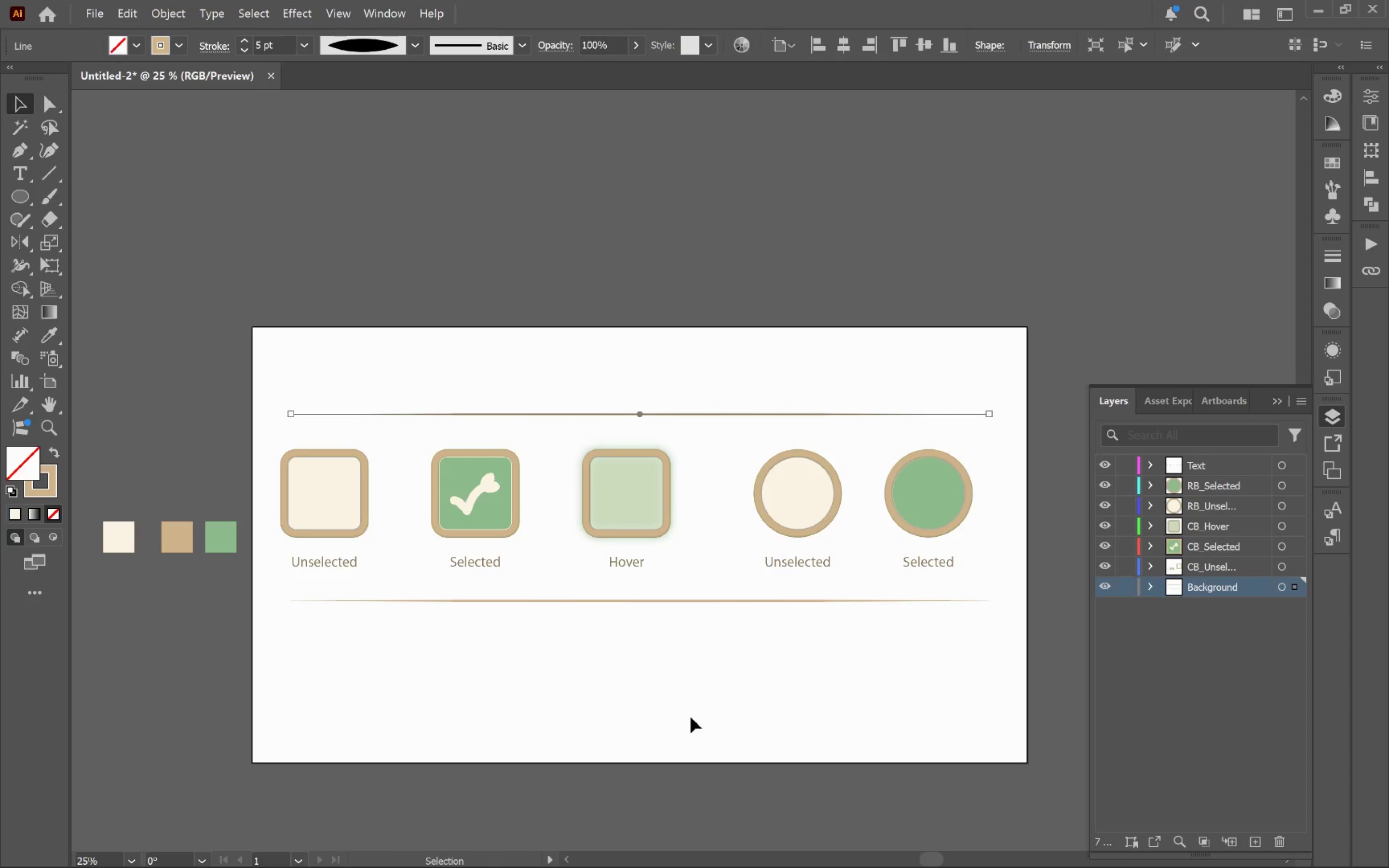 
left_click_drag(start_coordinate=[620, 416], to_coordinate=[621, 389])
 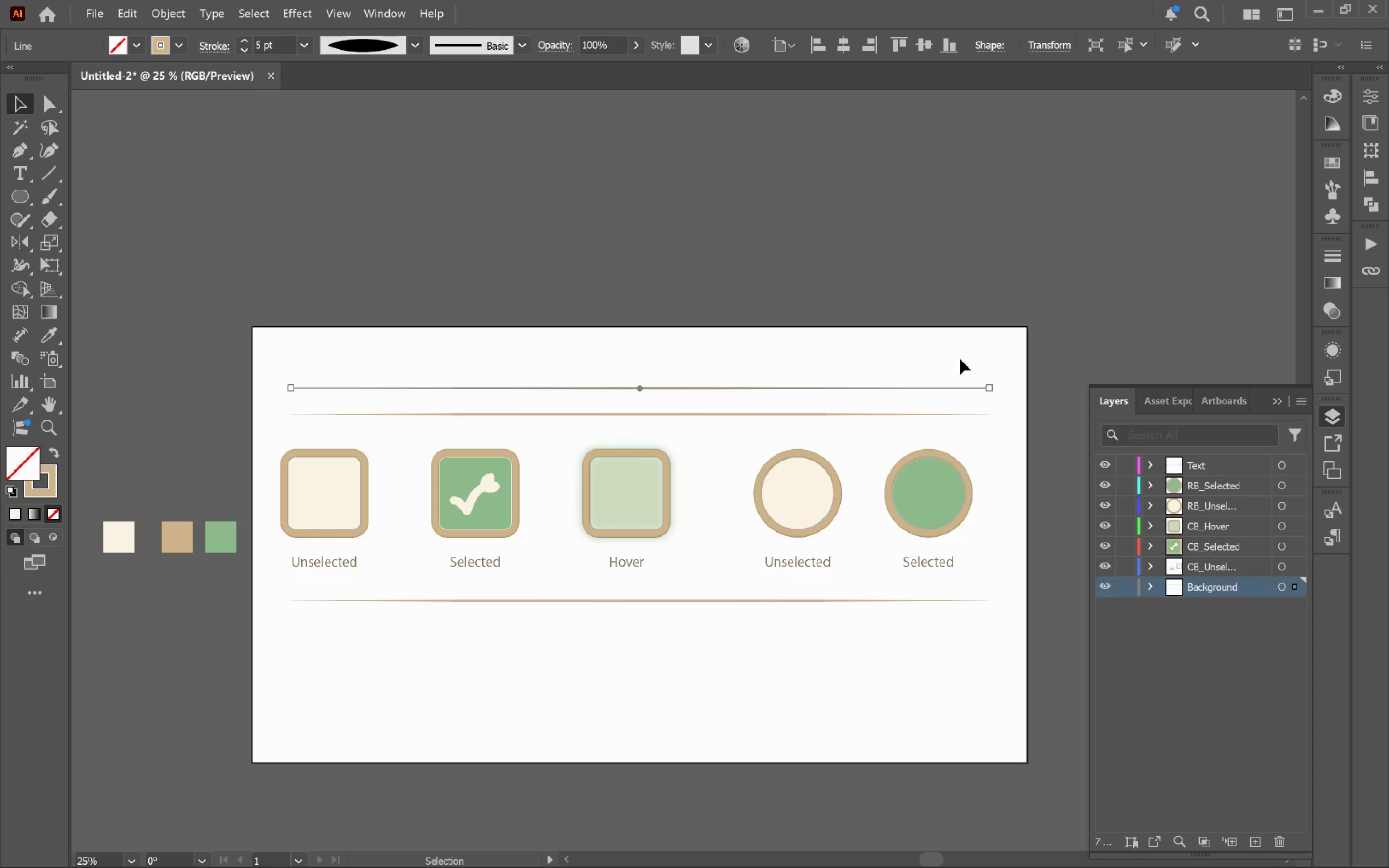 
hold_key(key=AltLeft, duration=0.71)
 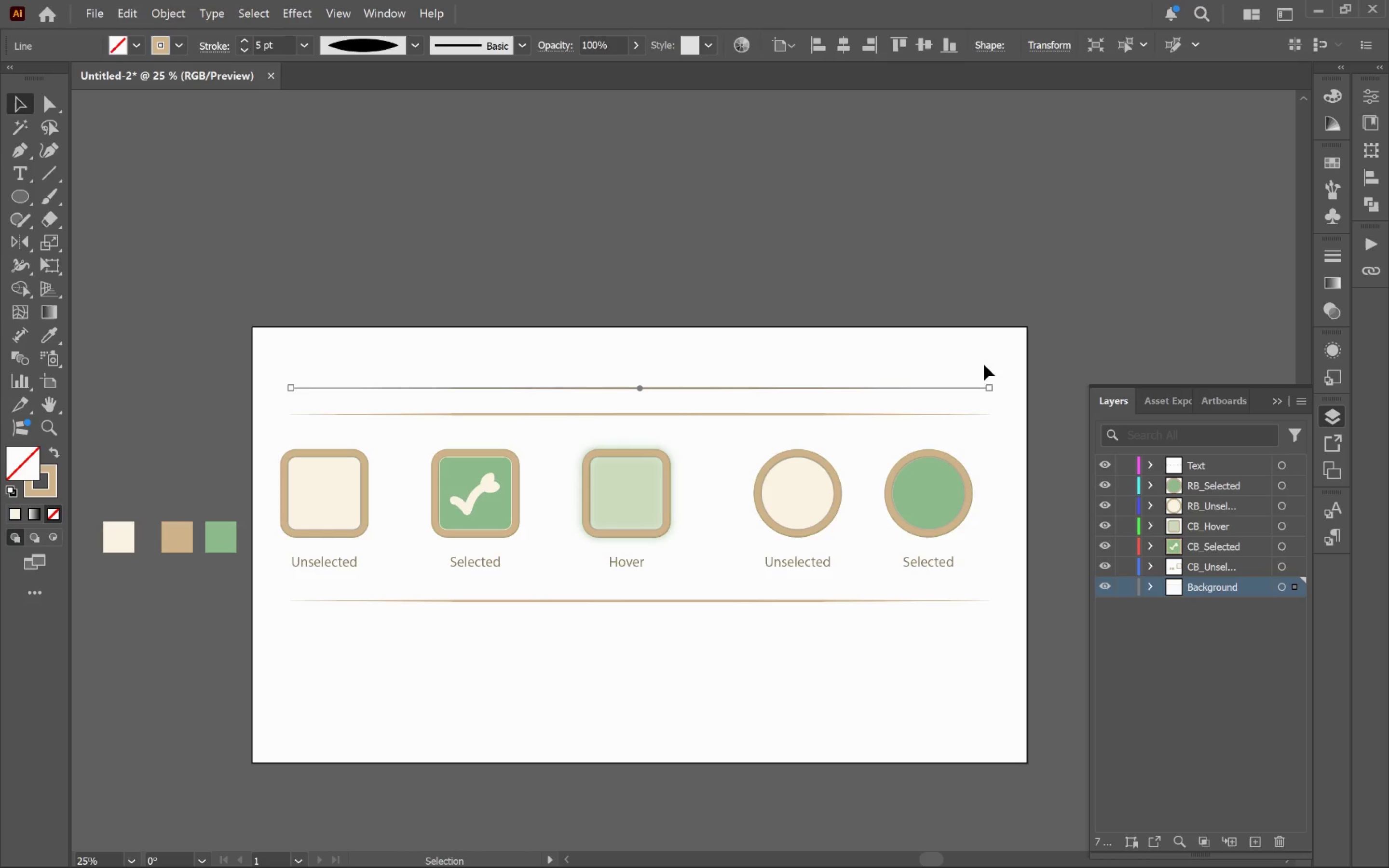 
hold_key(key=ShiftLeft, duration=0.6)
 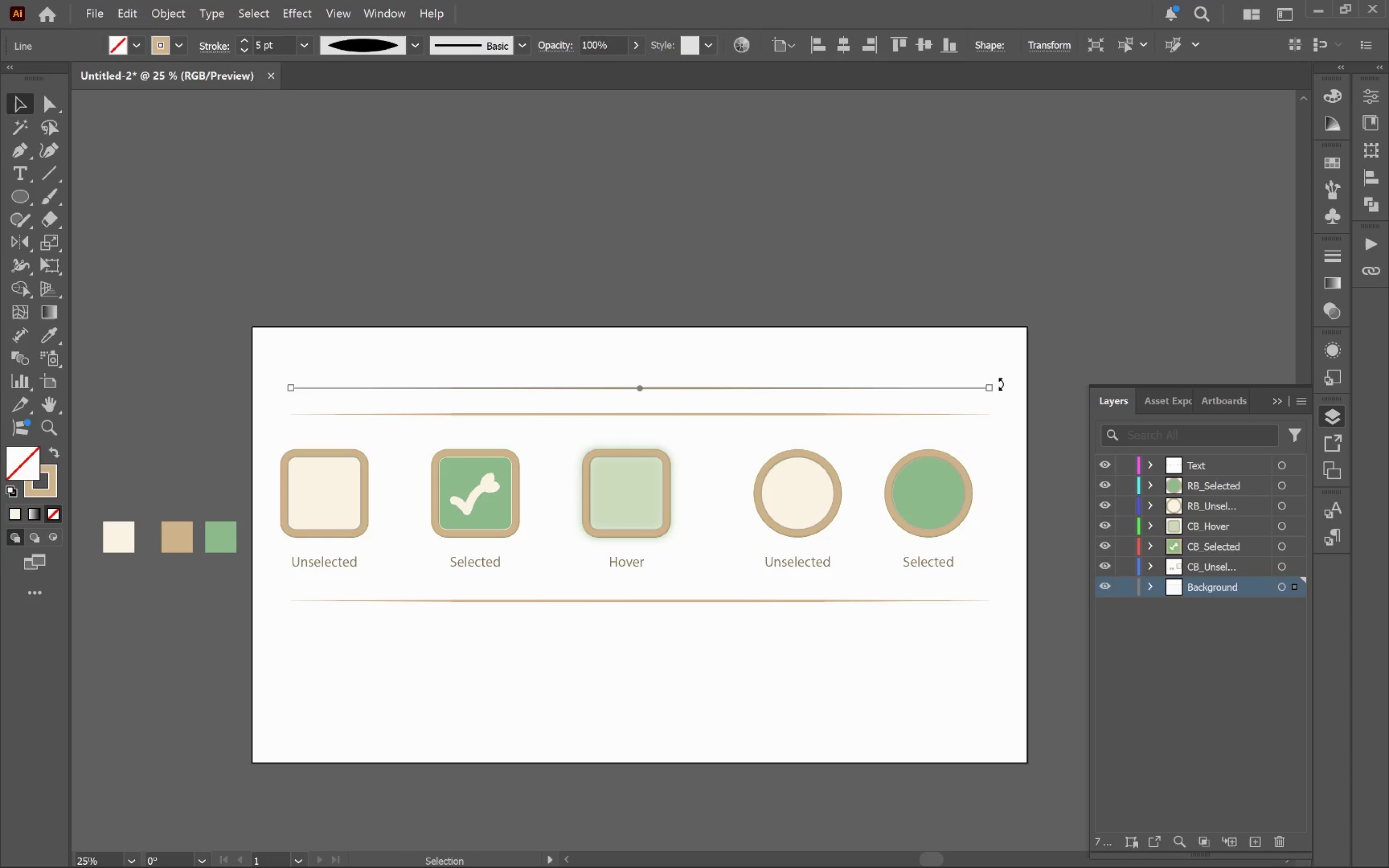 
left_click_drag(start_coordinate=[998, 384], to_coordinate=[701, 651])
 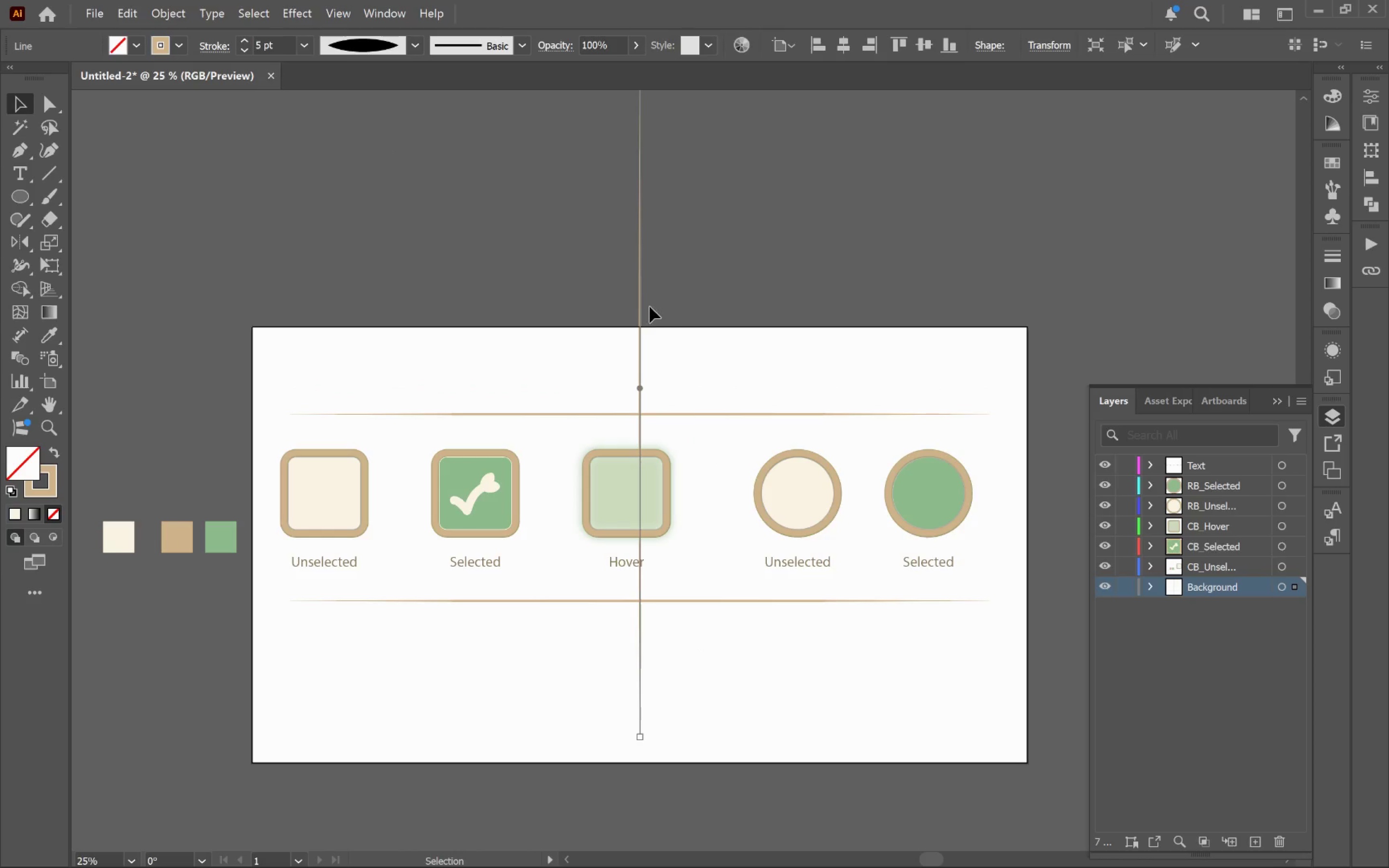 
hold_key(key=ShiftLeft, duration=1.37)
 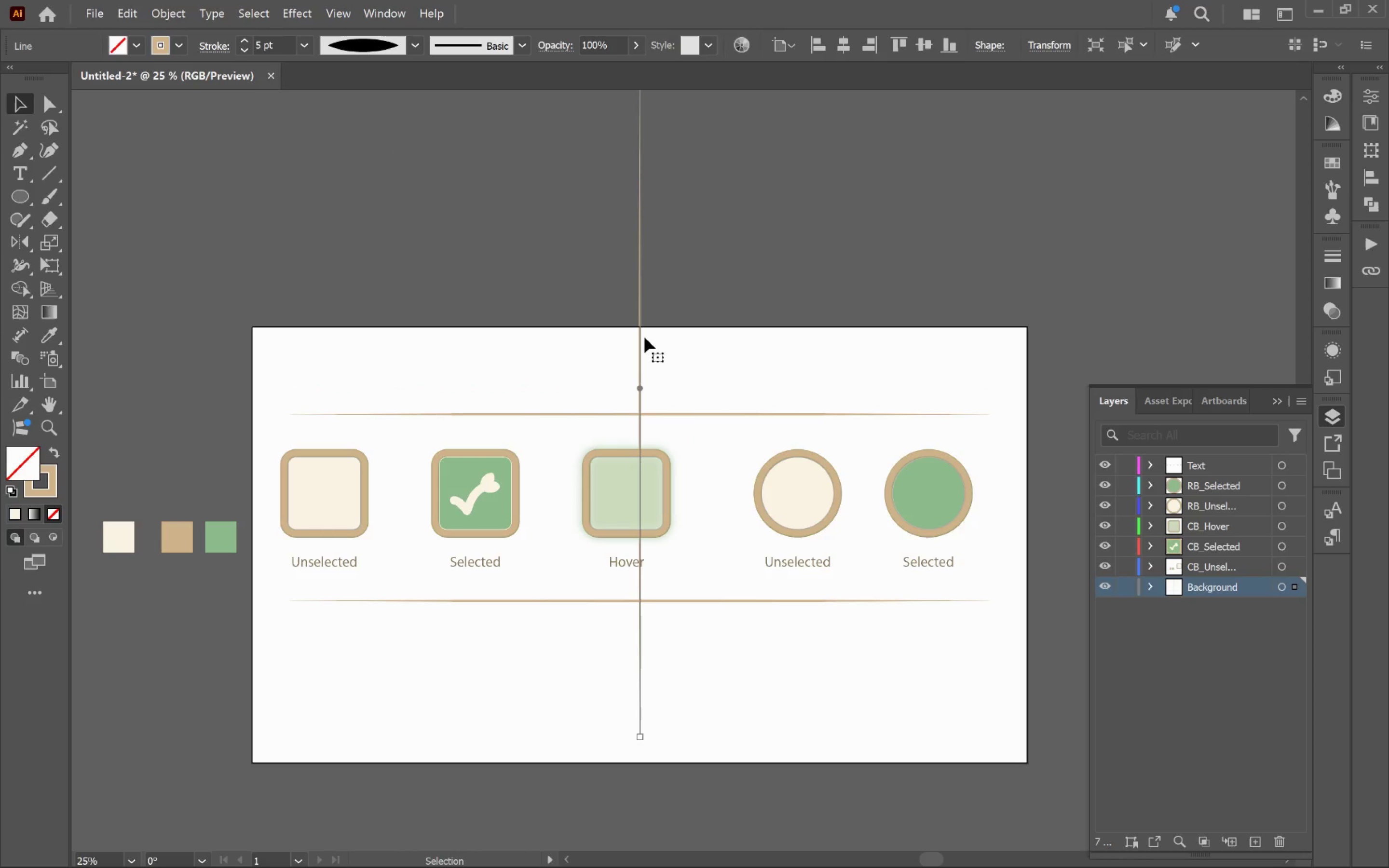 
left_click_drag(start_coordinate=[640, 341], to_coordinate=[719, 468])
 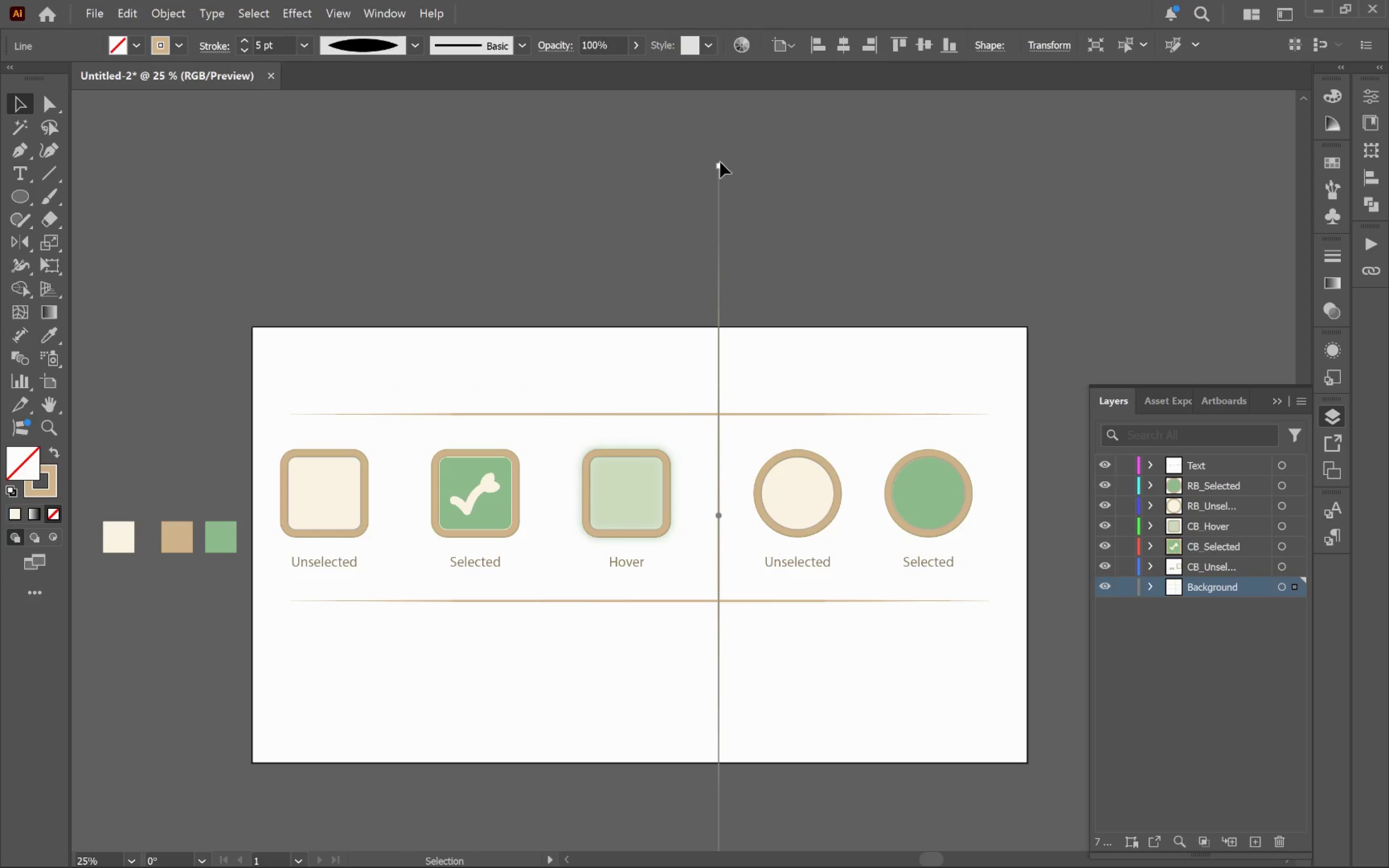 
left_click_drag(start_coordinate=[720, 163], to_coordinate=[718, 435])
 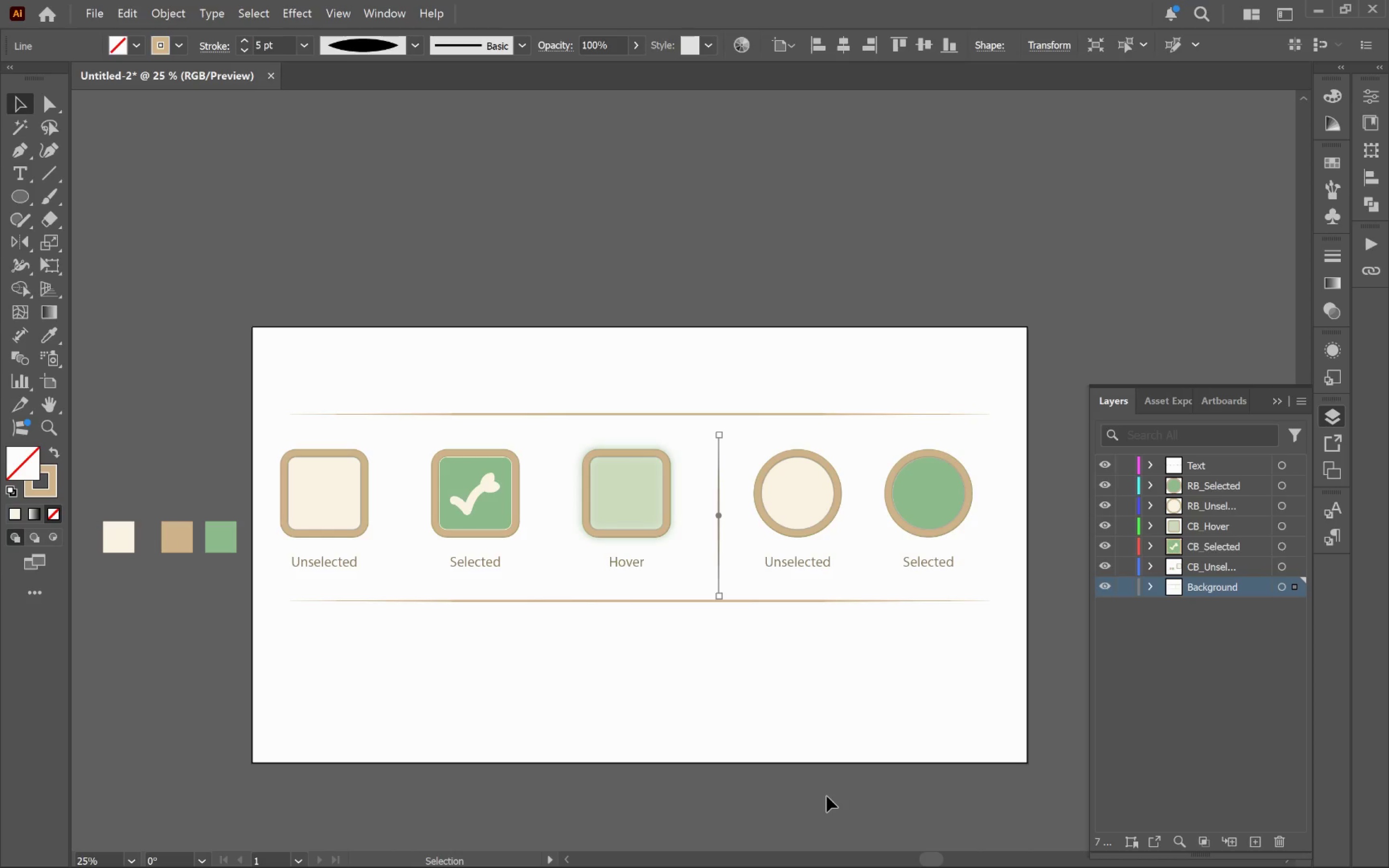 
hold_key(key=AltLeft, duration=2.64)
 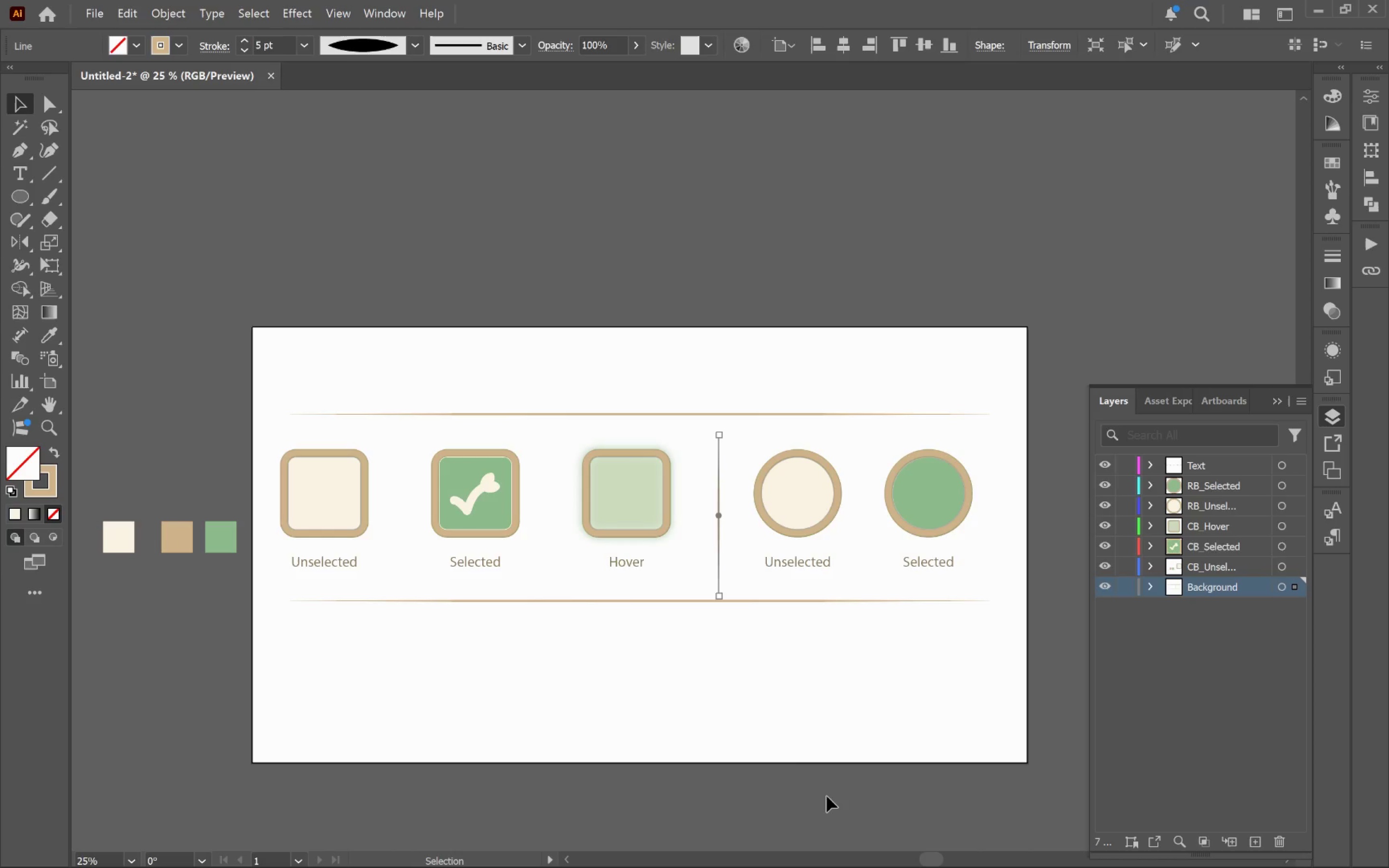 
hold_key(key=ShiftLeft, duration=1.78)
 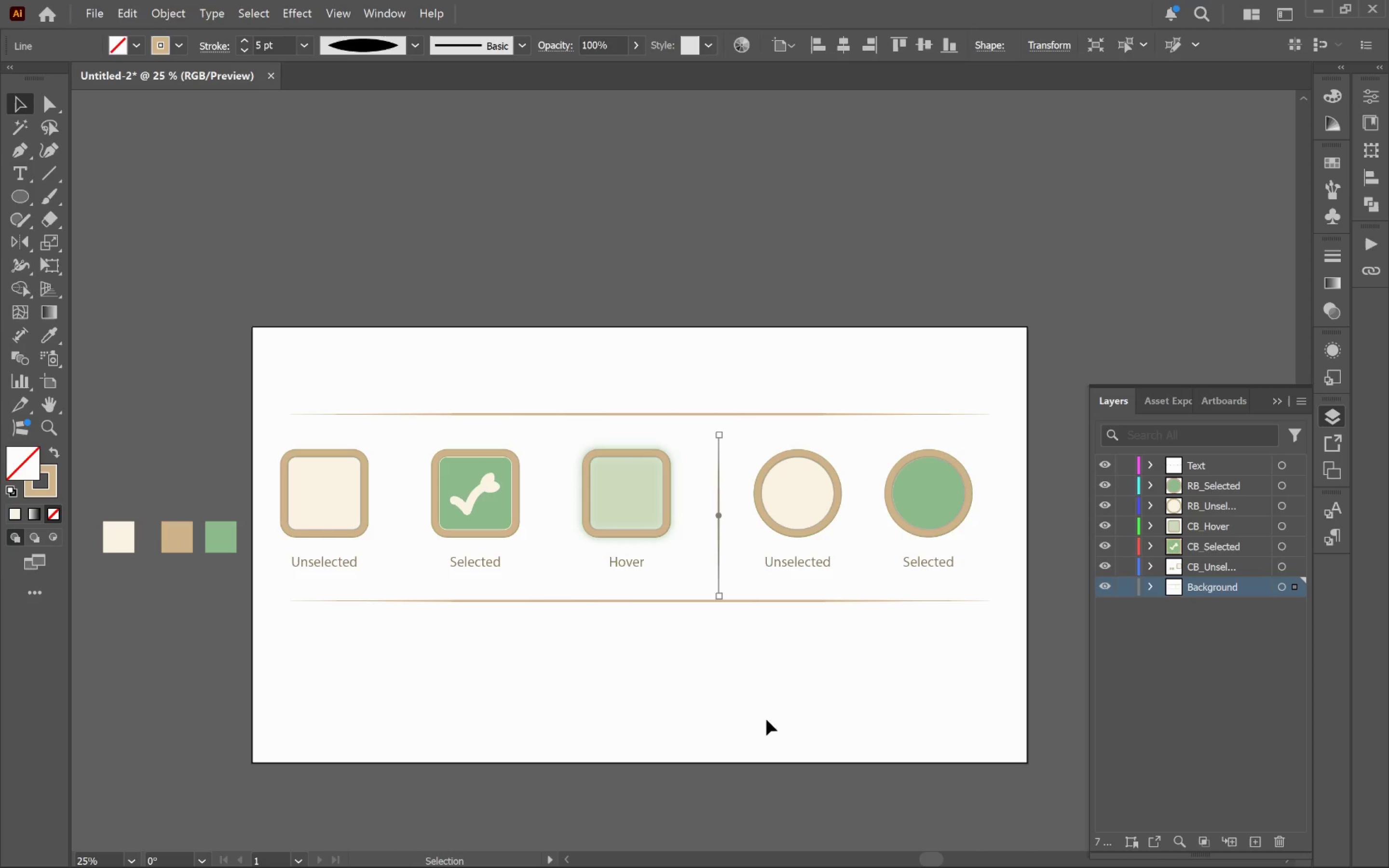 
left_click([759, 692])
 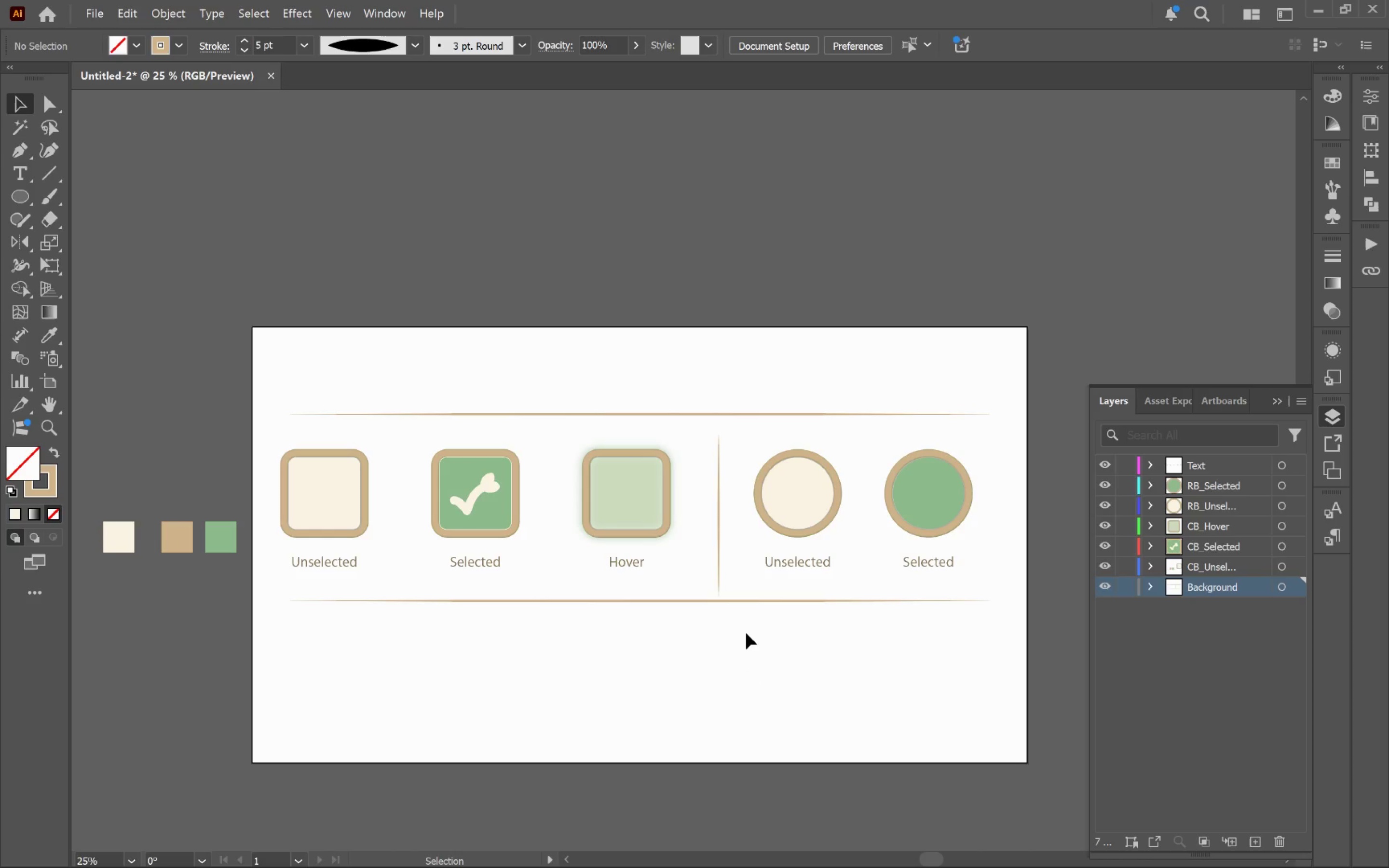 
left_click_drag(start_coordinate=[744, 632], to_coordinate=[698, 390])
 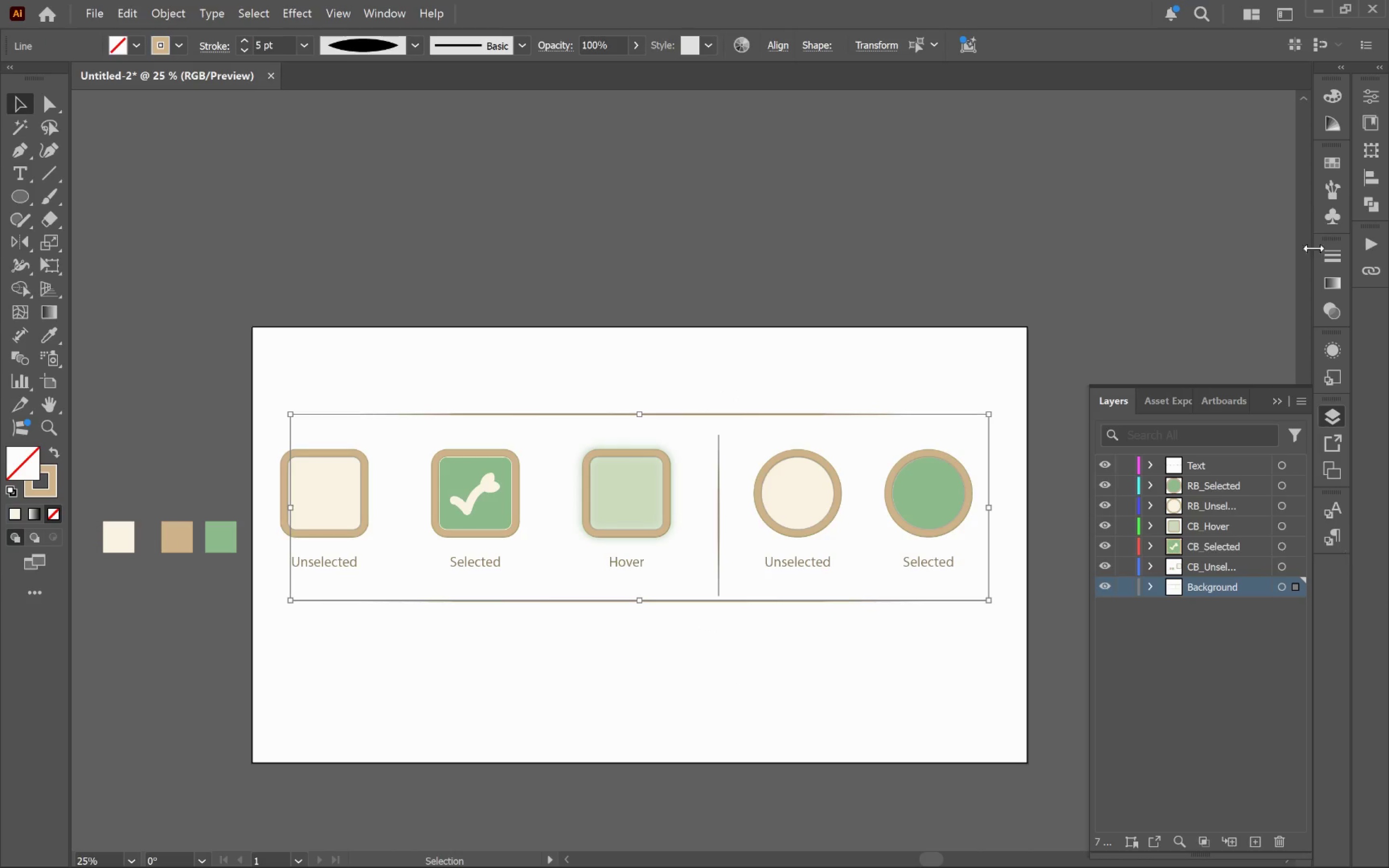 
left_click([1372, 173])
 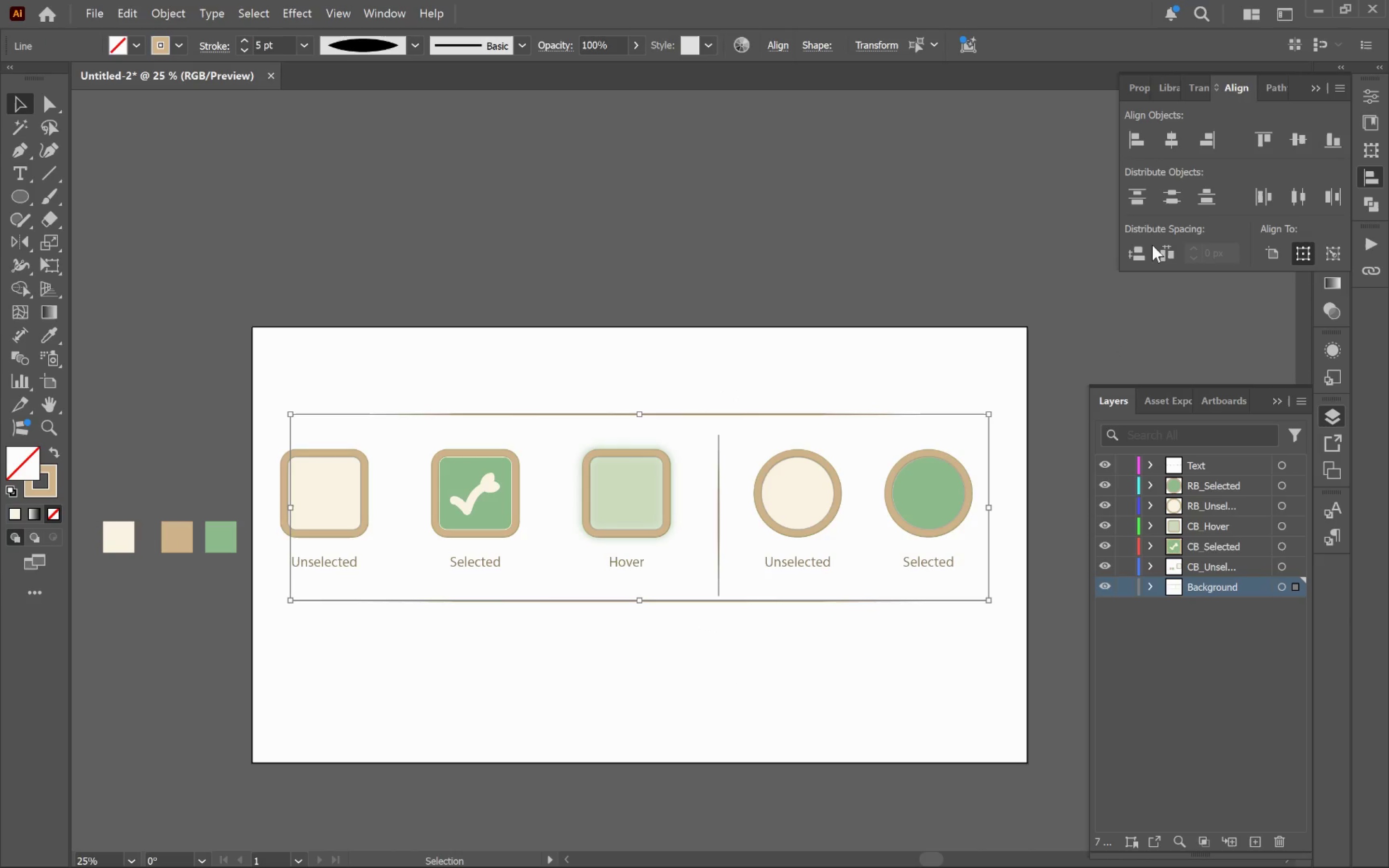 
left_click([1144, 252])
 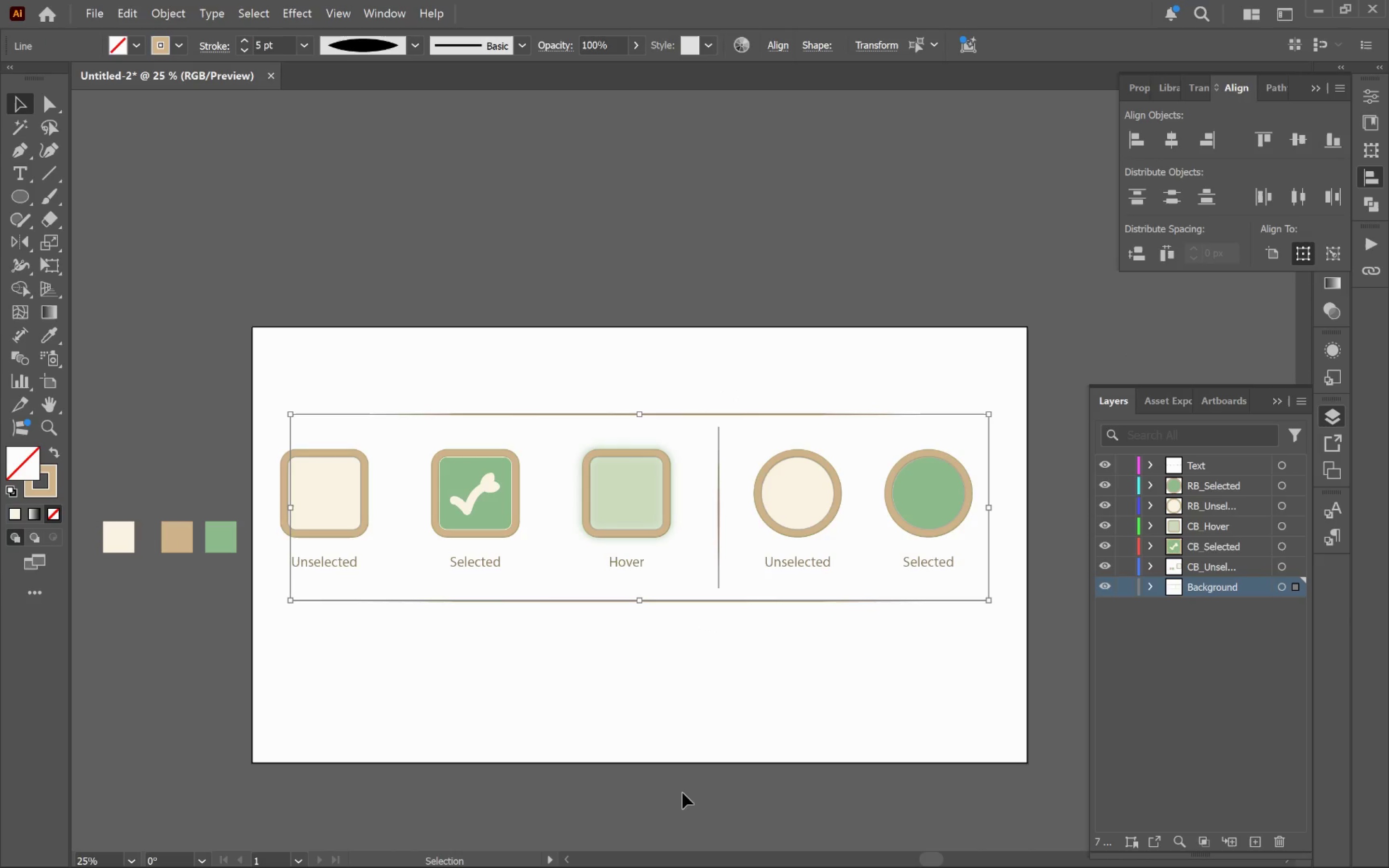 
left_click([706, 655])
 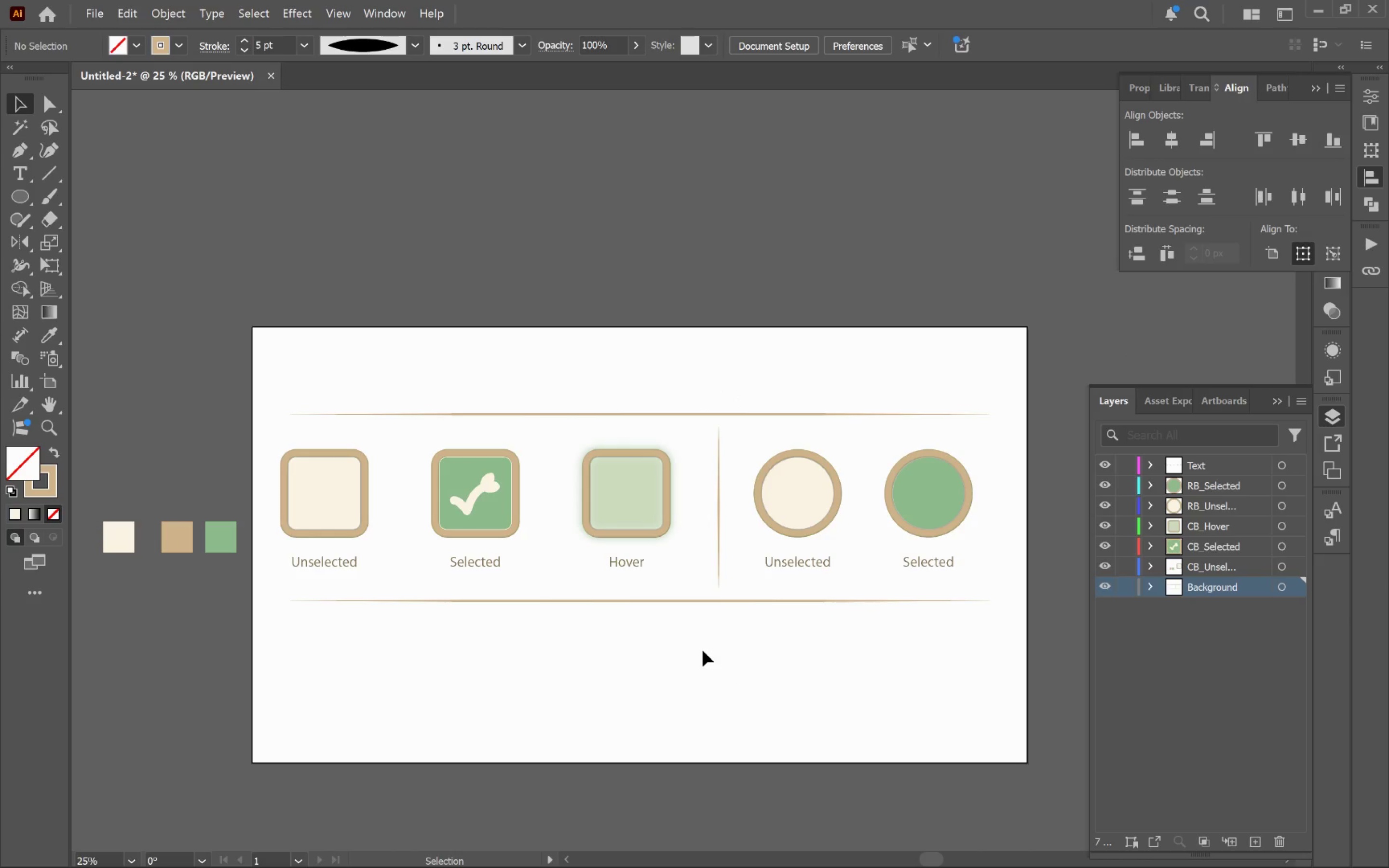 
hold_key(key=AltLeft, duration=0.59)
scroll: coordinate [734, 498], scroll_direction: up, amount: 2.0
 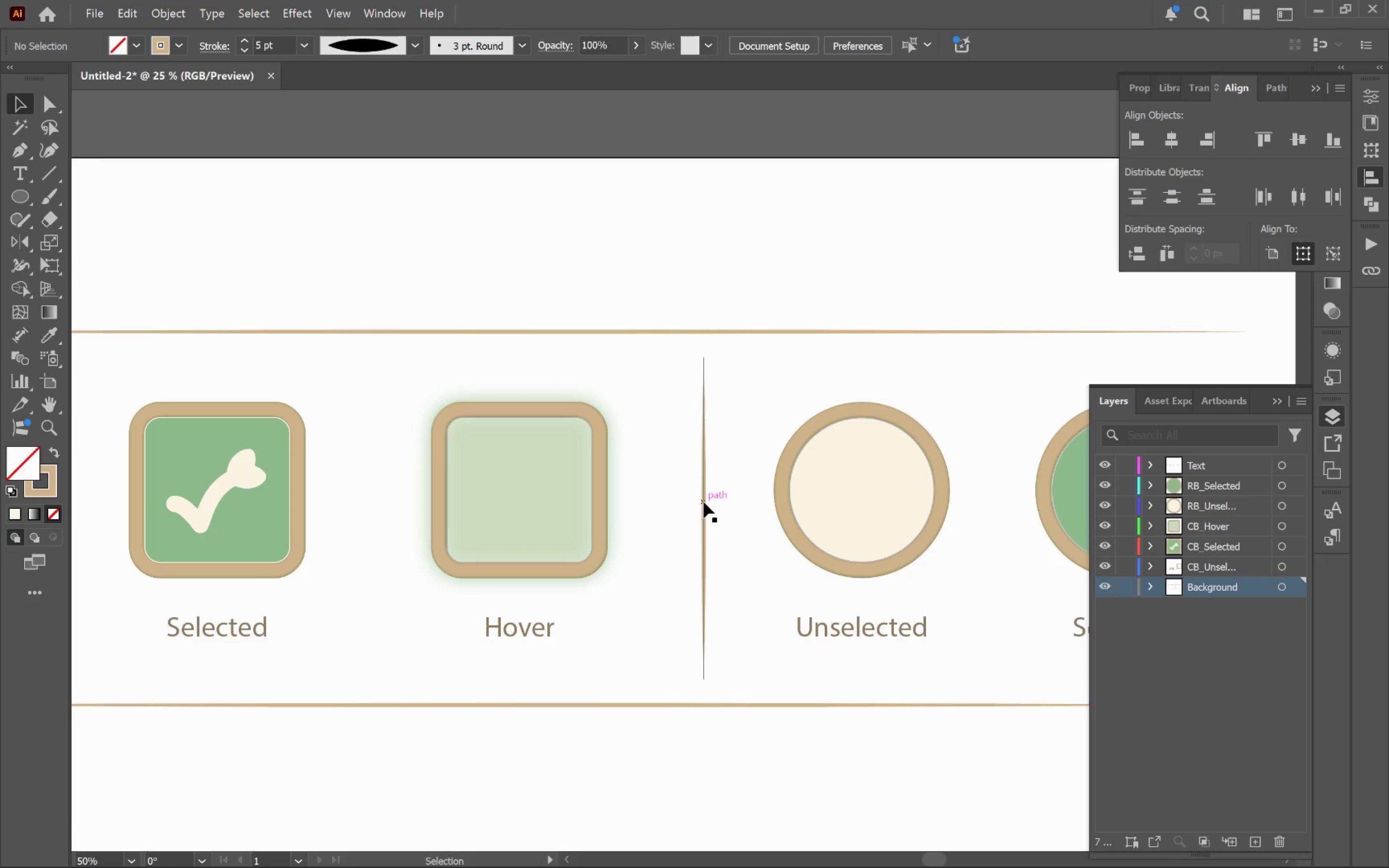 
left_click_drag(start_coordinate=[704, 502], to_coordinate=[695, 504])
 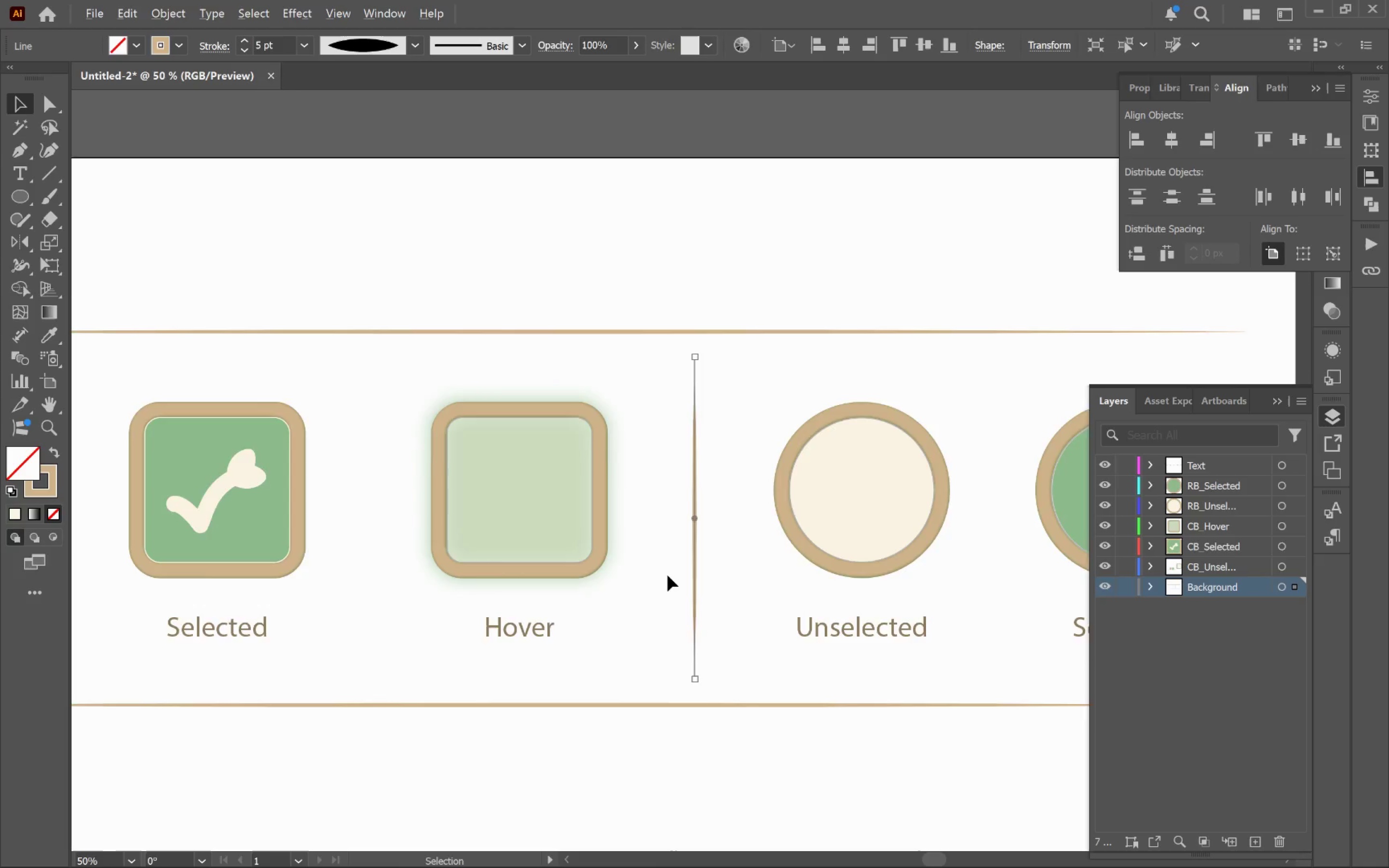 
hold_key(key=ShiftLeft, duration=3.33)
 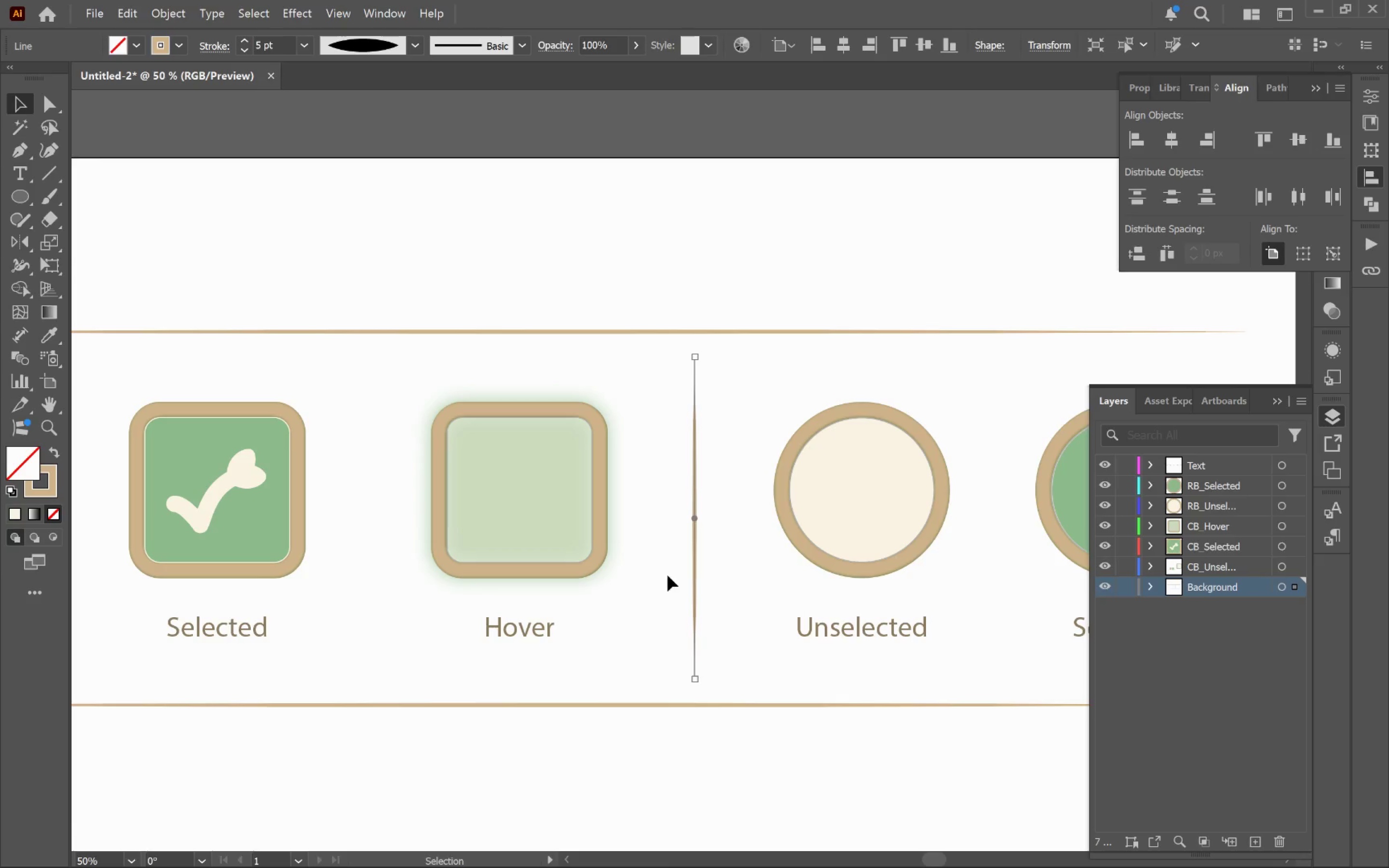 
hold_key(key=AltLeft, duration=0.69)
scroll: coordinate [667, 575], scroll_direction: down, amount: 2.0
 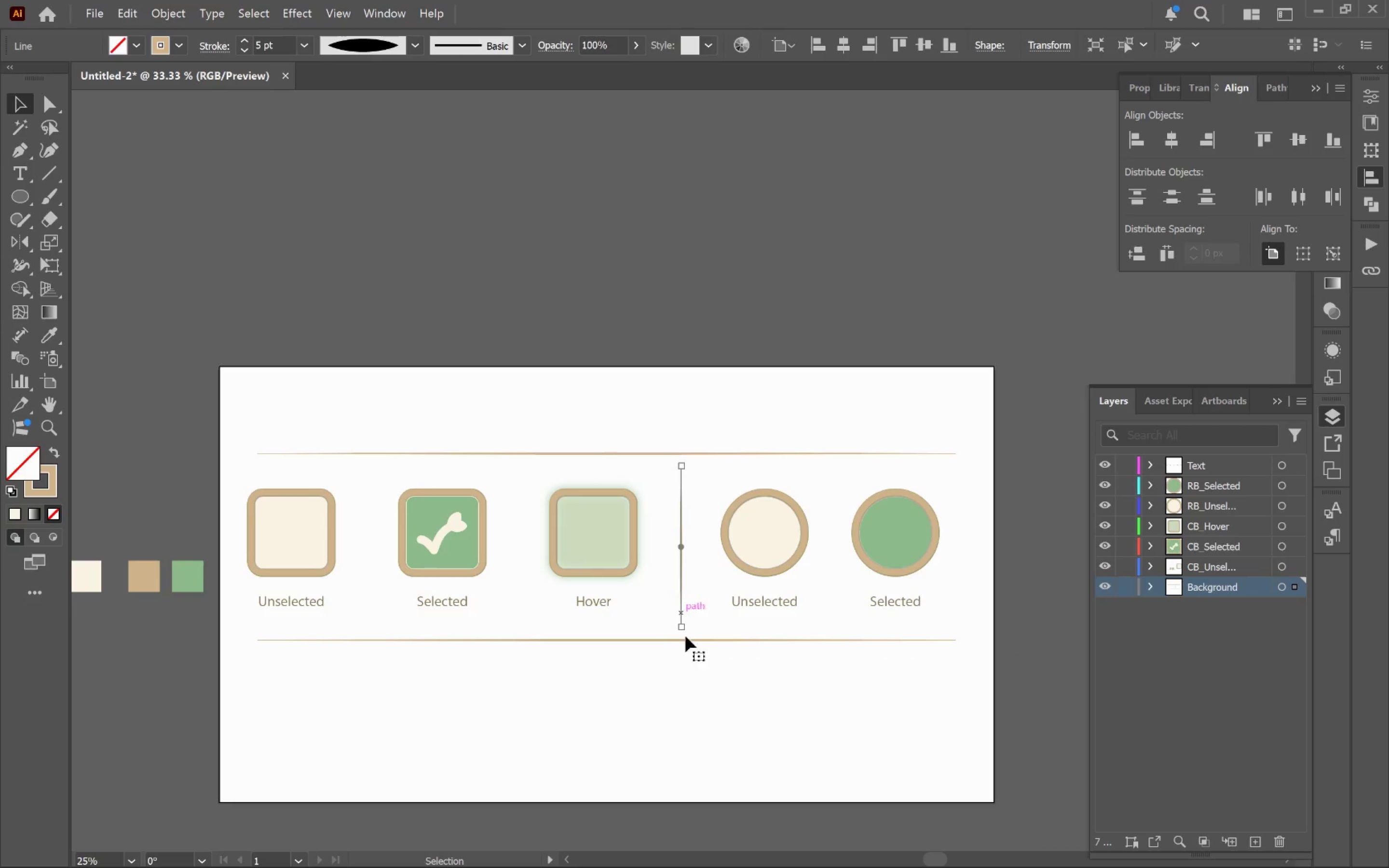 
hold_key(key=Space, duration=0.72)
 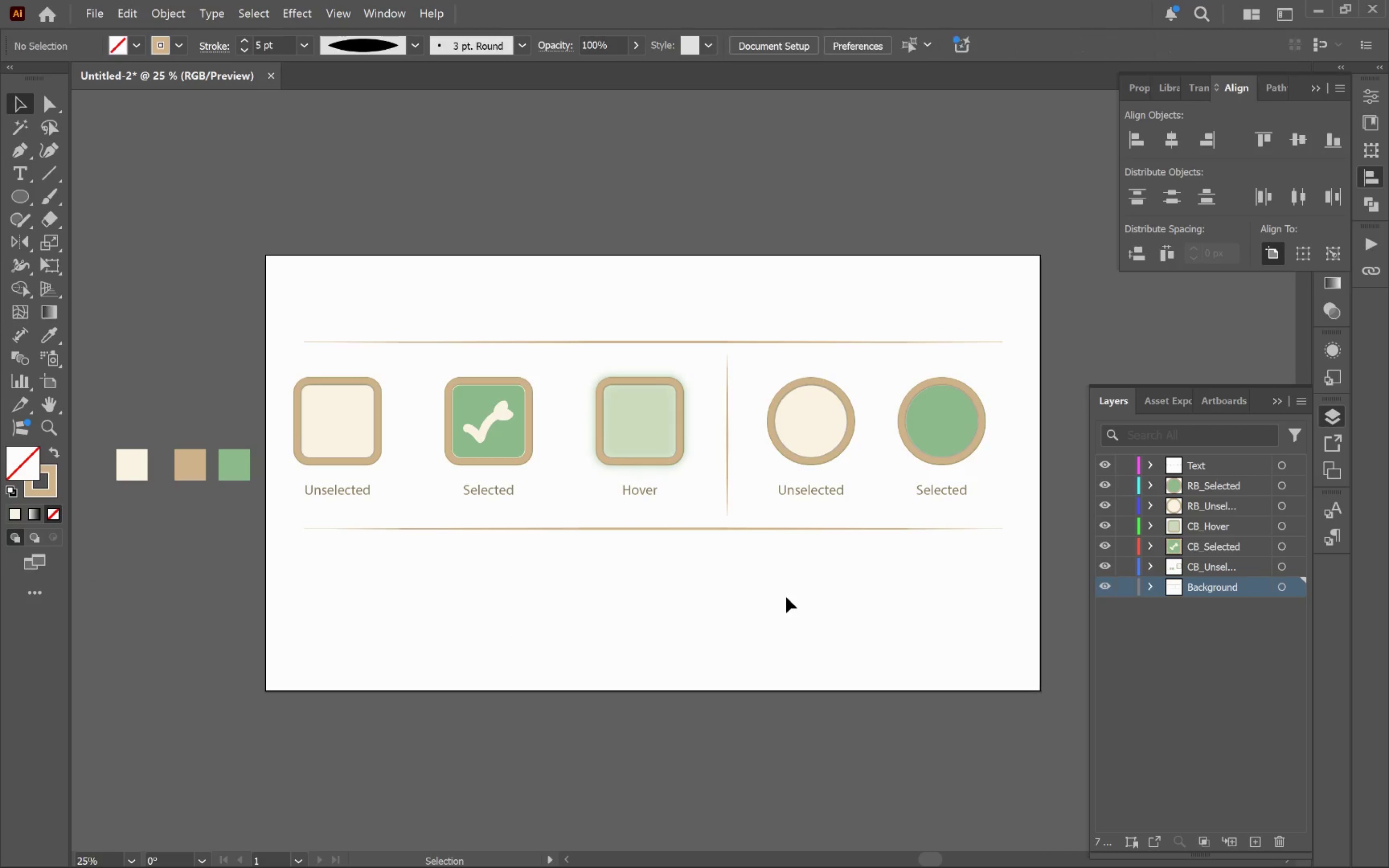 
left_click_drag(start_coordinate=[747, 716], to_coordinate=[793, 604])
 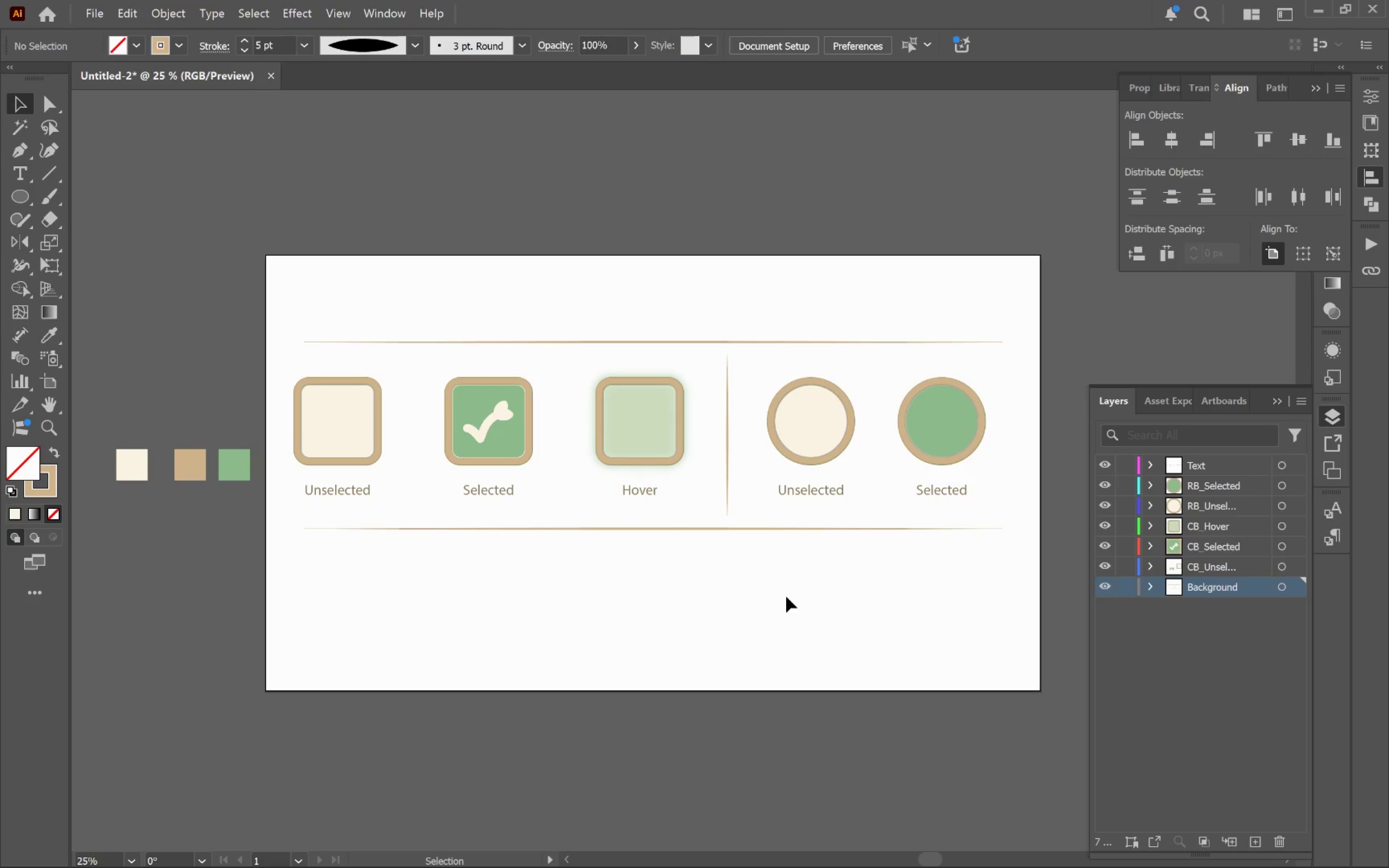 
wait(5.88)
 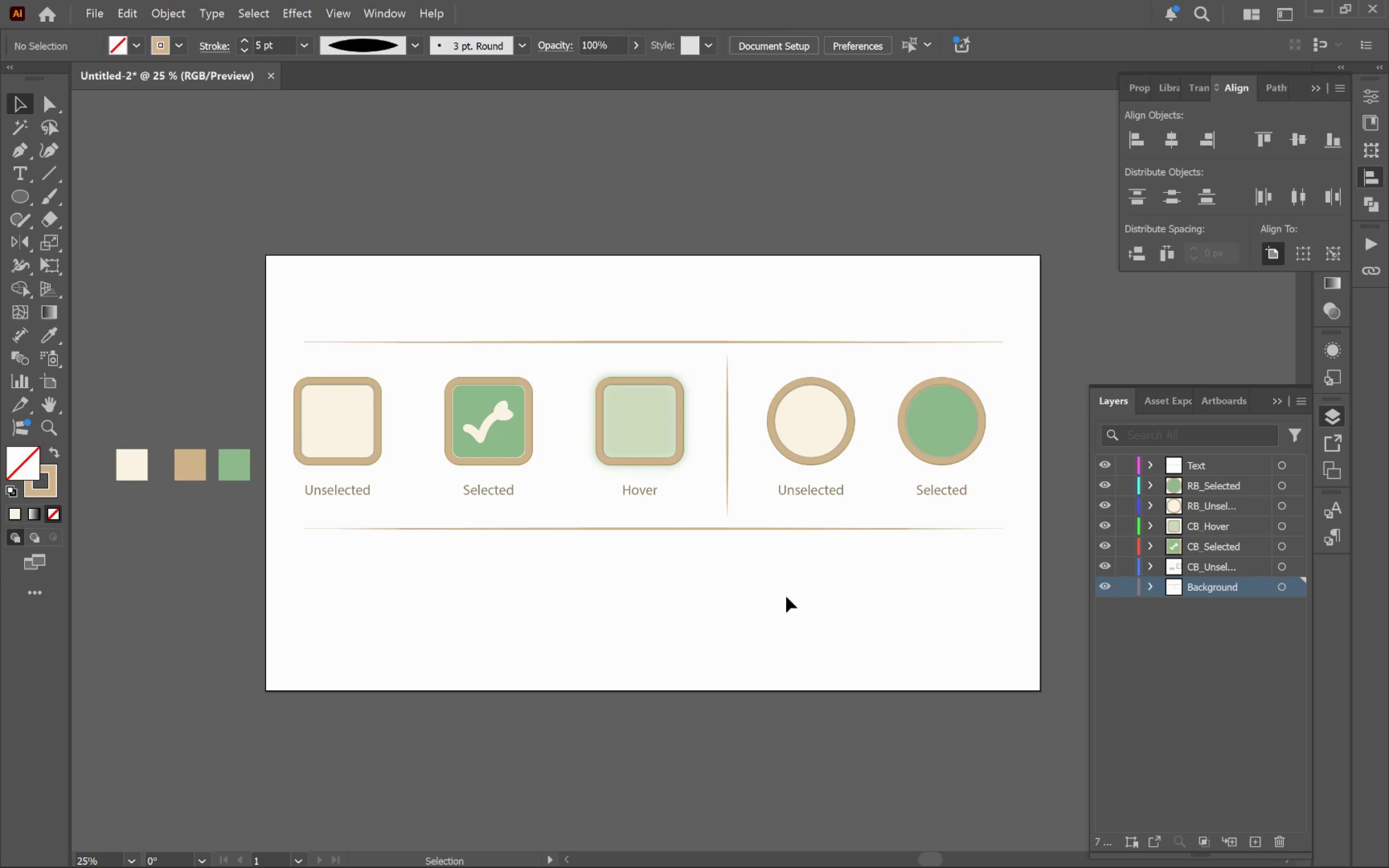 
left_click([788, 597])
 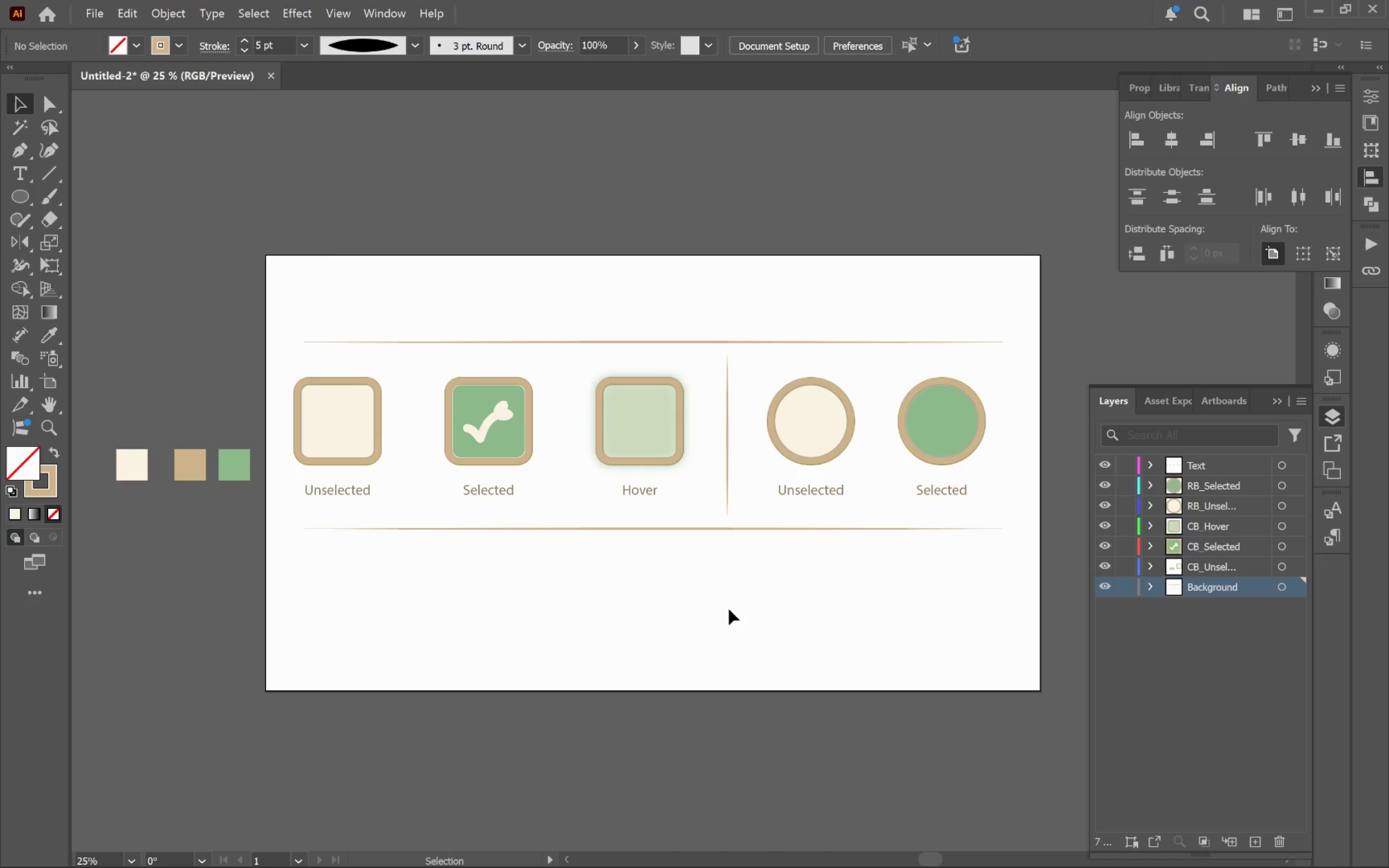 
type(tv)
 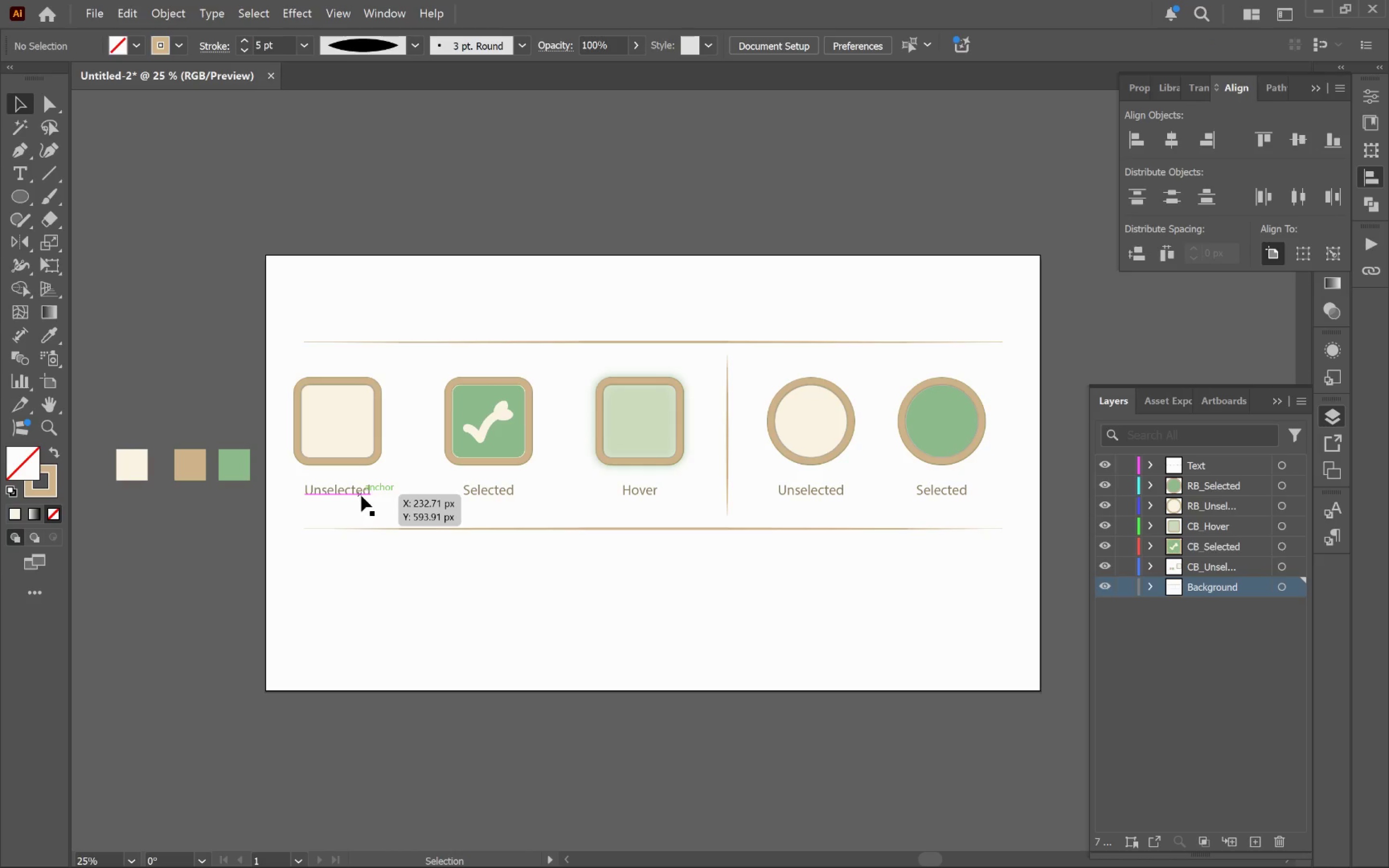 
hold_key(key=AltLeft, duration=0.78)
left_click_drag(start_coordinate=[361, 494], to_coordinate=[366, 574])
 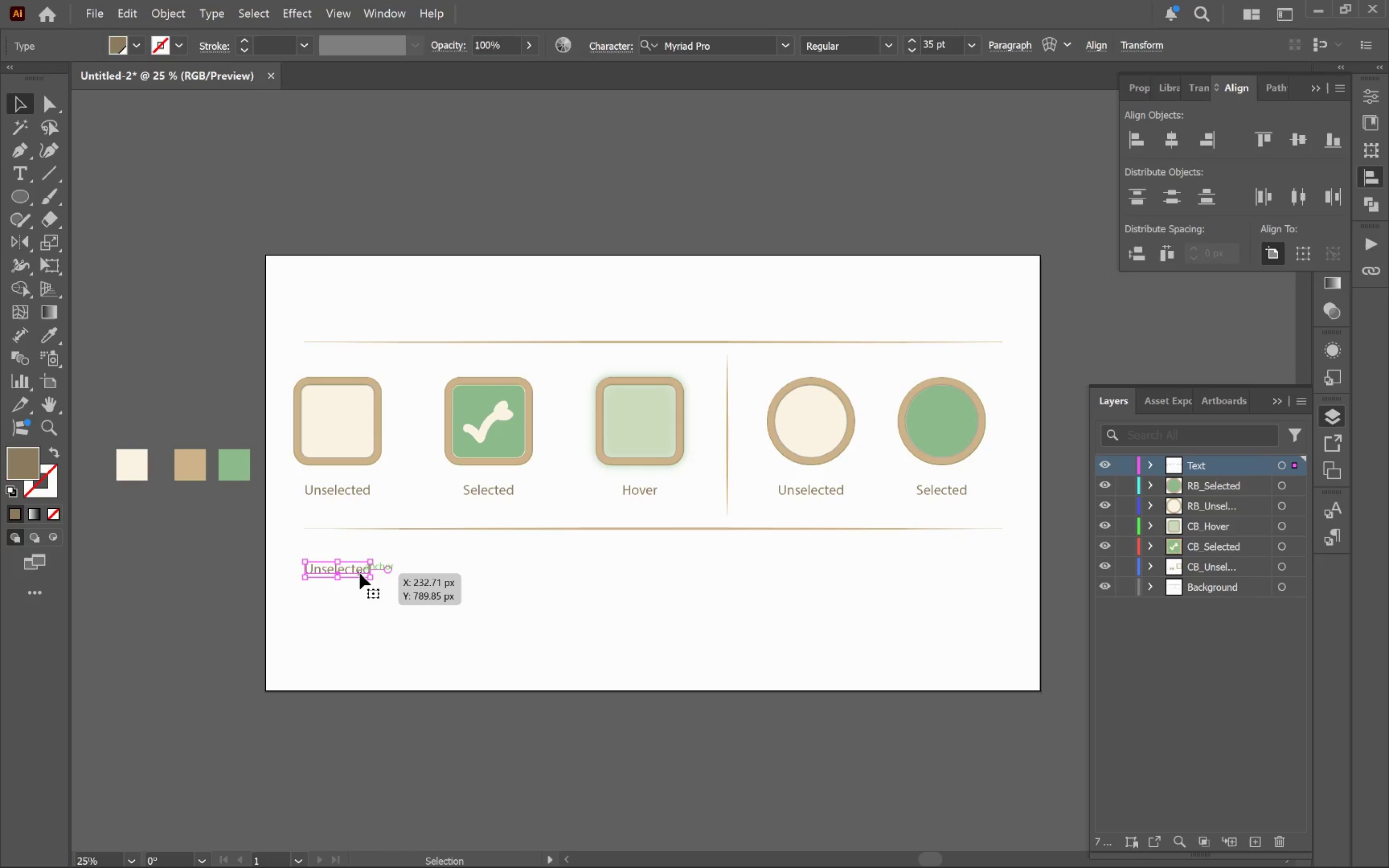 
hold_key(key=ShiftLeft, duration=0.56)
 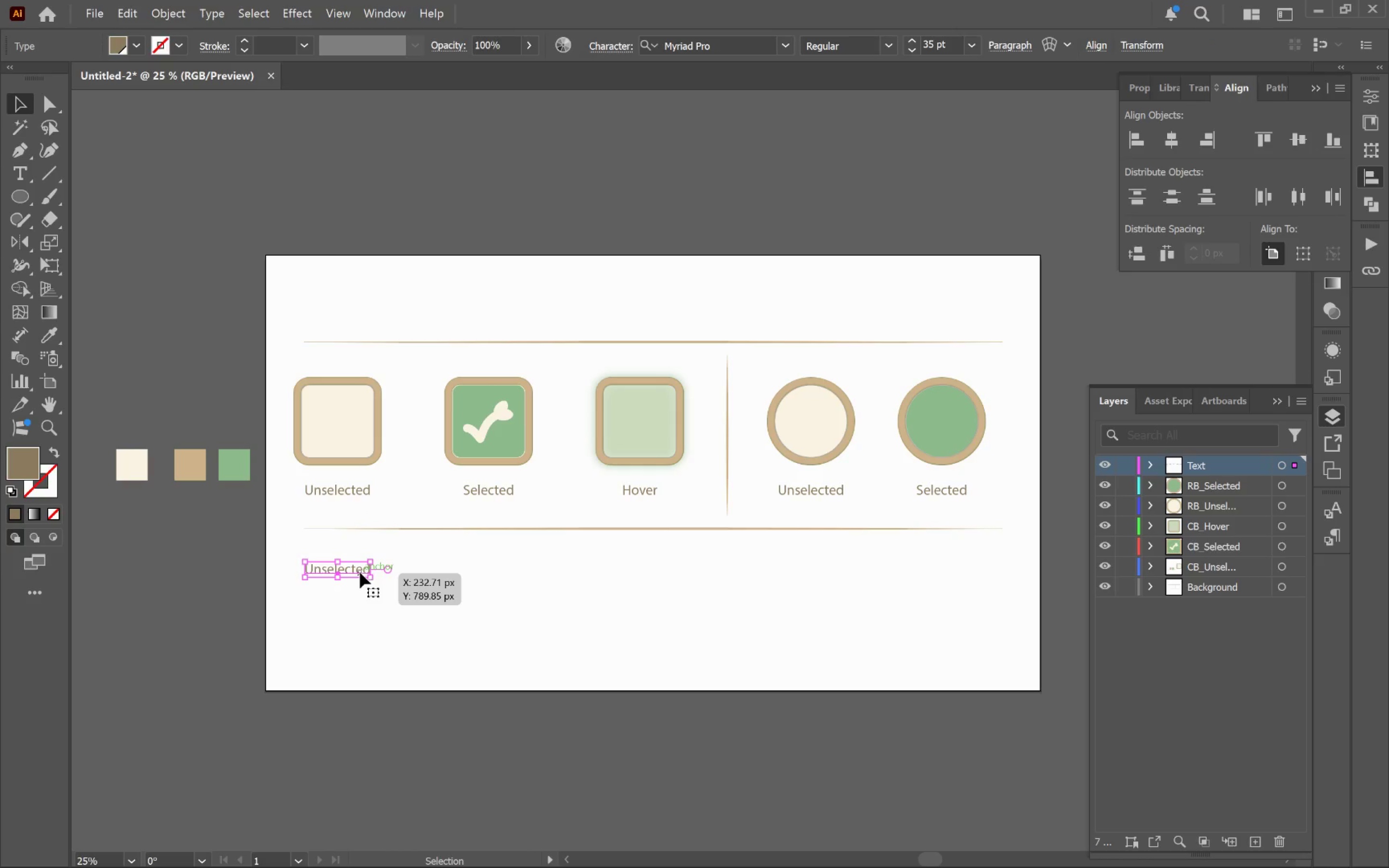 
double_click([357, 571])
 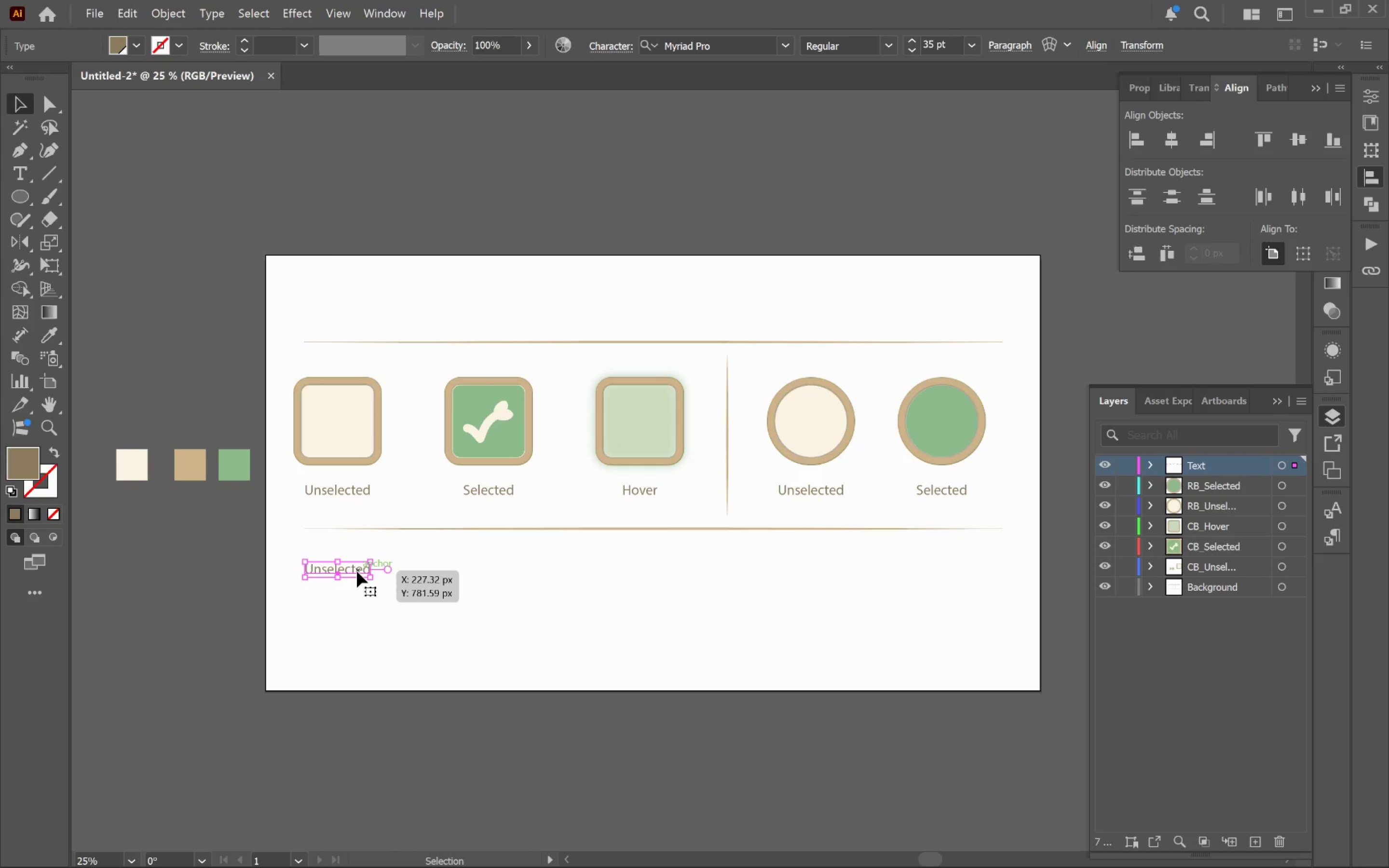 
triple_click([357, 571])
 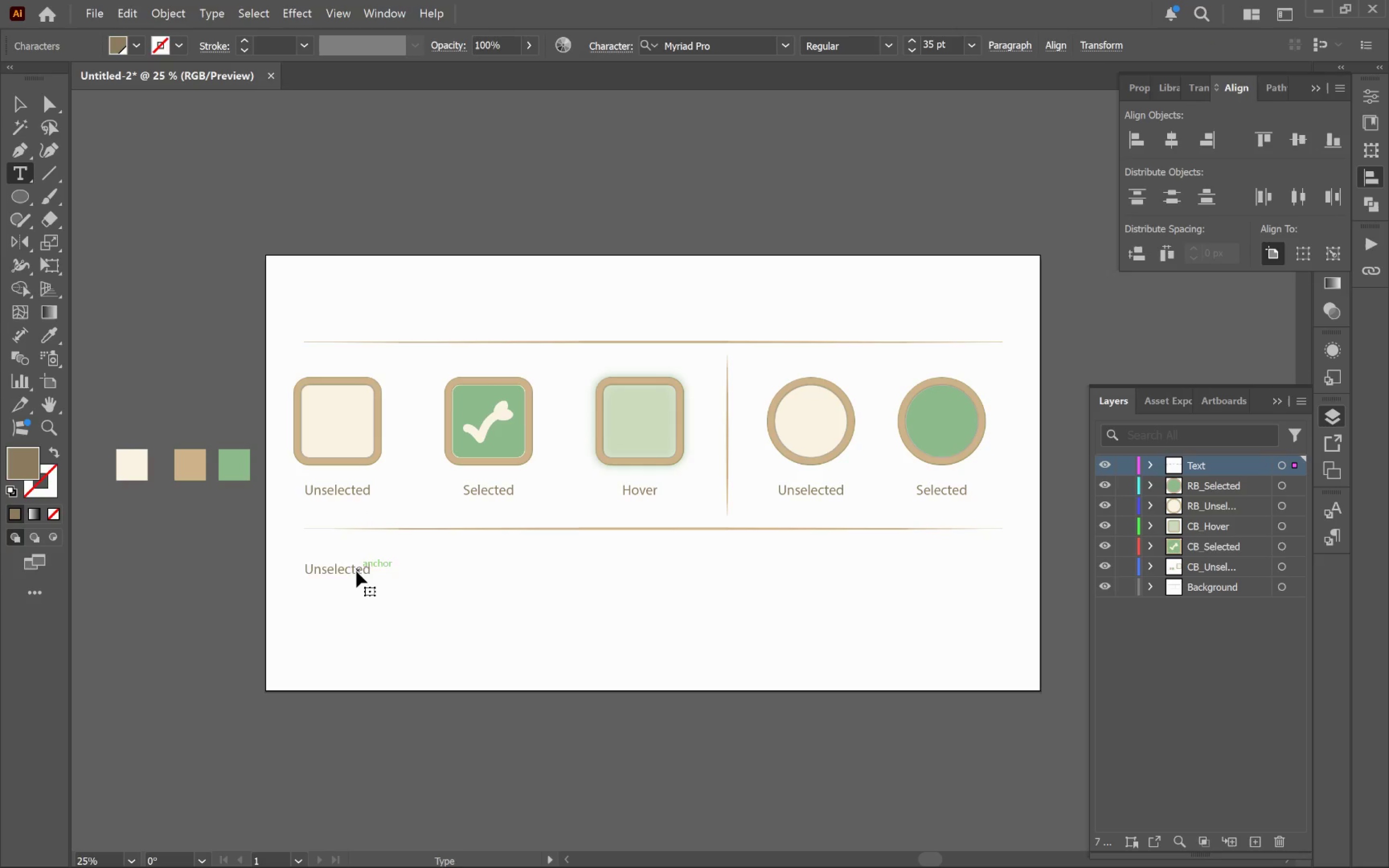 
key(Control+A)
 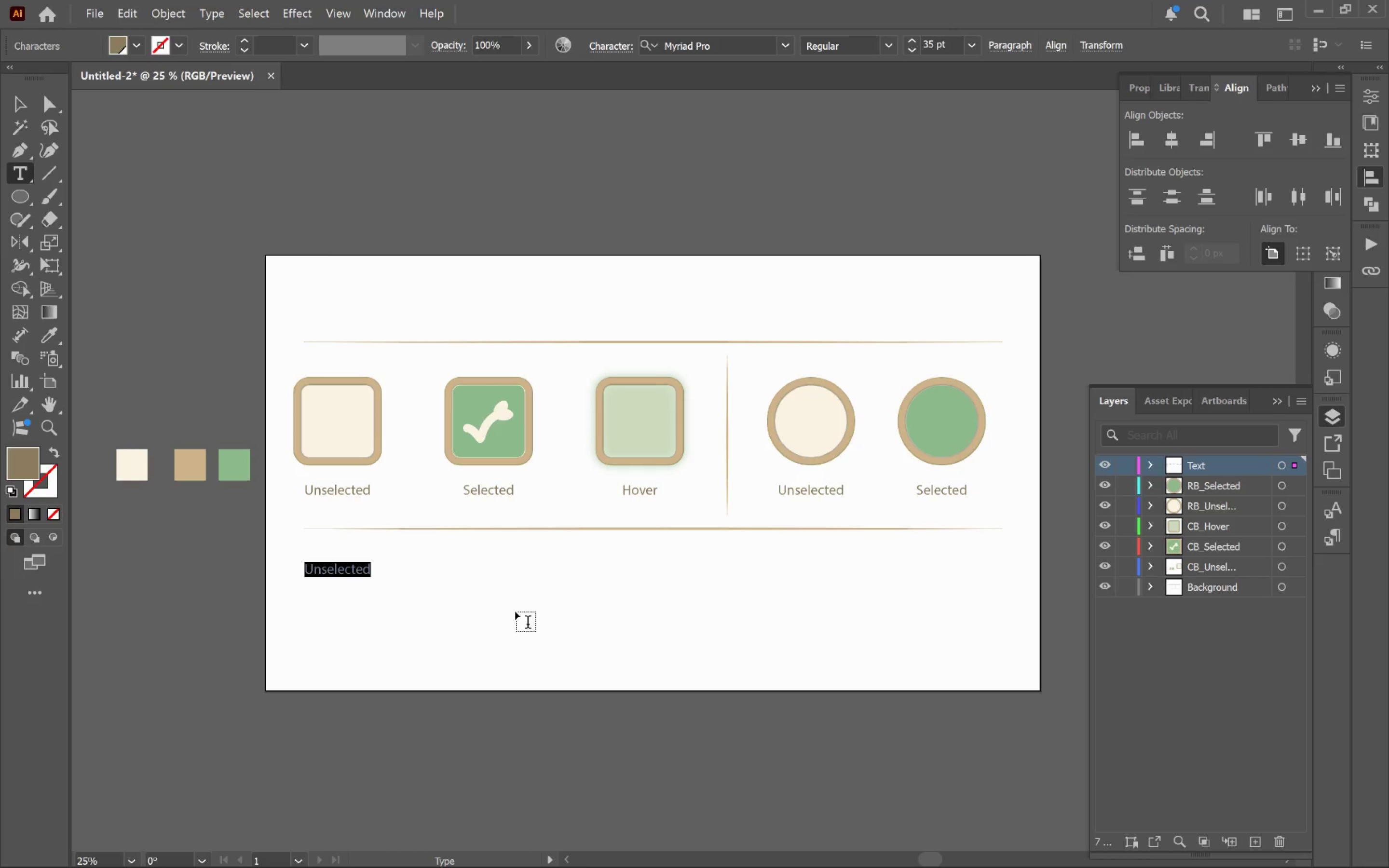 
type(CHECKBOX Set)
 